 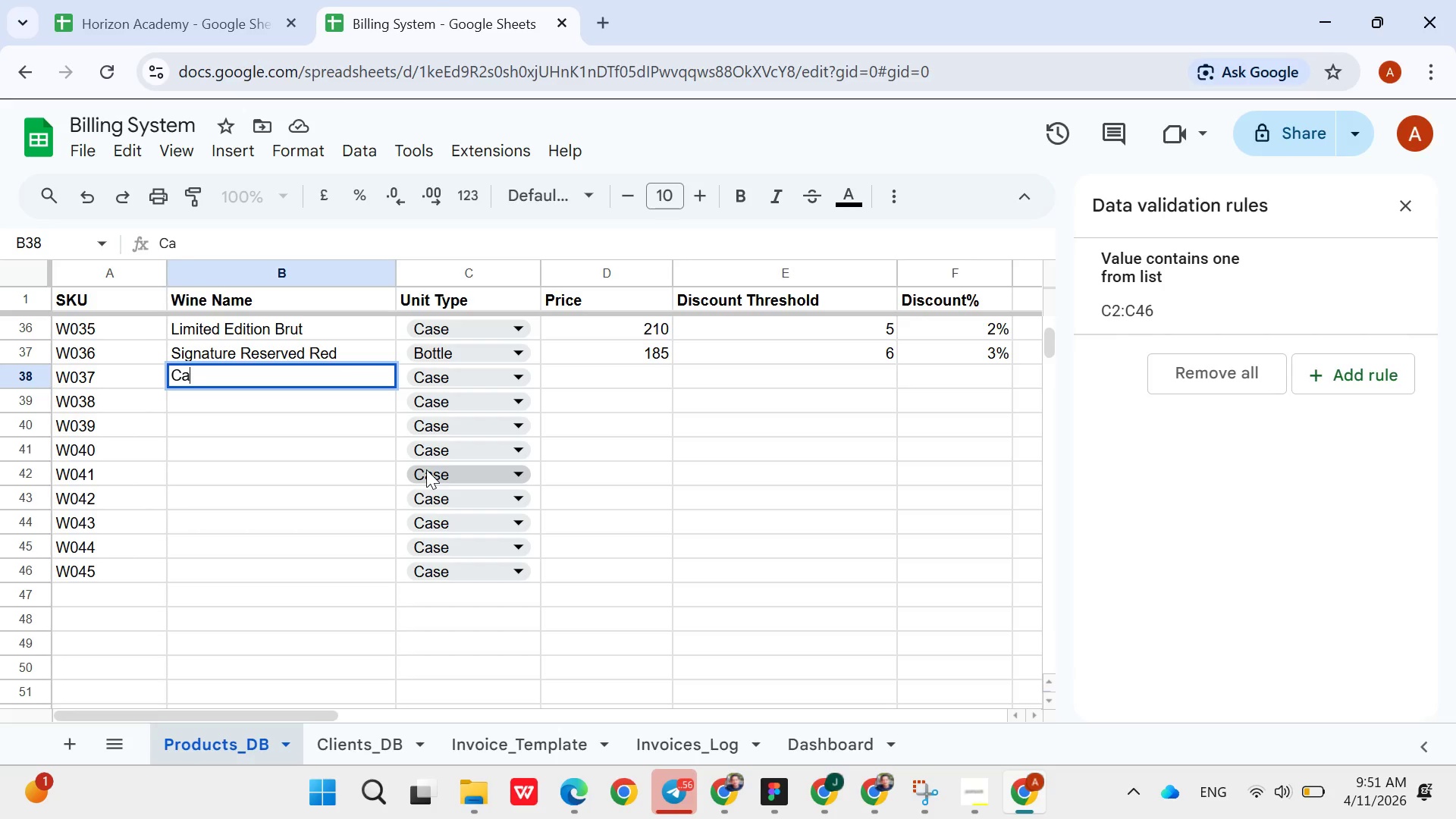 
hold_key(key=ShiftLeft, duration=0.31)
 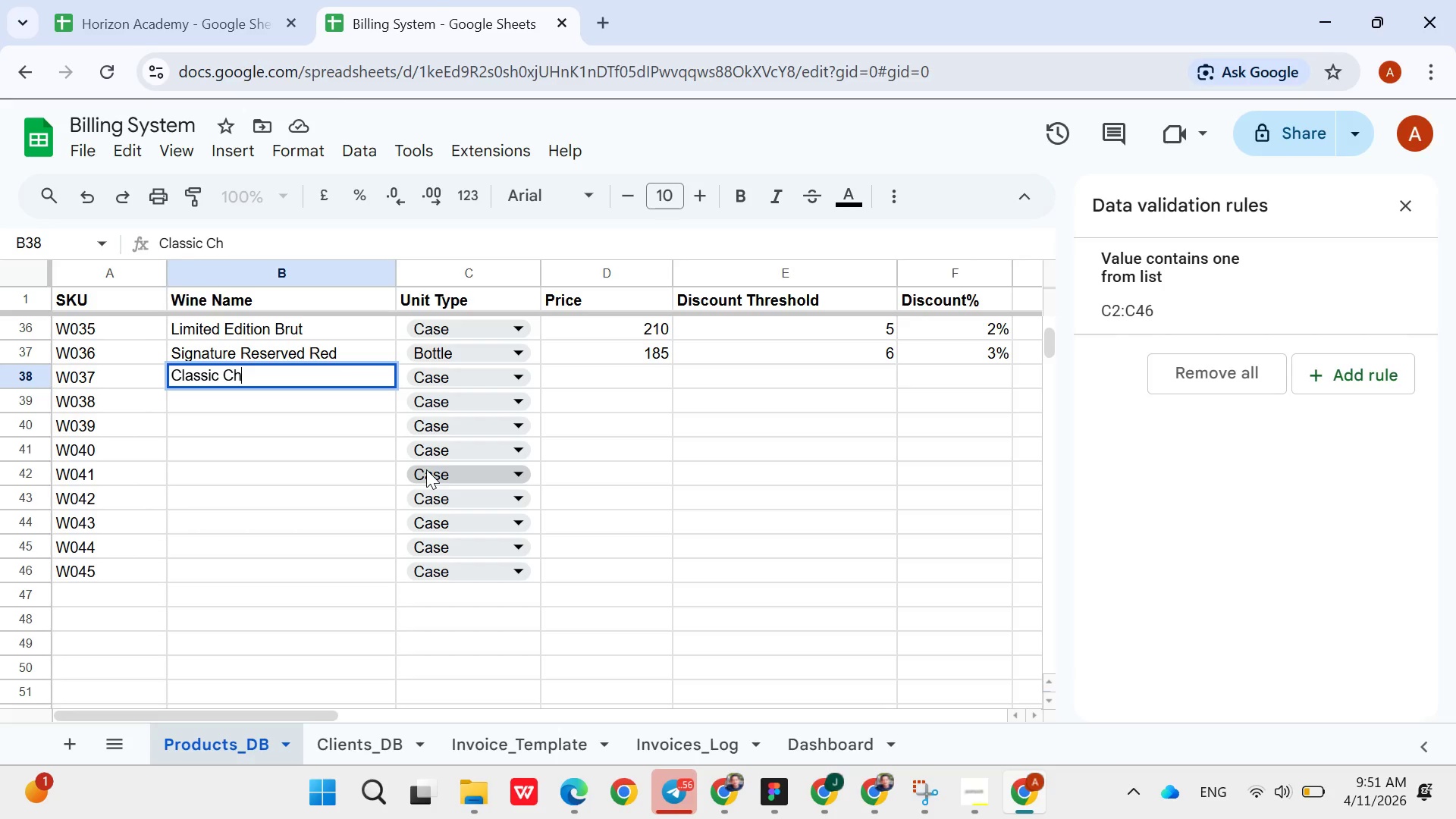 
type(ianti)
 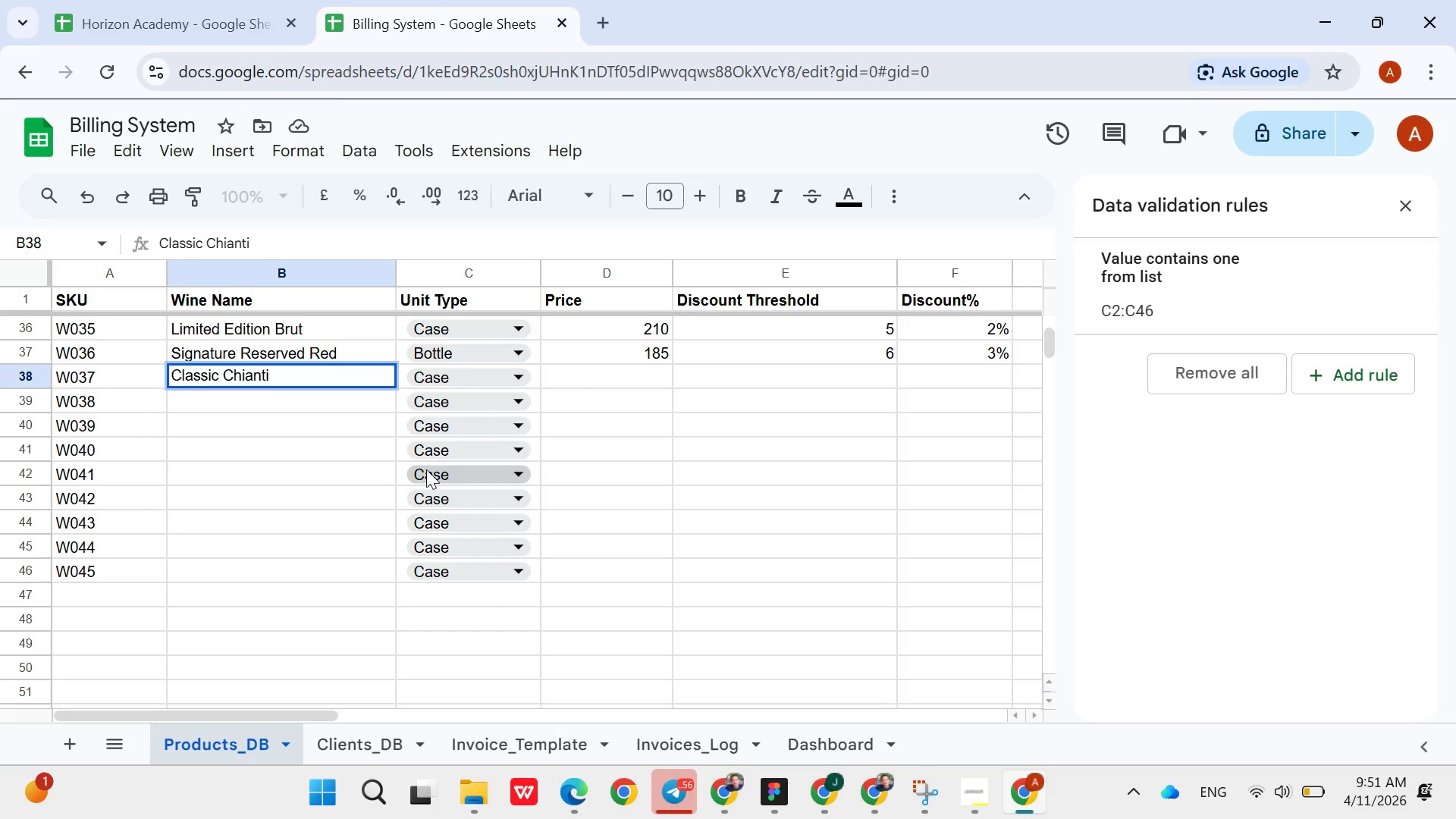 
key(ArrowRight)
 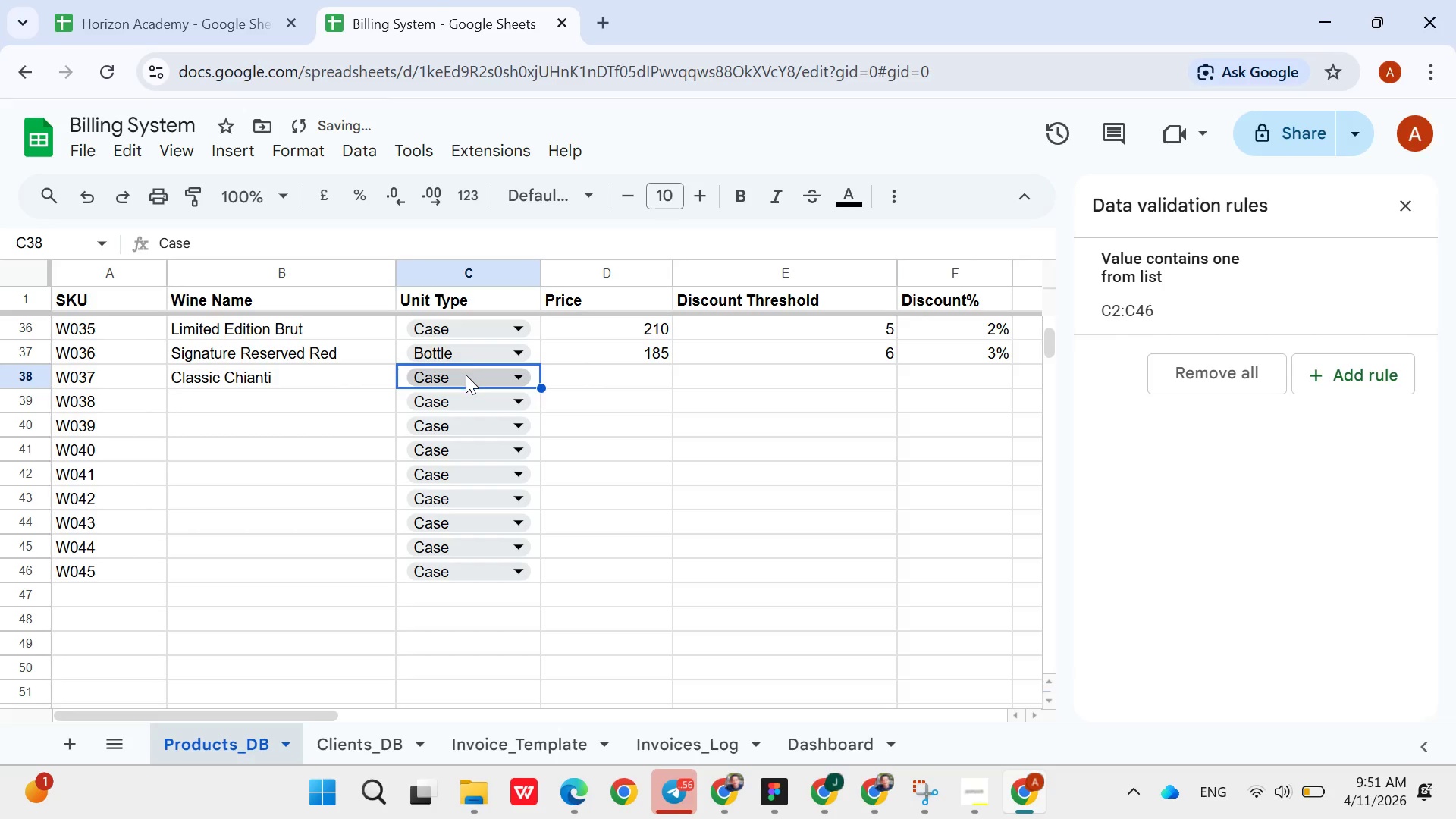 
left_click([466, 375])
 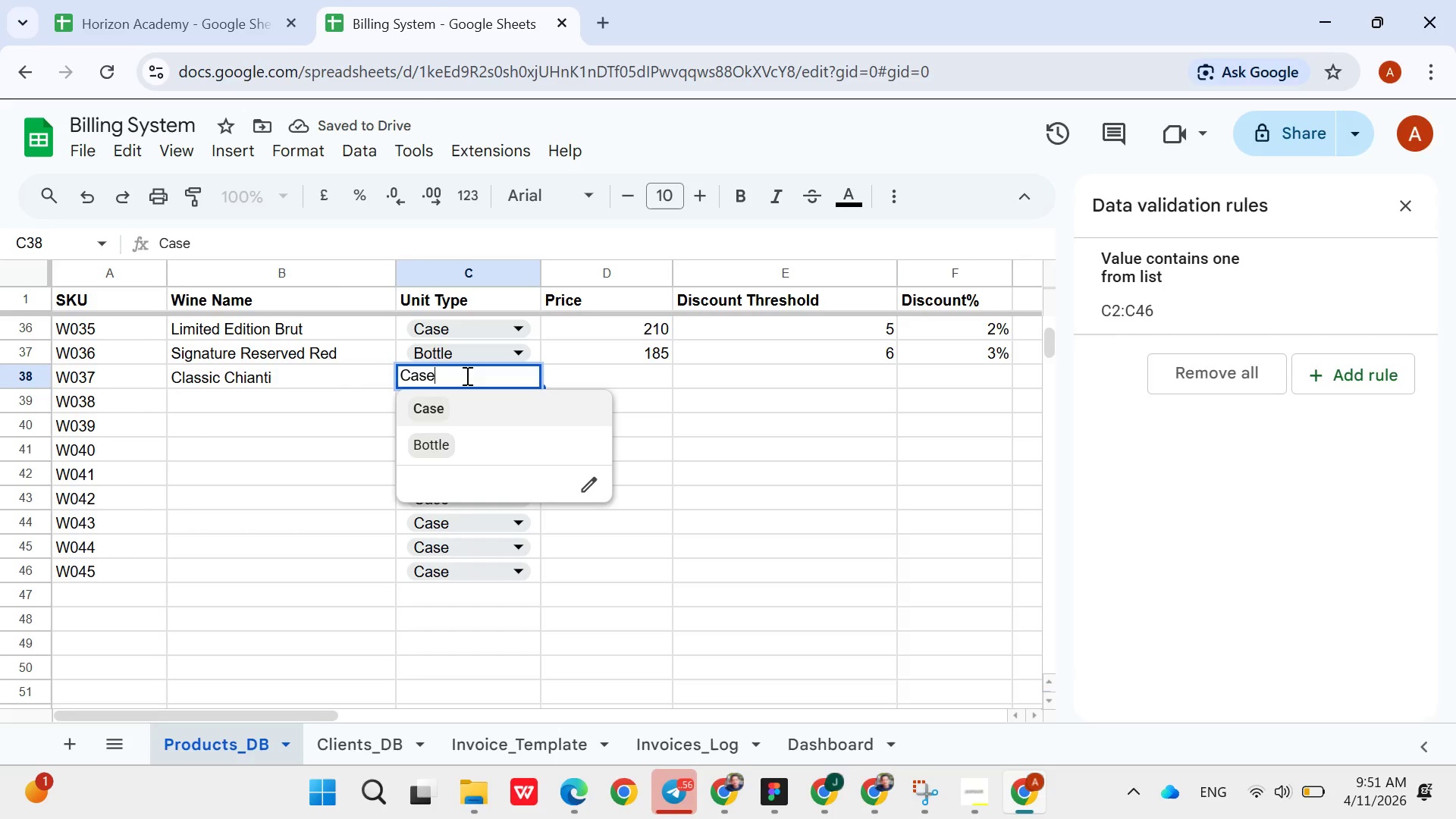 
left_click_drag(start_coordinate=[466, 375], to_coordinate=[449, 432])
 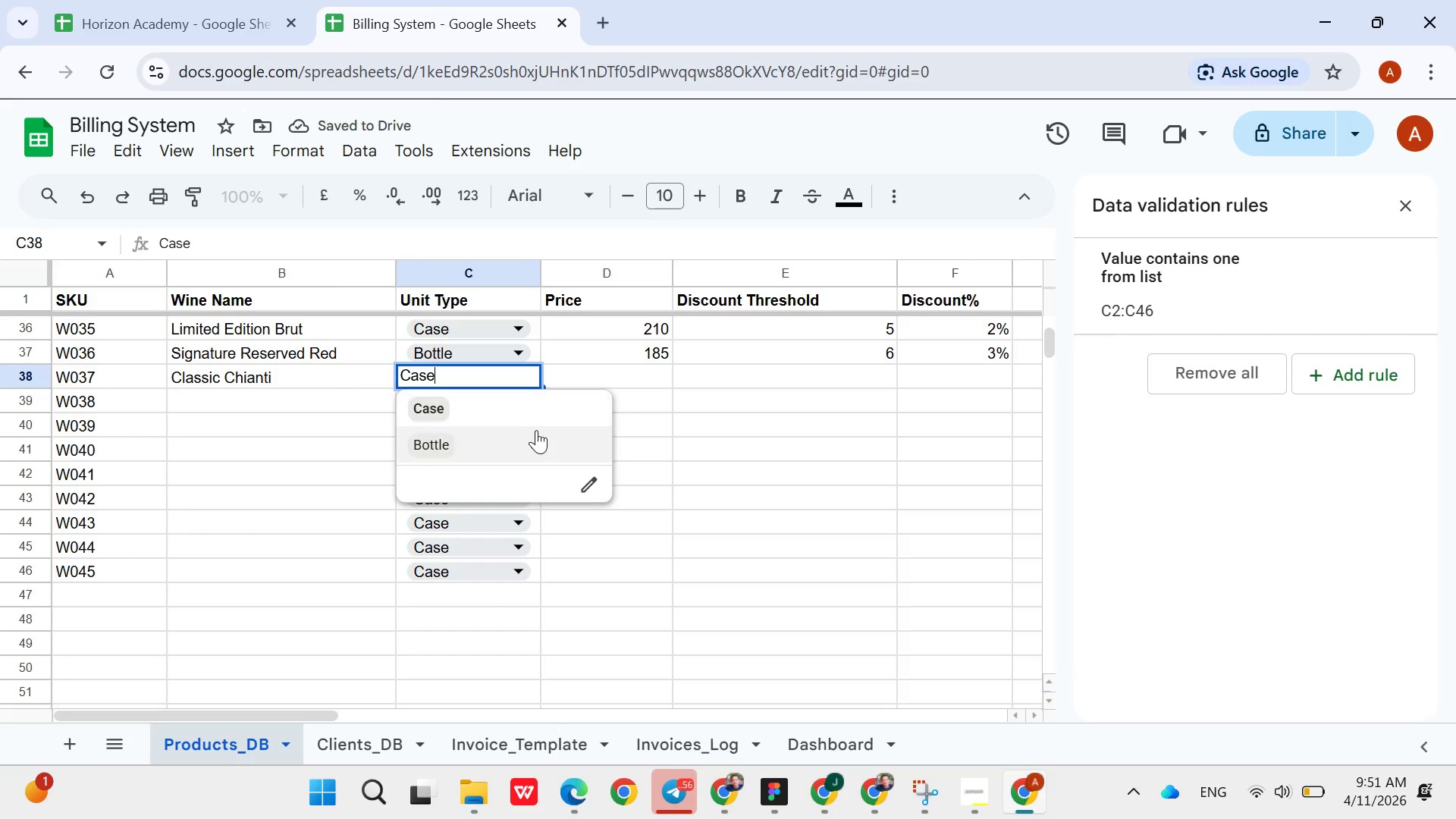 
left_click([523, 436])
 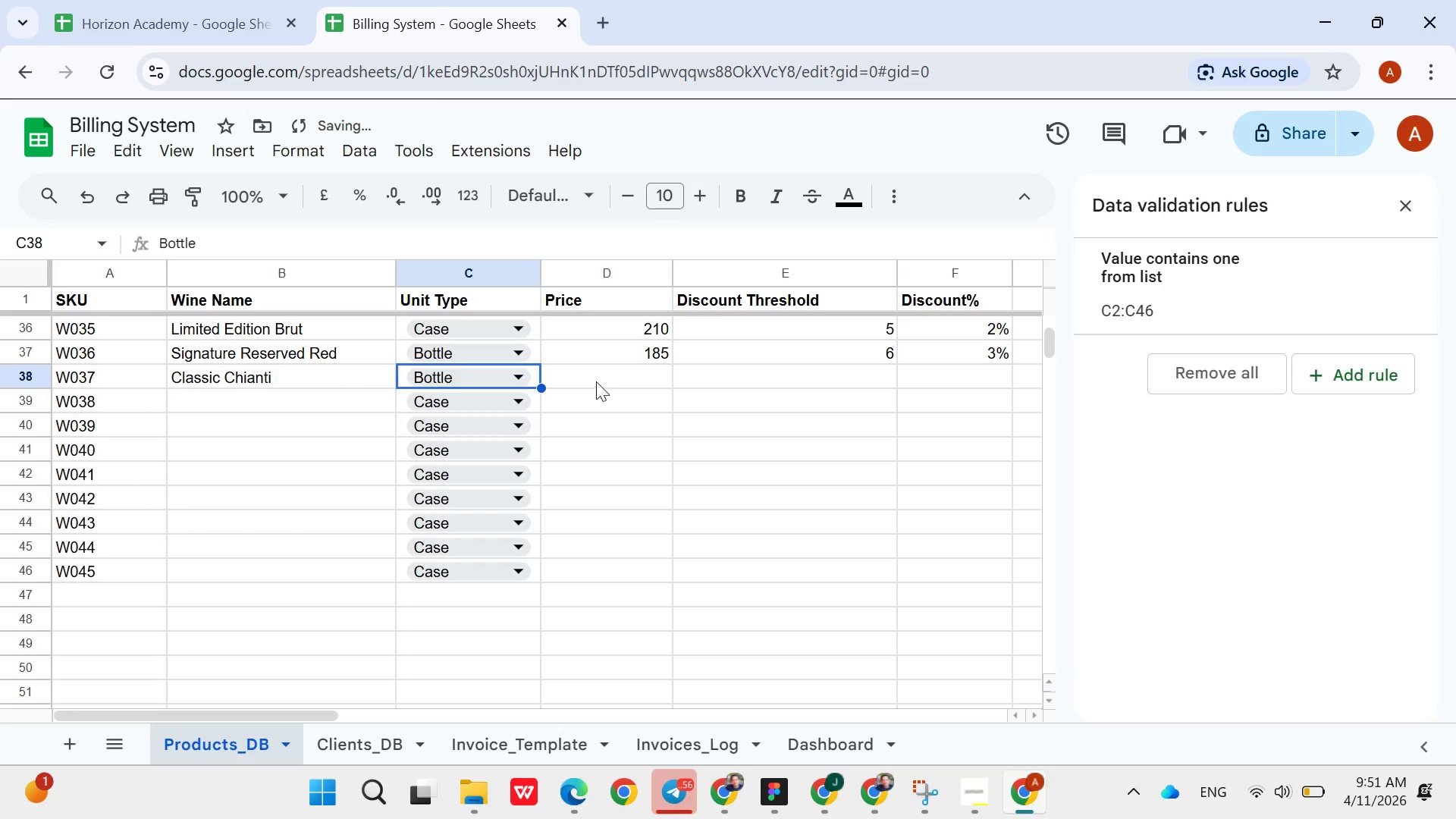 
left_click([598, 381])
 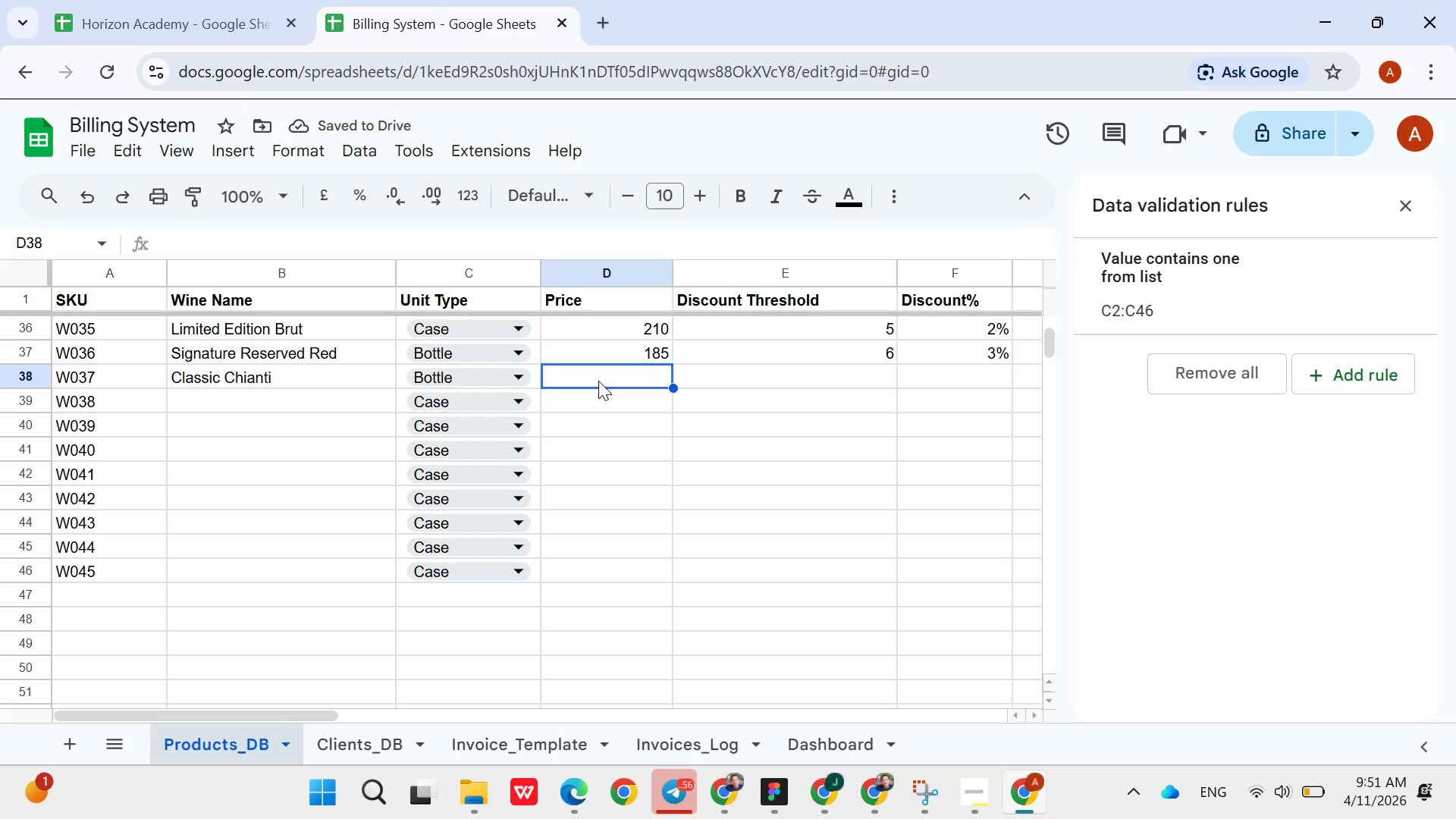 
type(140)
 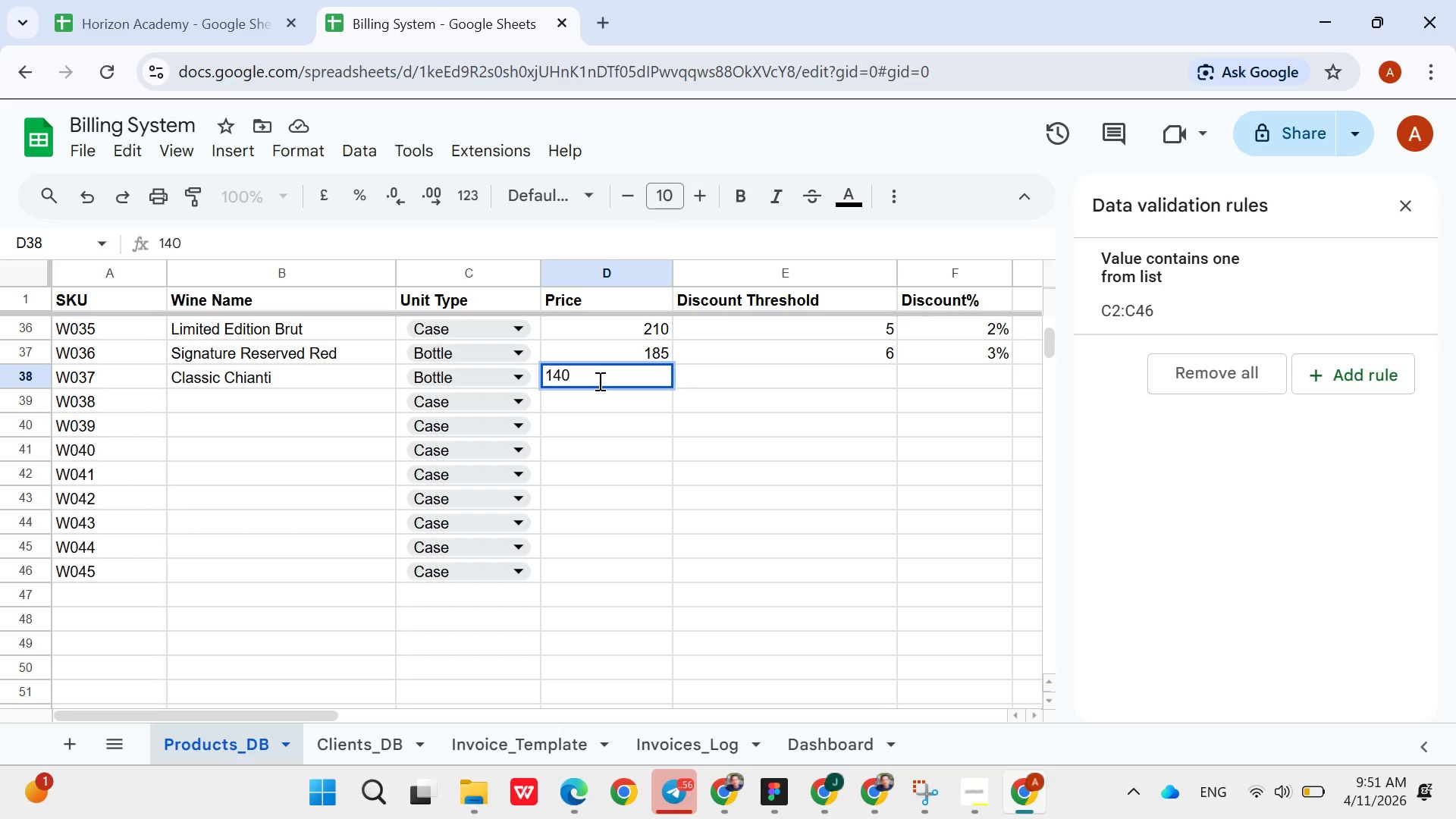 
key(ArrowRight)
 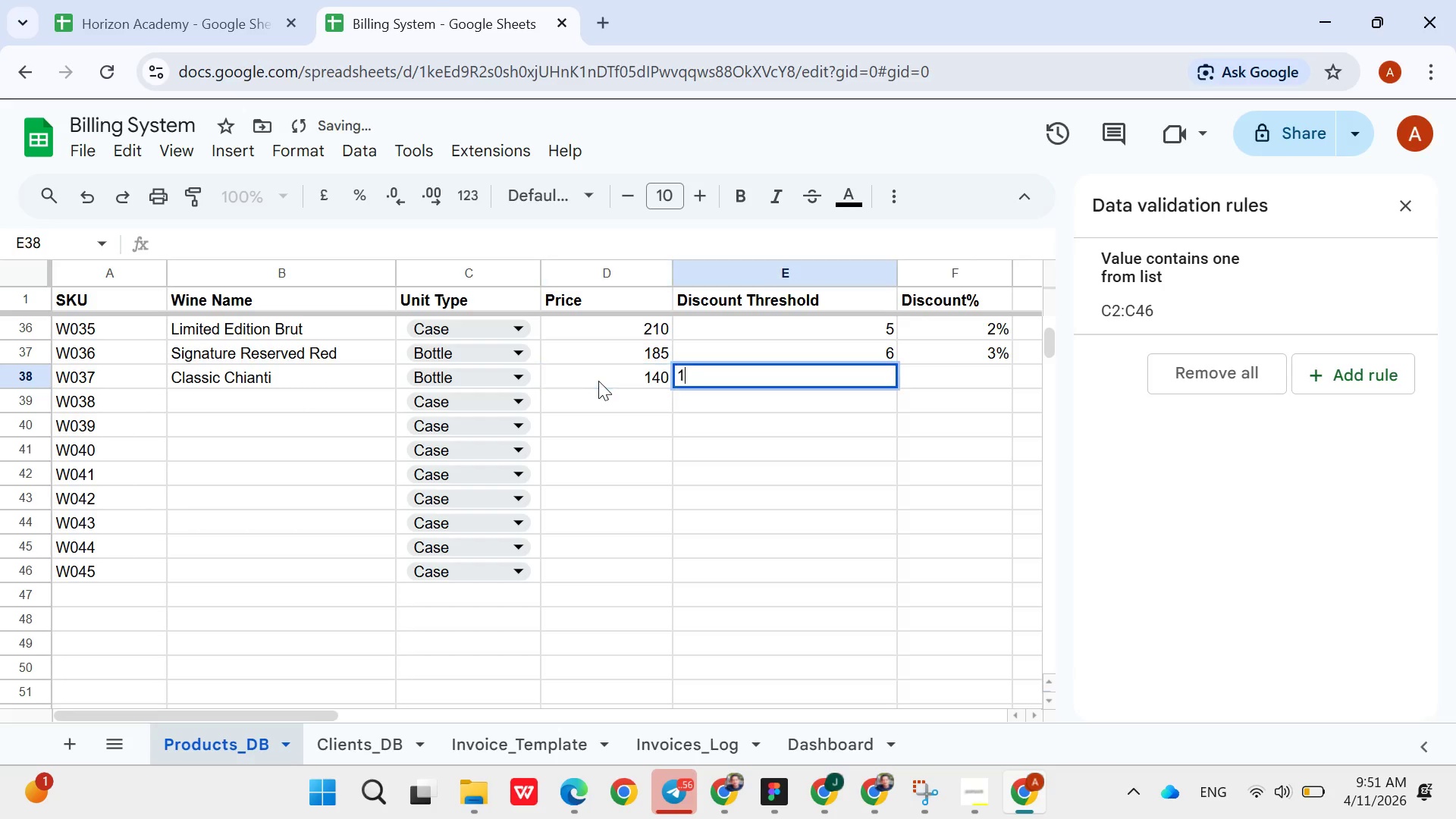 
type(10)
 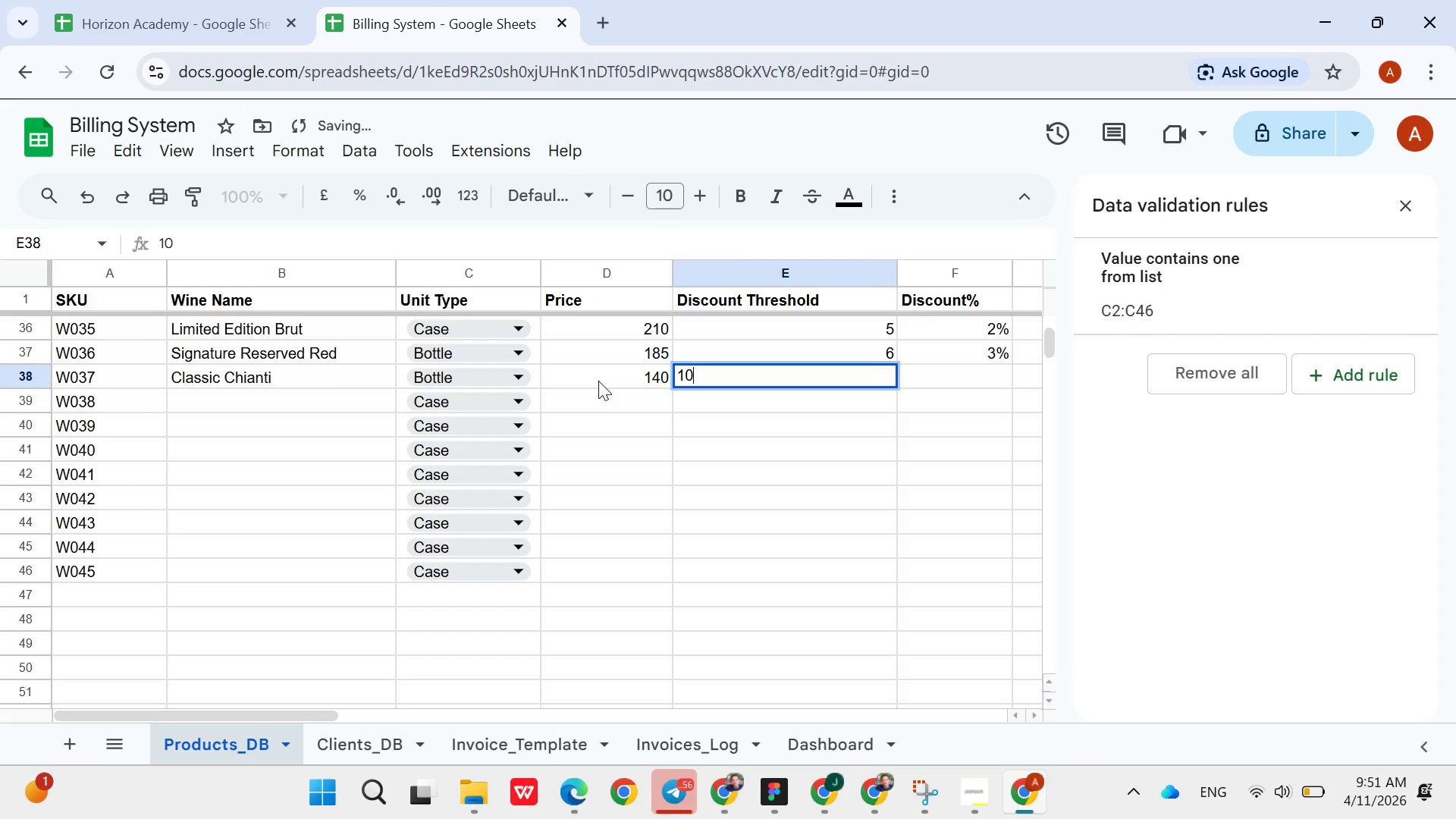 
key(ArrowRight)
 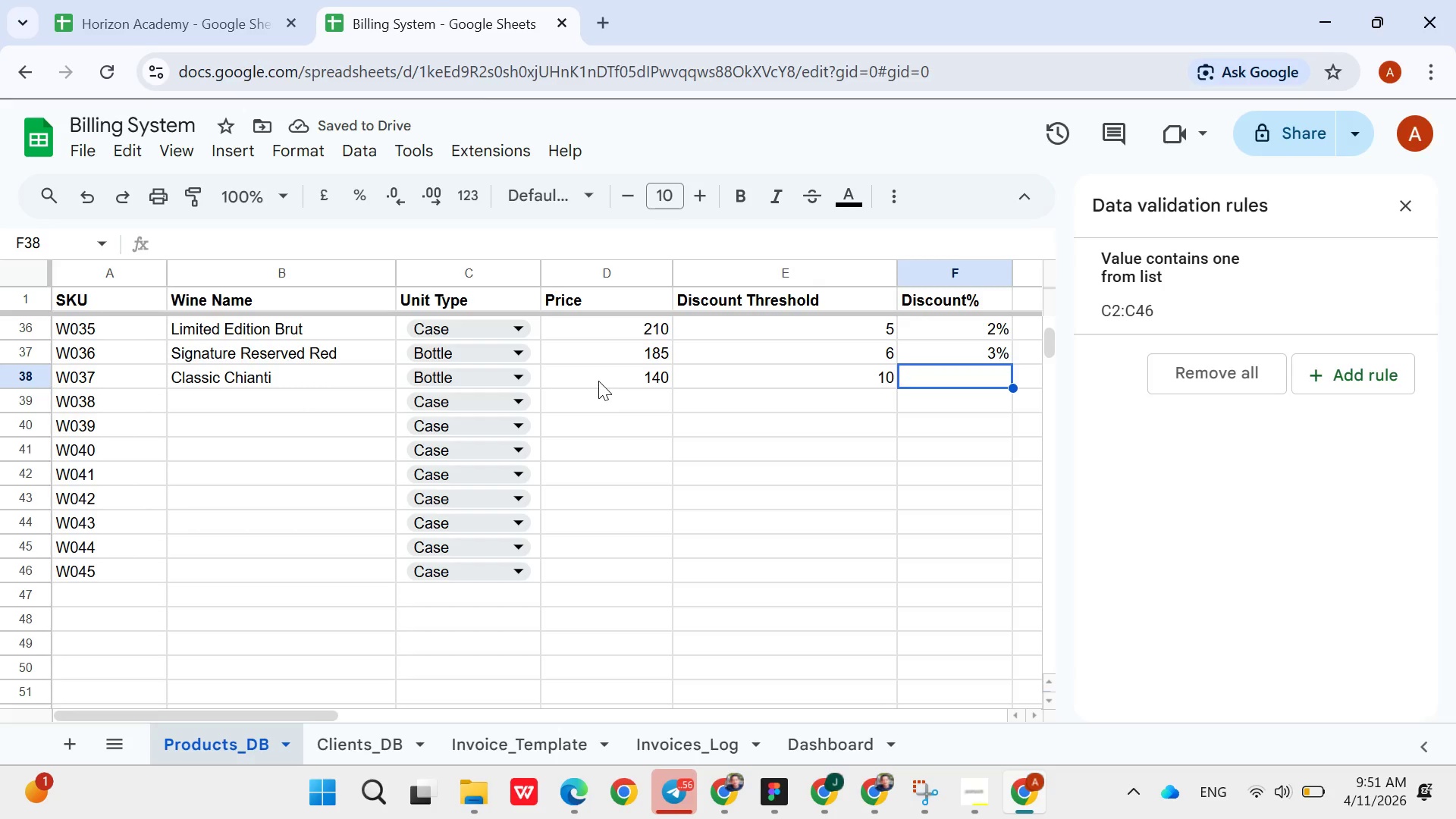 
wait(6.47)
 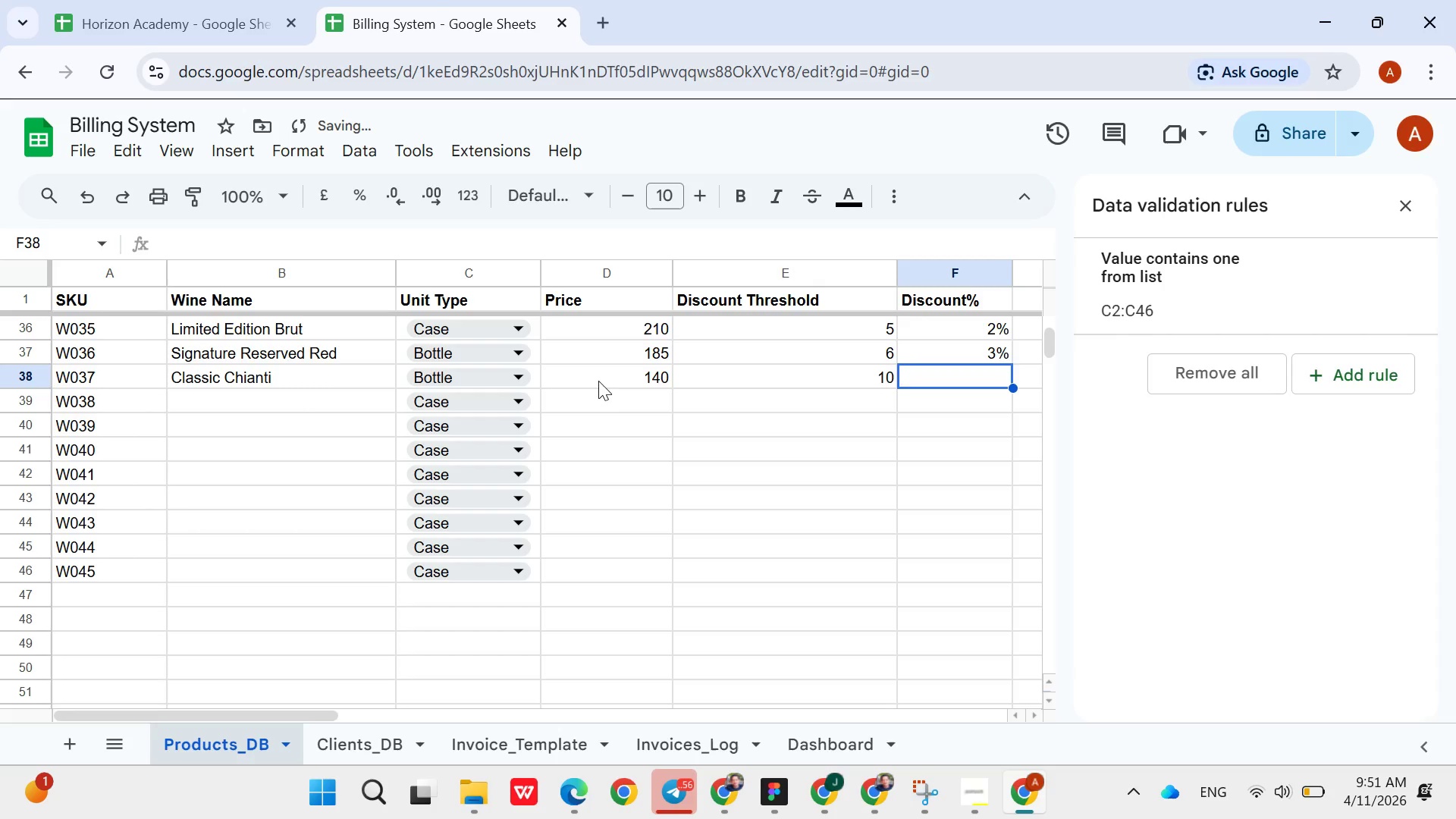 
key(5)
 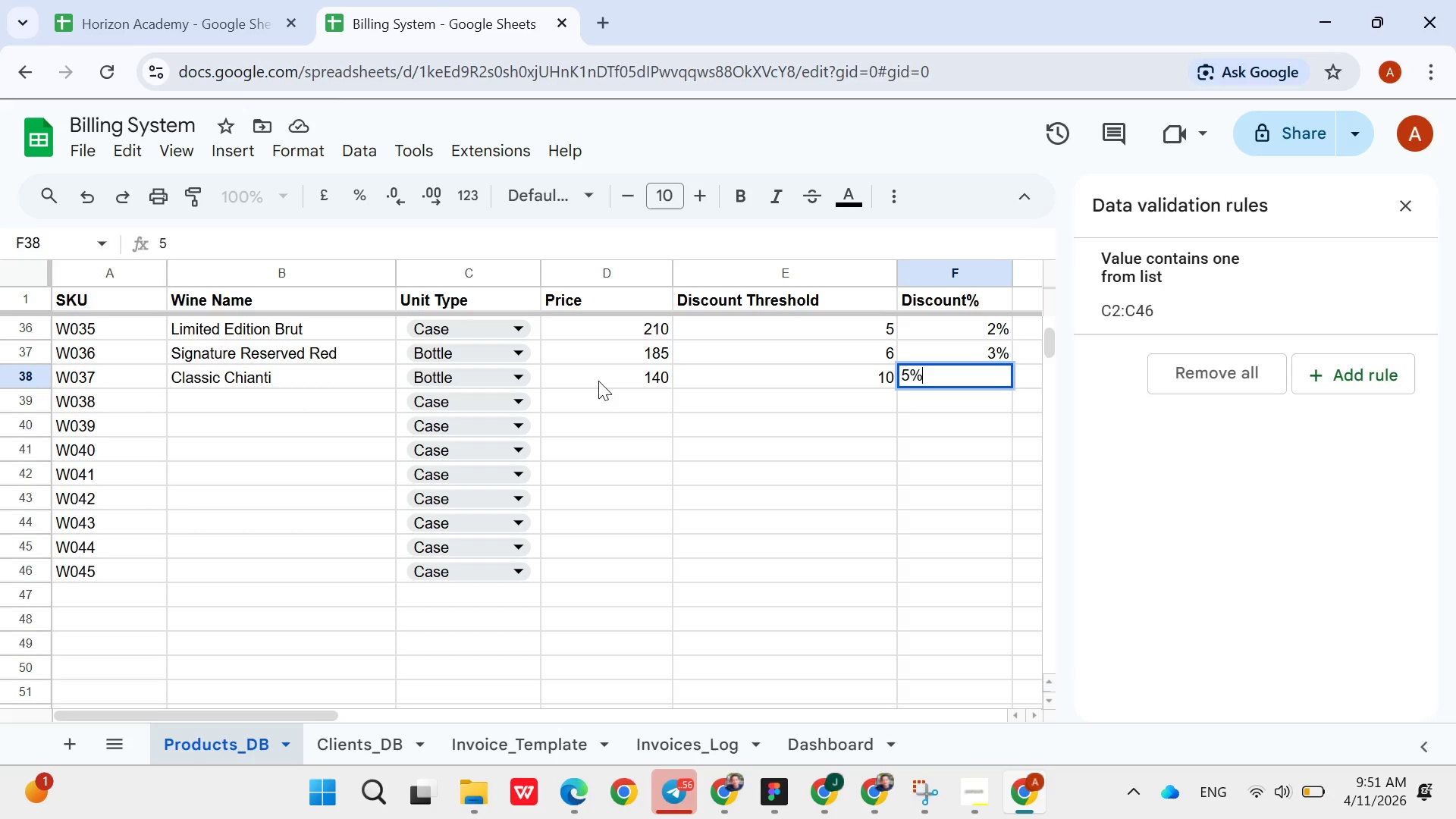 
key(Shift+ShiftRight)
 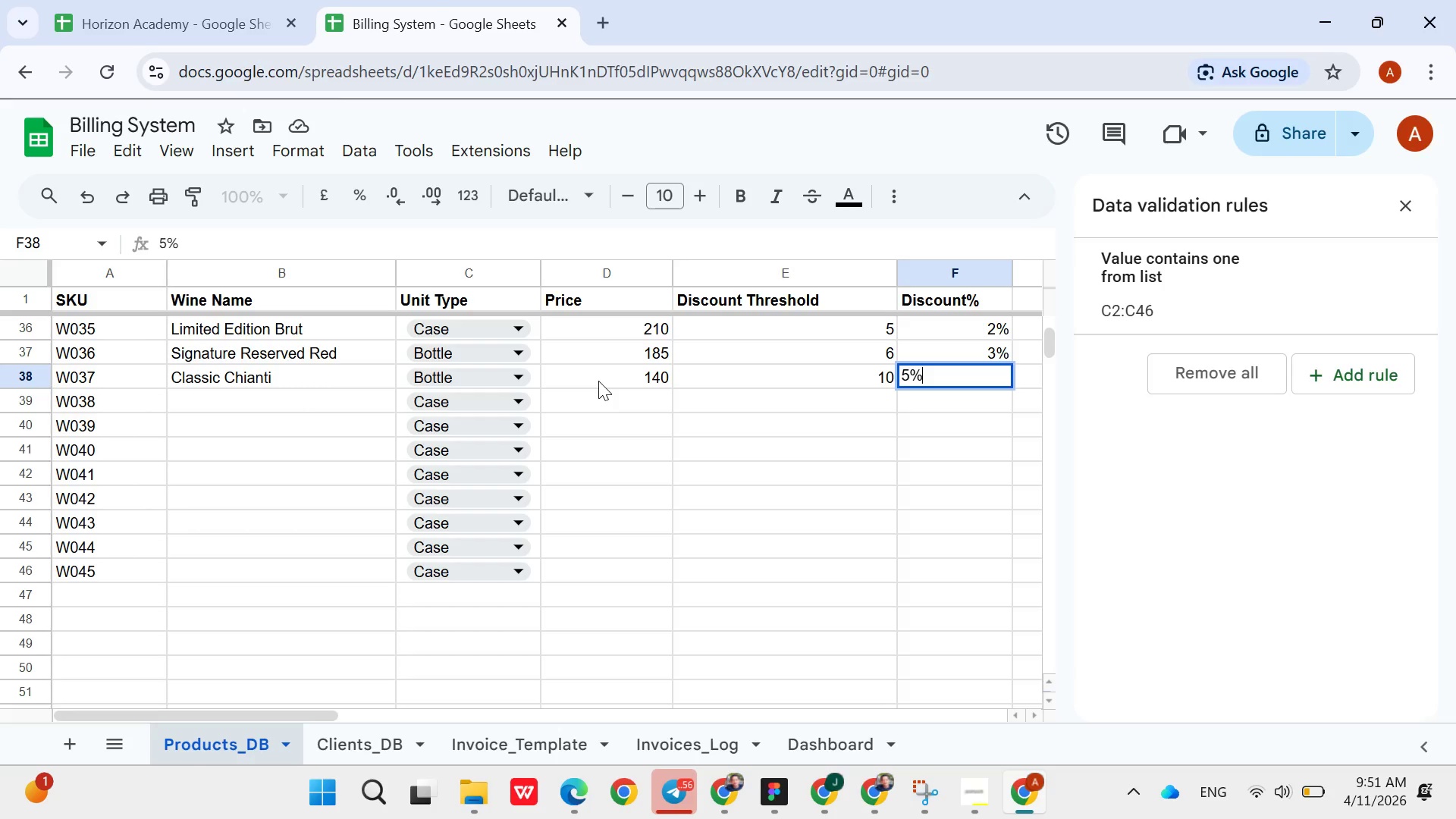 
key(Shift+5)
 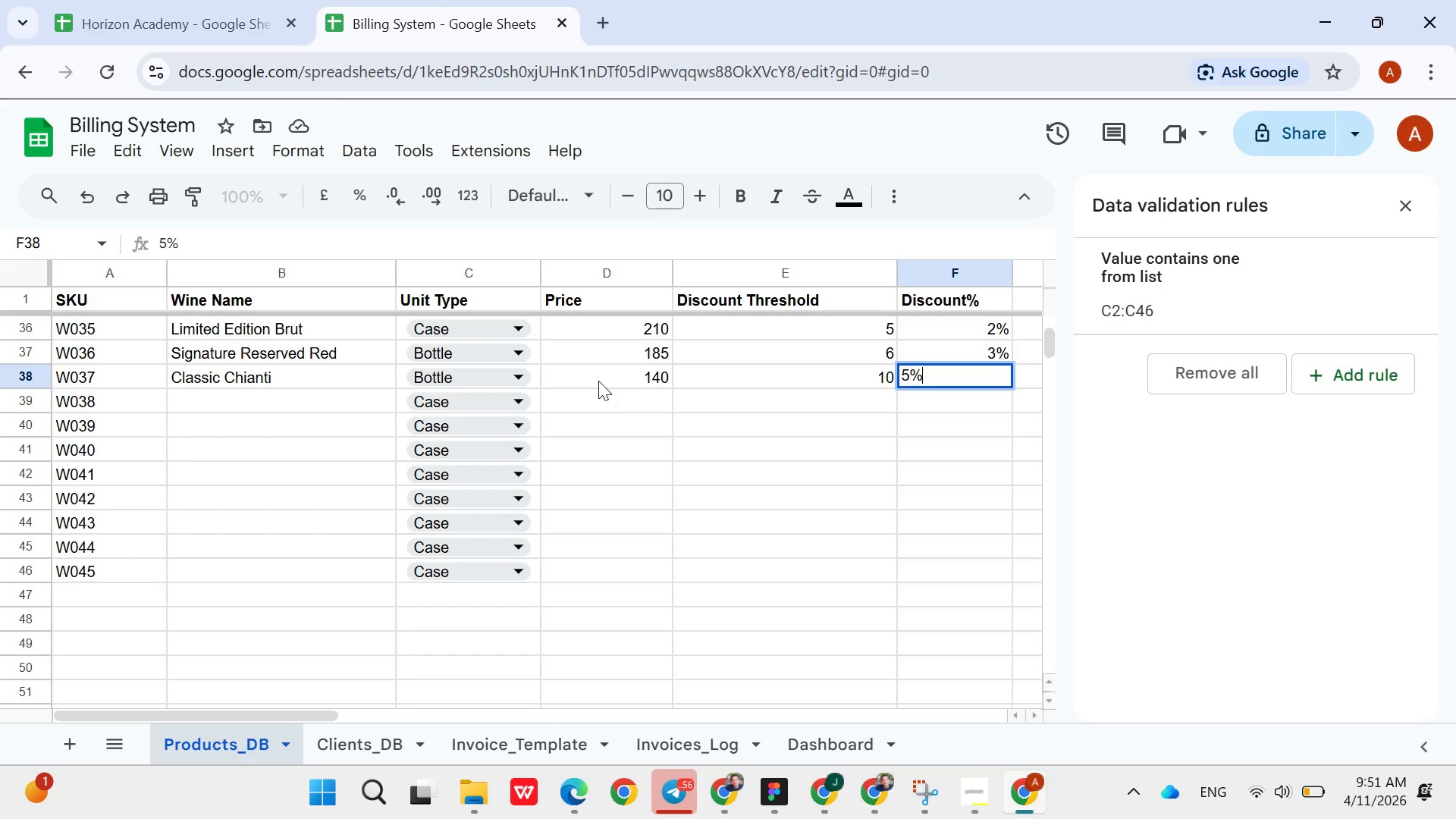 
key(ArrowDown)
 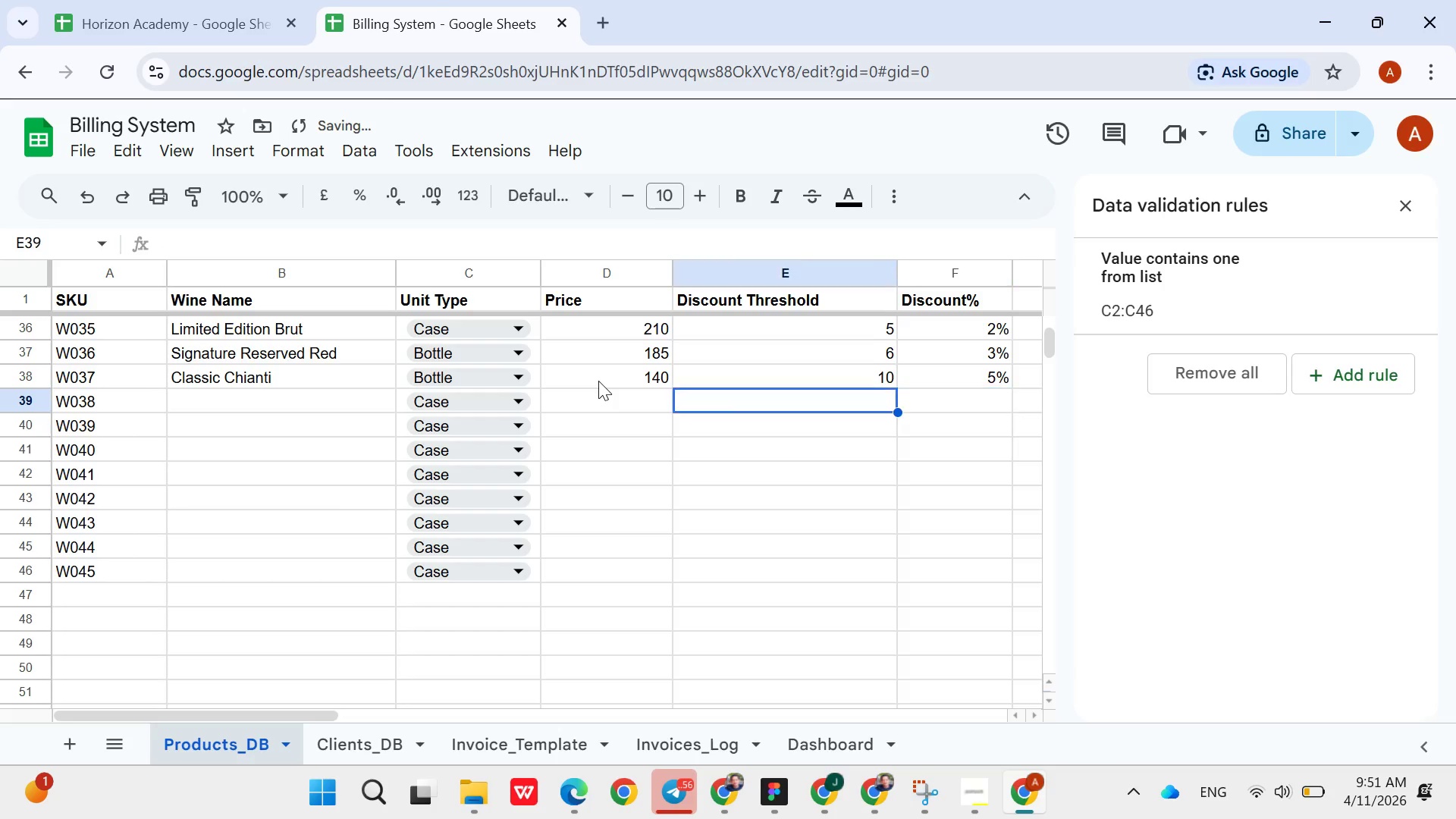 
hold_key(key=ArrowLeft, duration=0.84)
 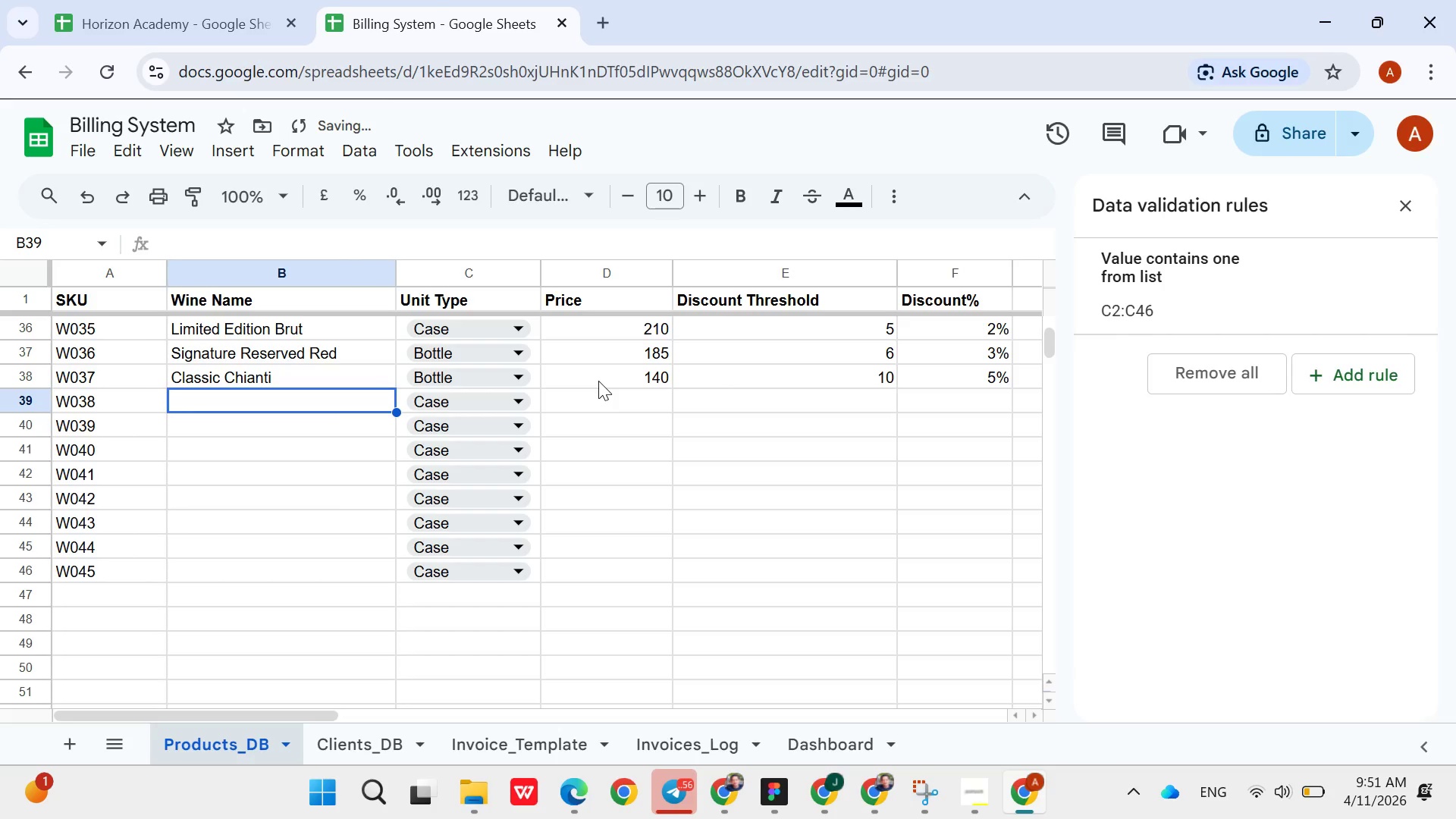 
key(ArrowRight)
 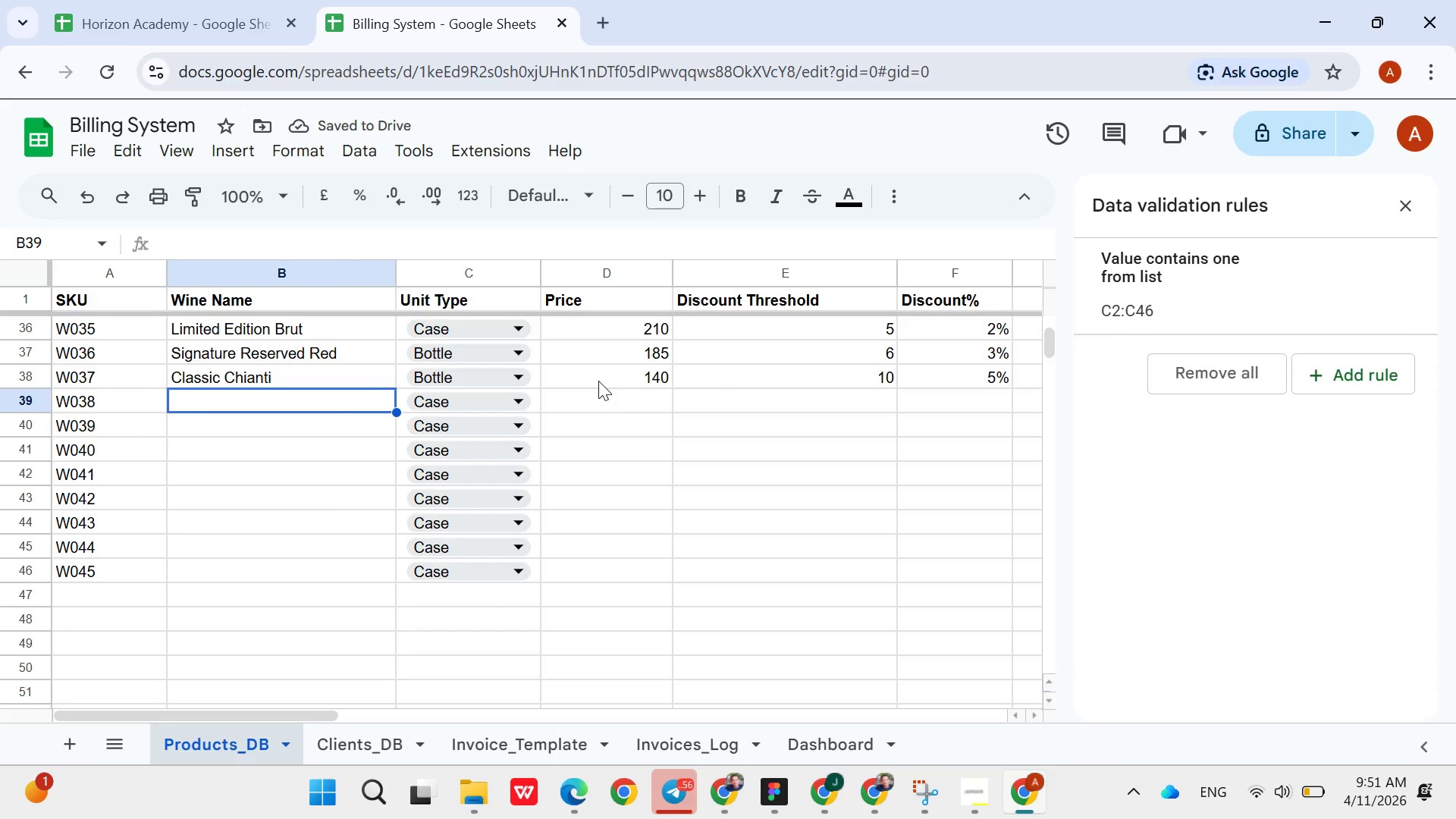 
type(Italian Prosecco DOC)
 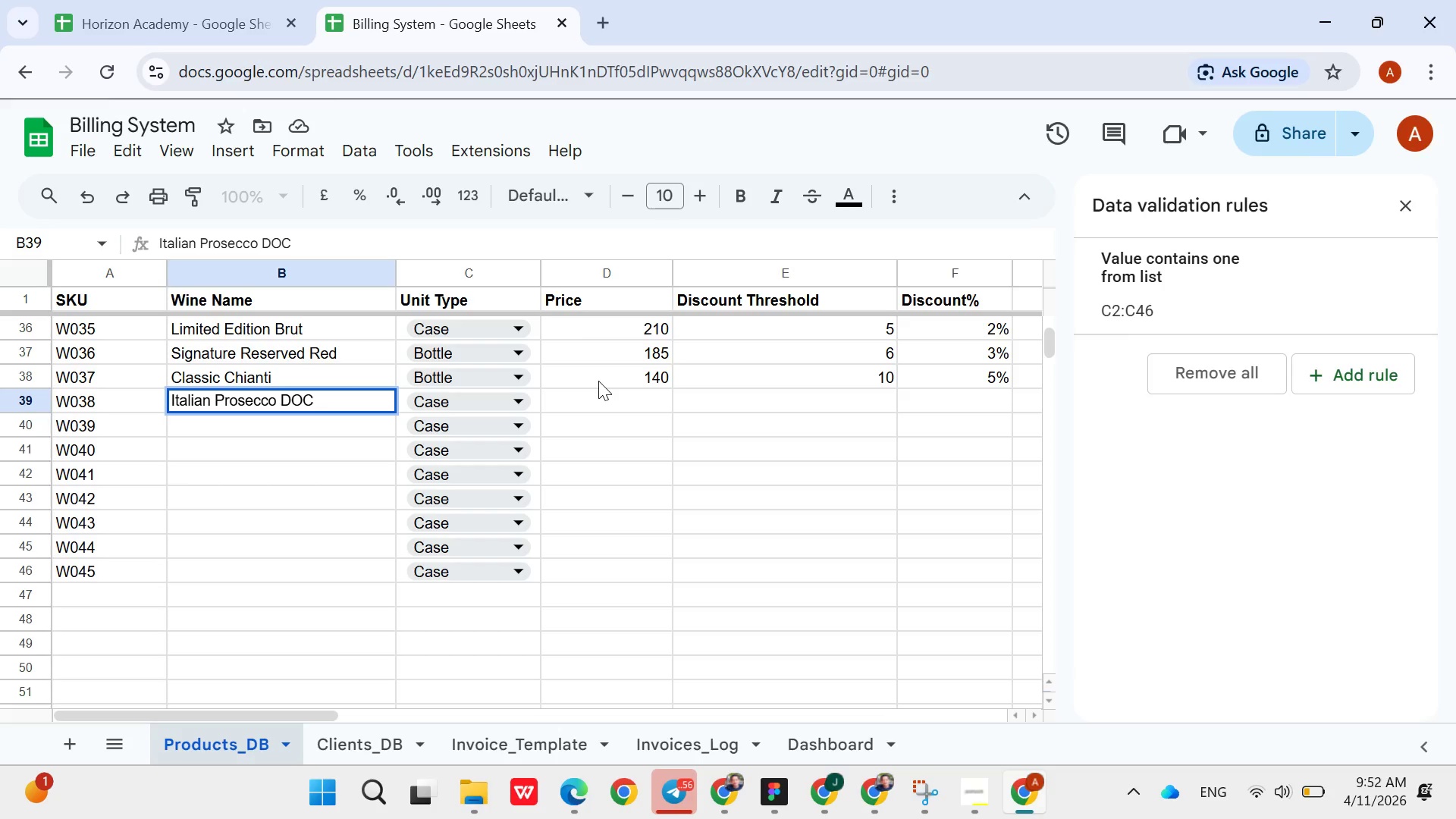 
key(ArrowRight)
 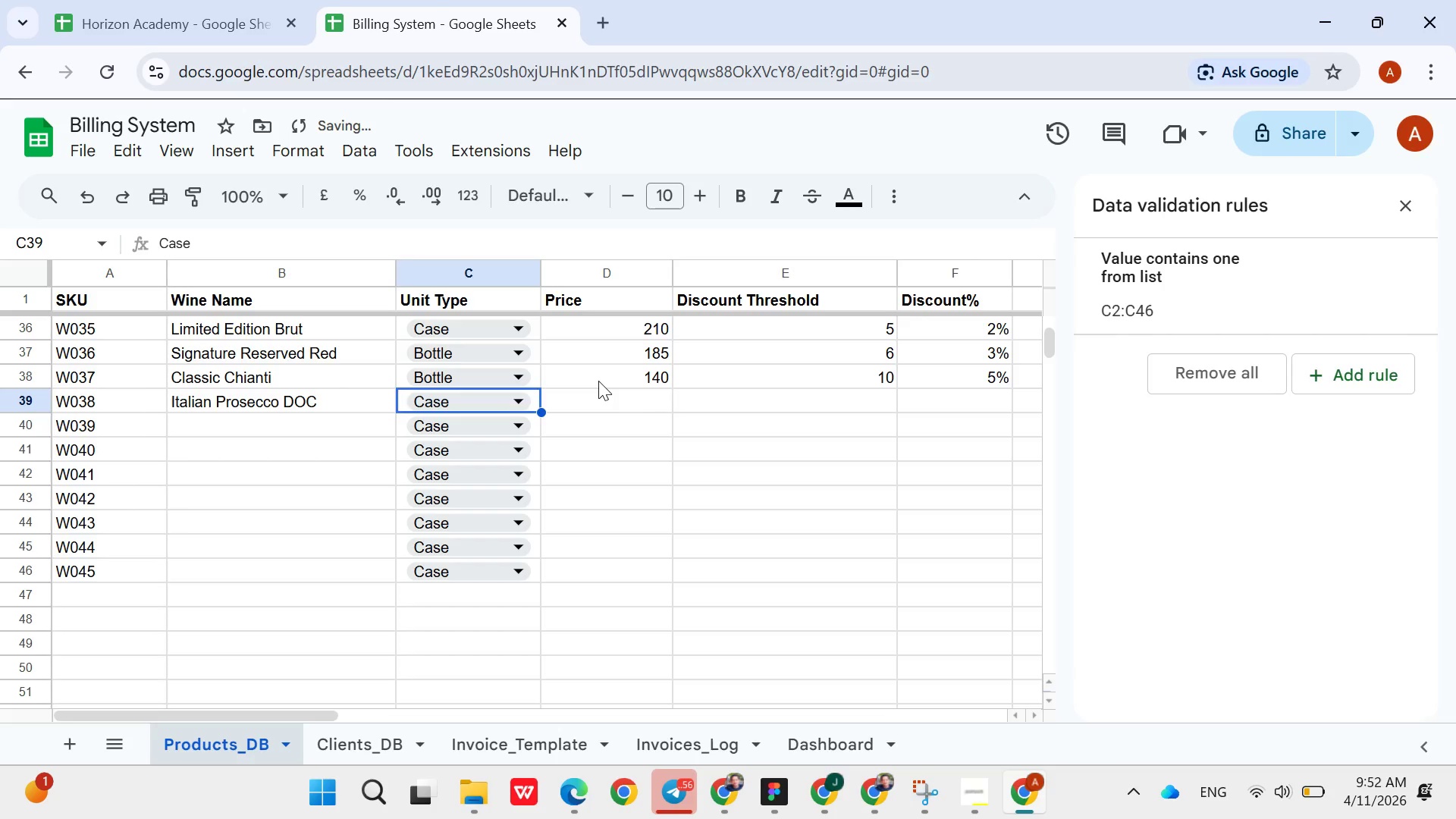 
key(ArrowRight)
 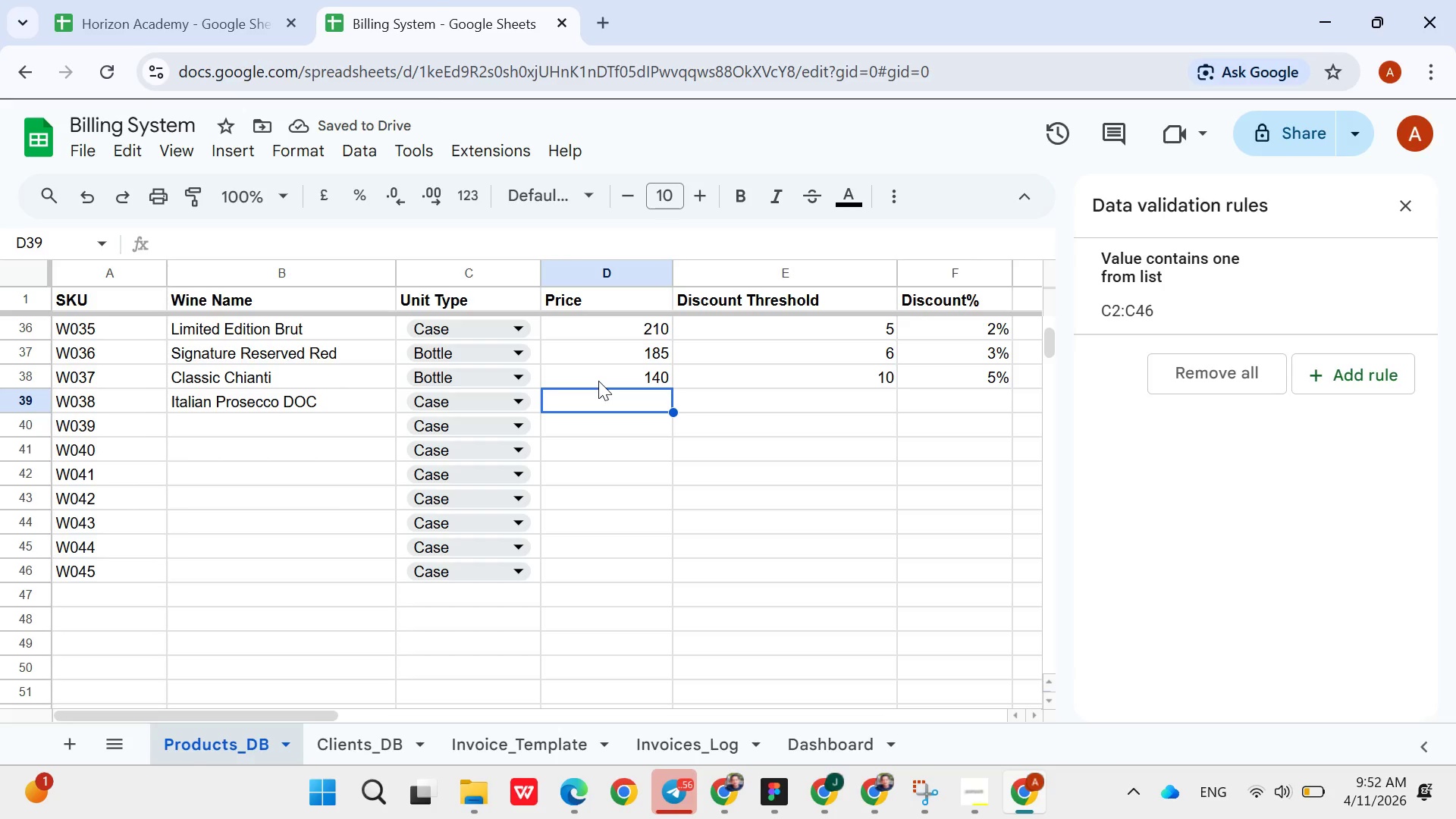 
type(150)
 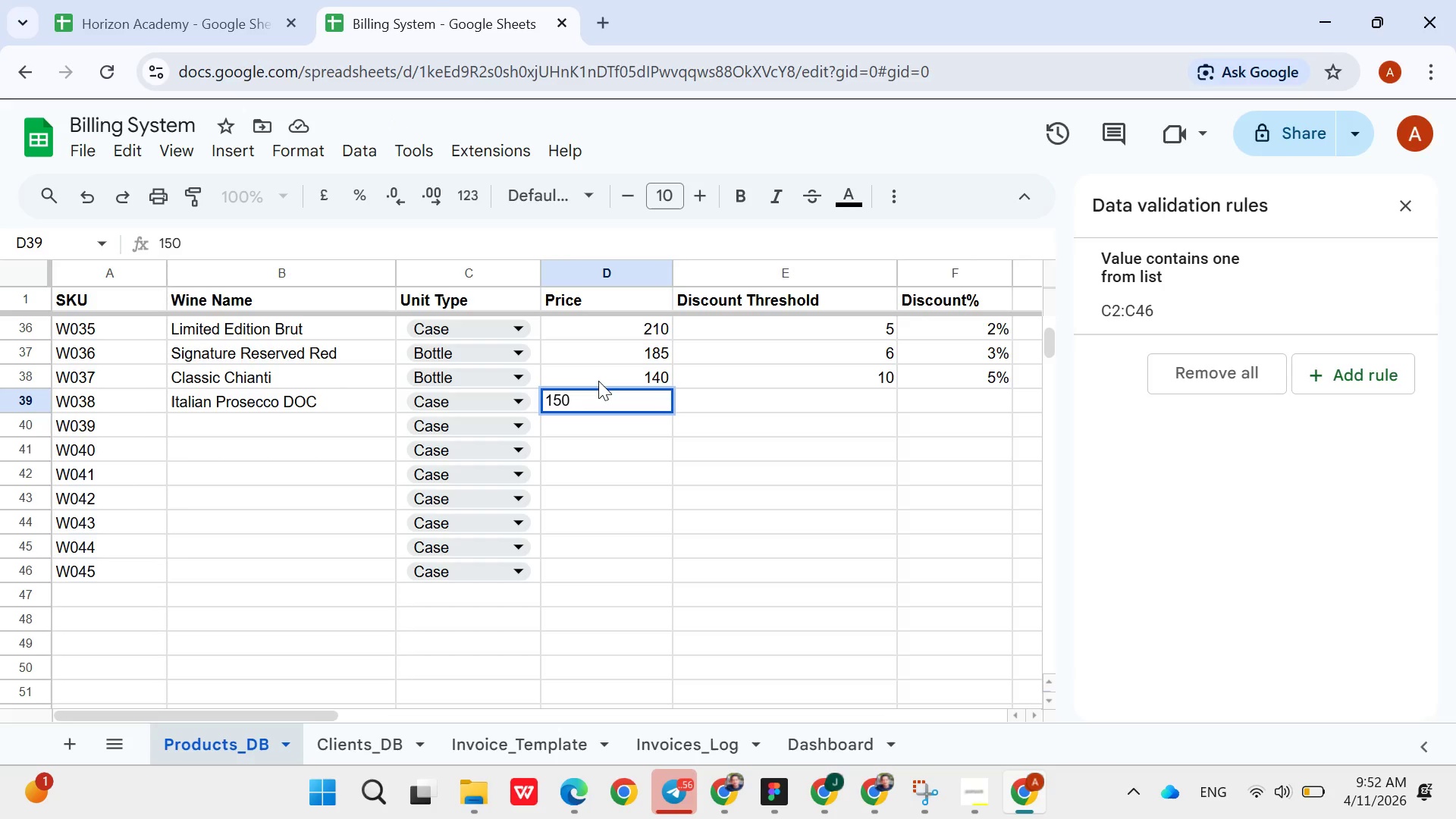 
key(ArrowRight)
 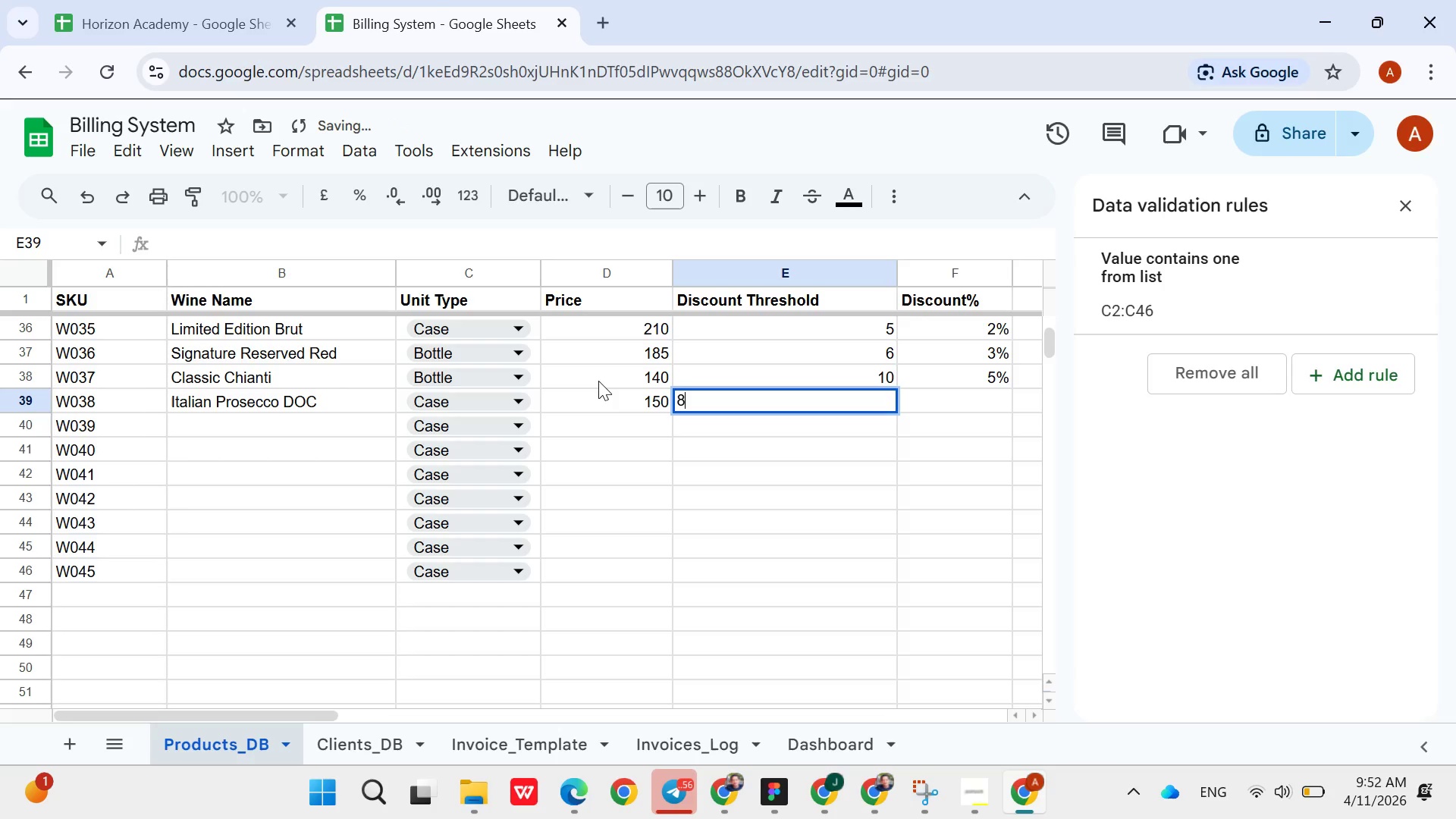 
key(8)
 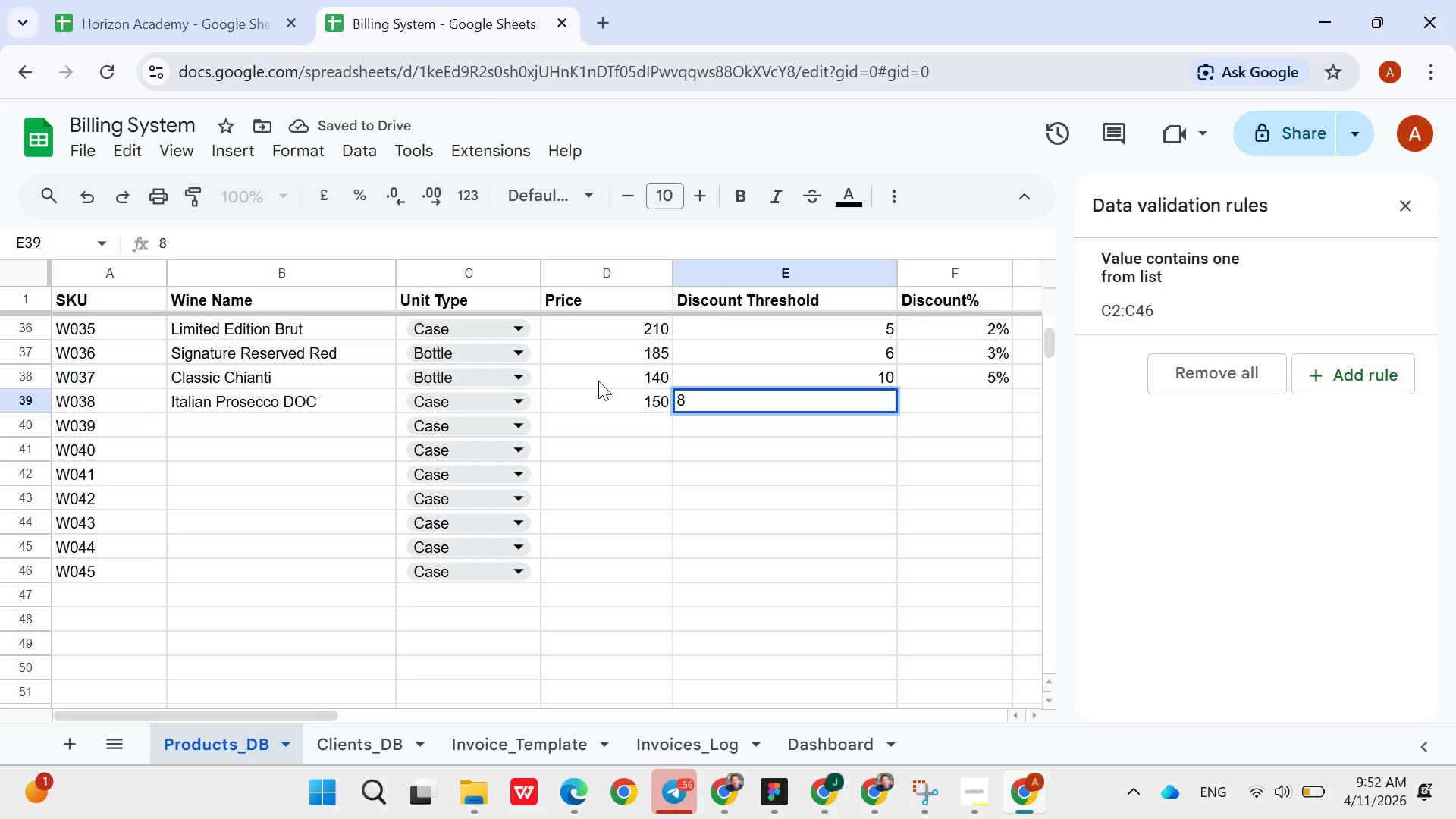 
key(4)
 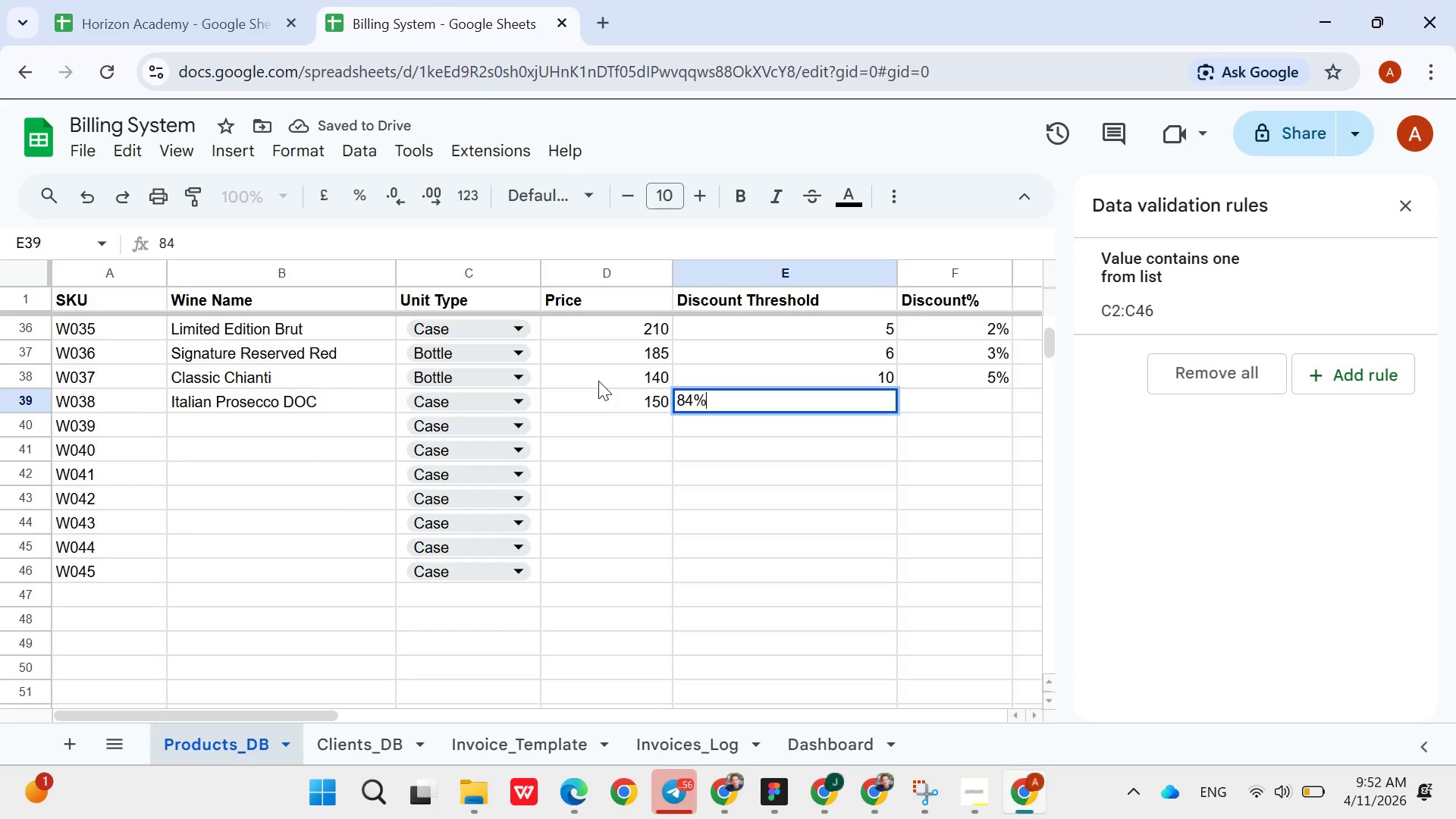 
key(Shift+ShiftRight)
 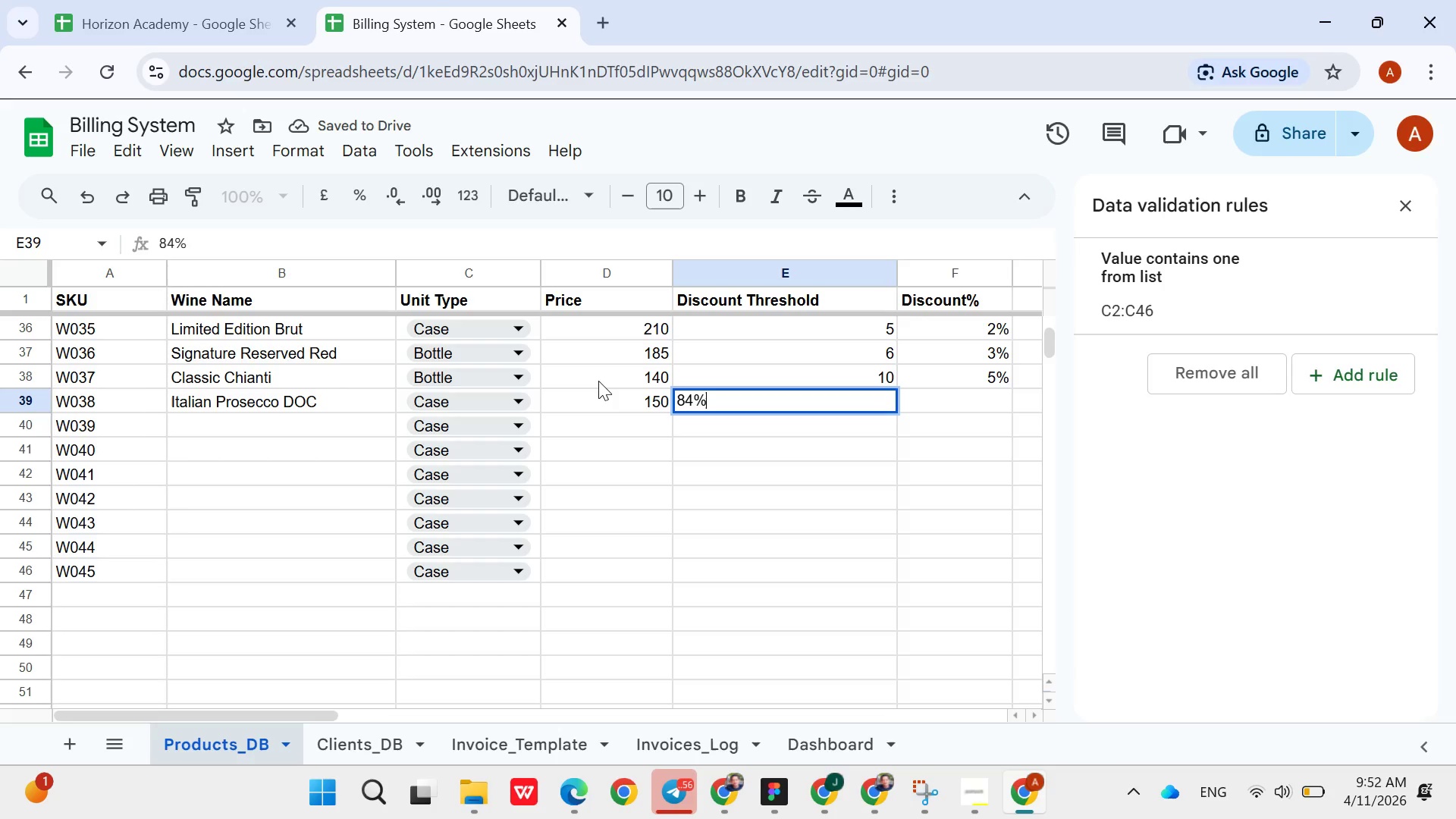 
key(Shift+5)
 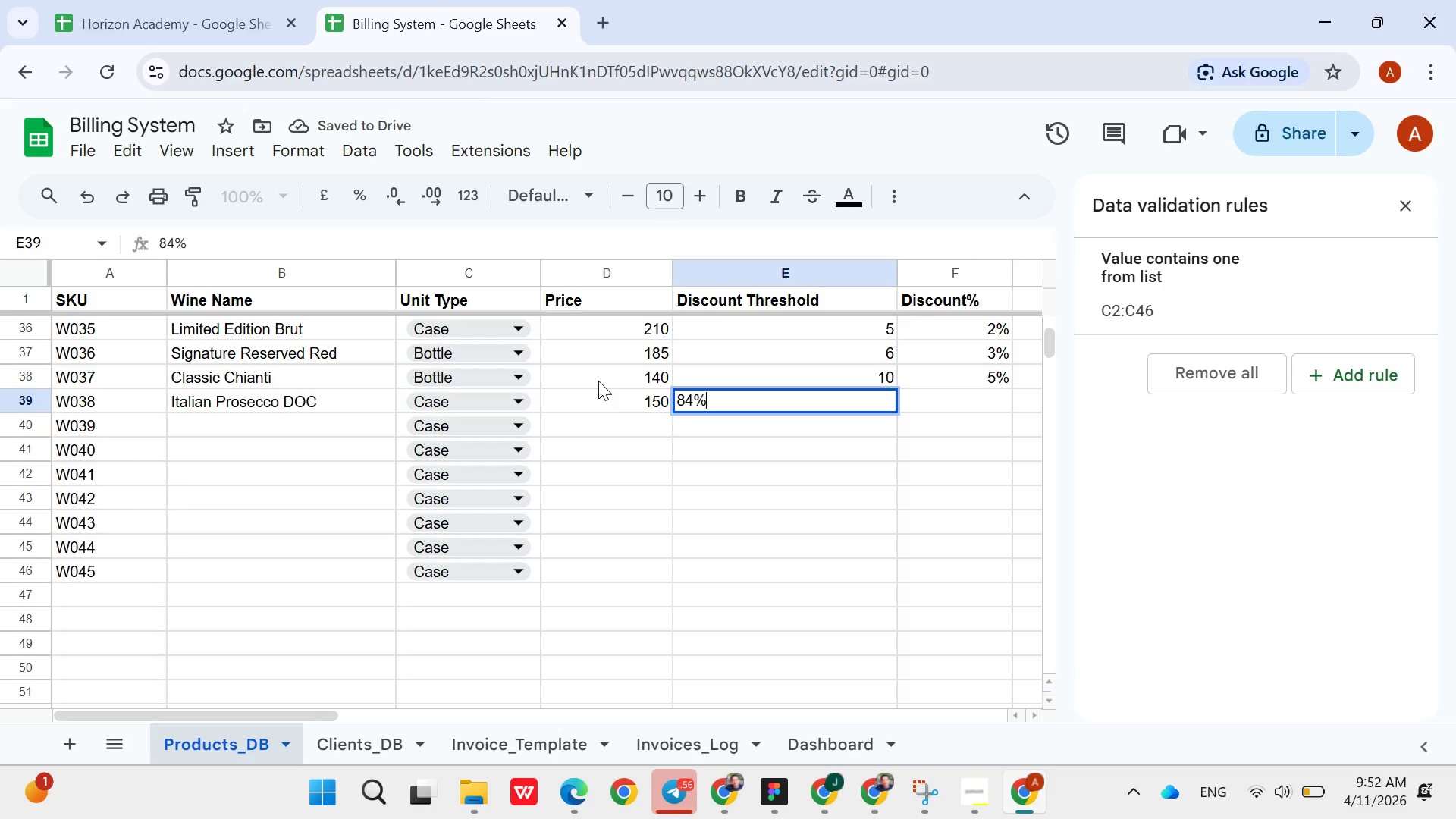 
key(ArrowDown)
 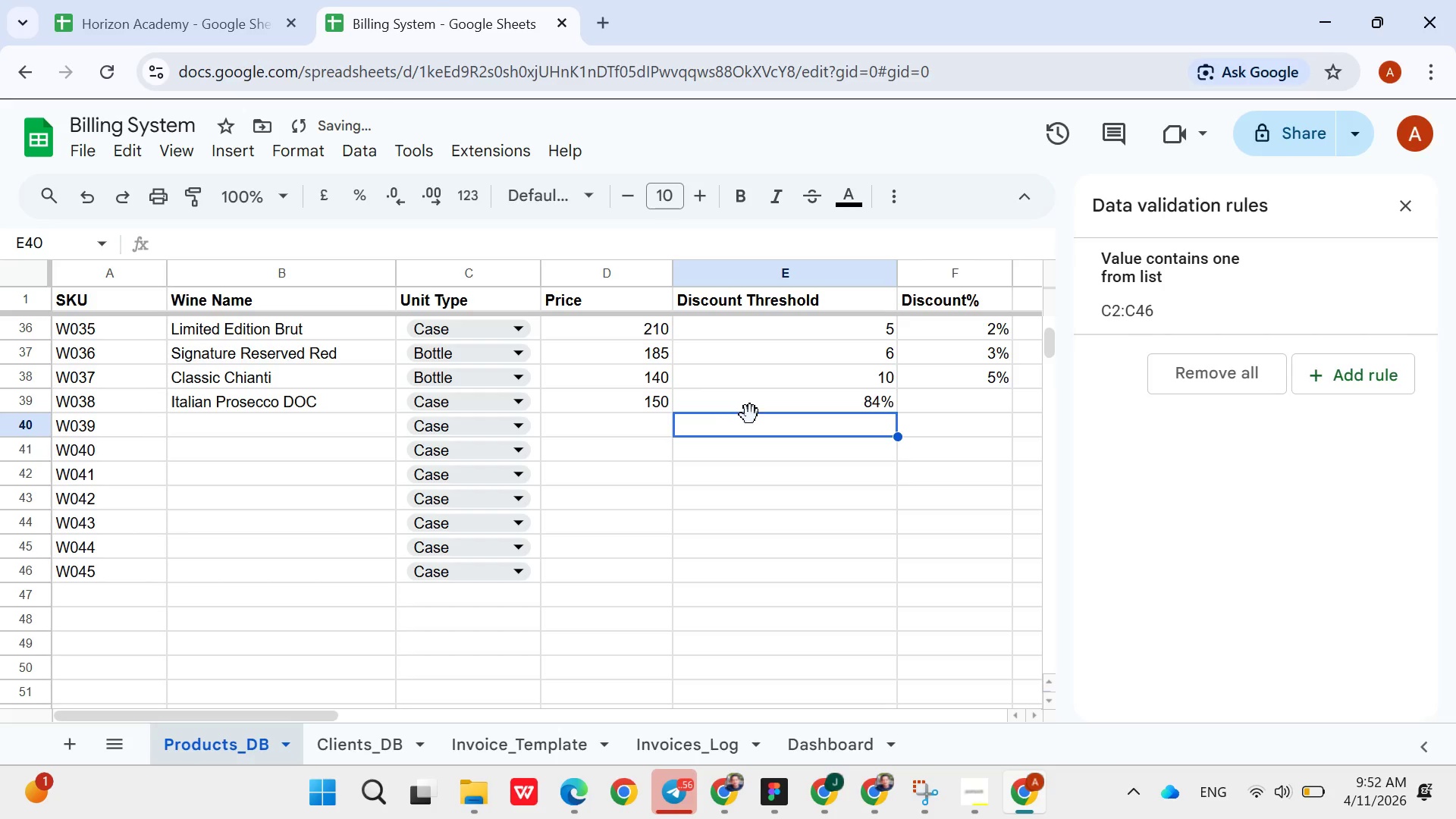 
double_click([755, 415])
 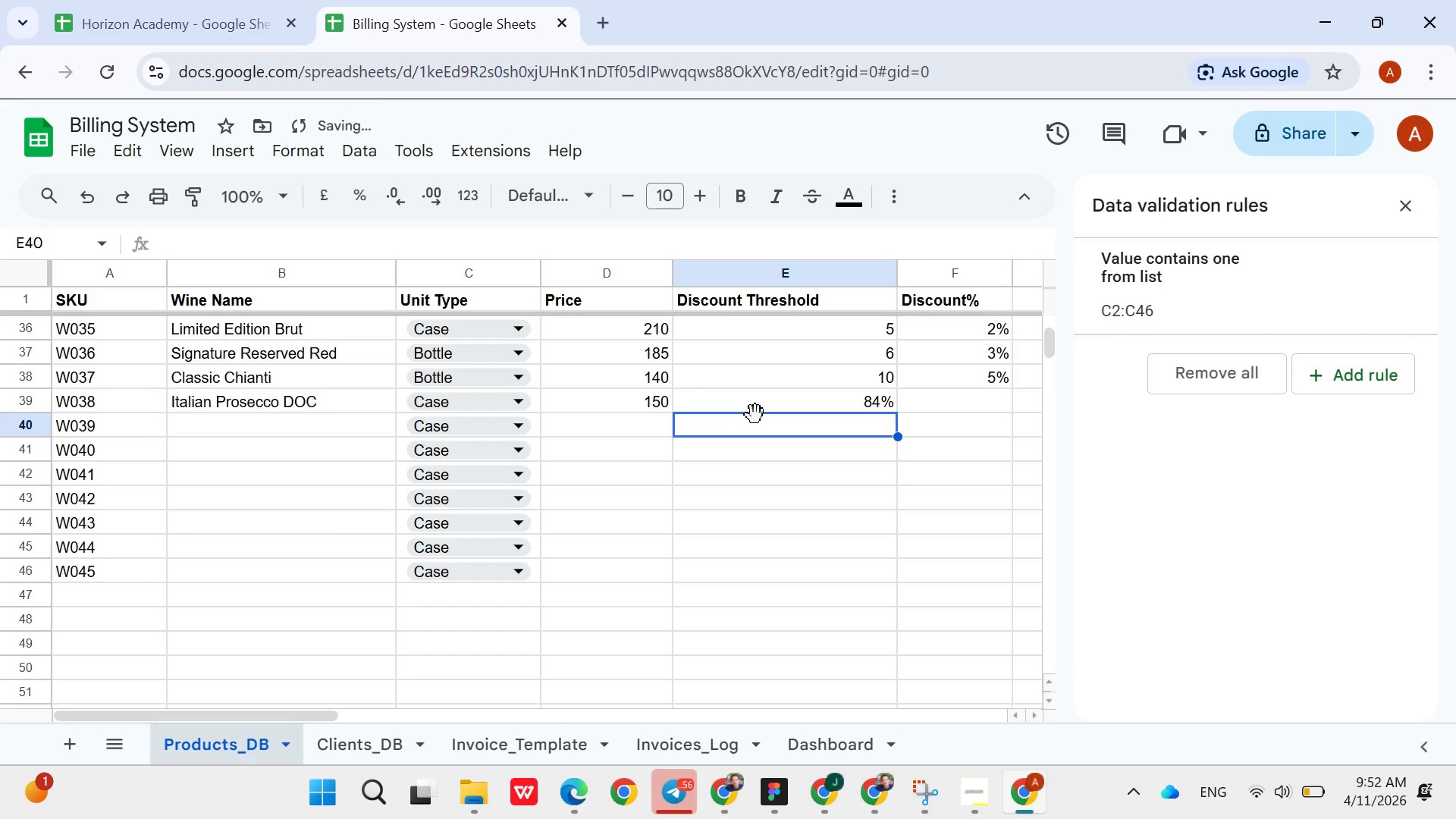 
triple_click([755, 415])
 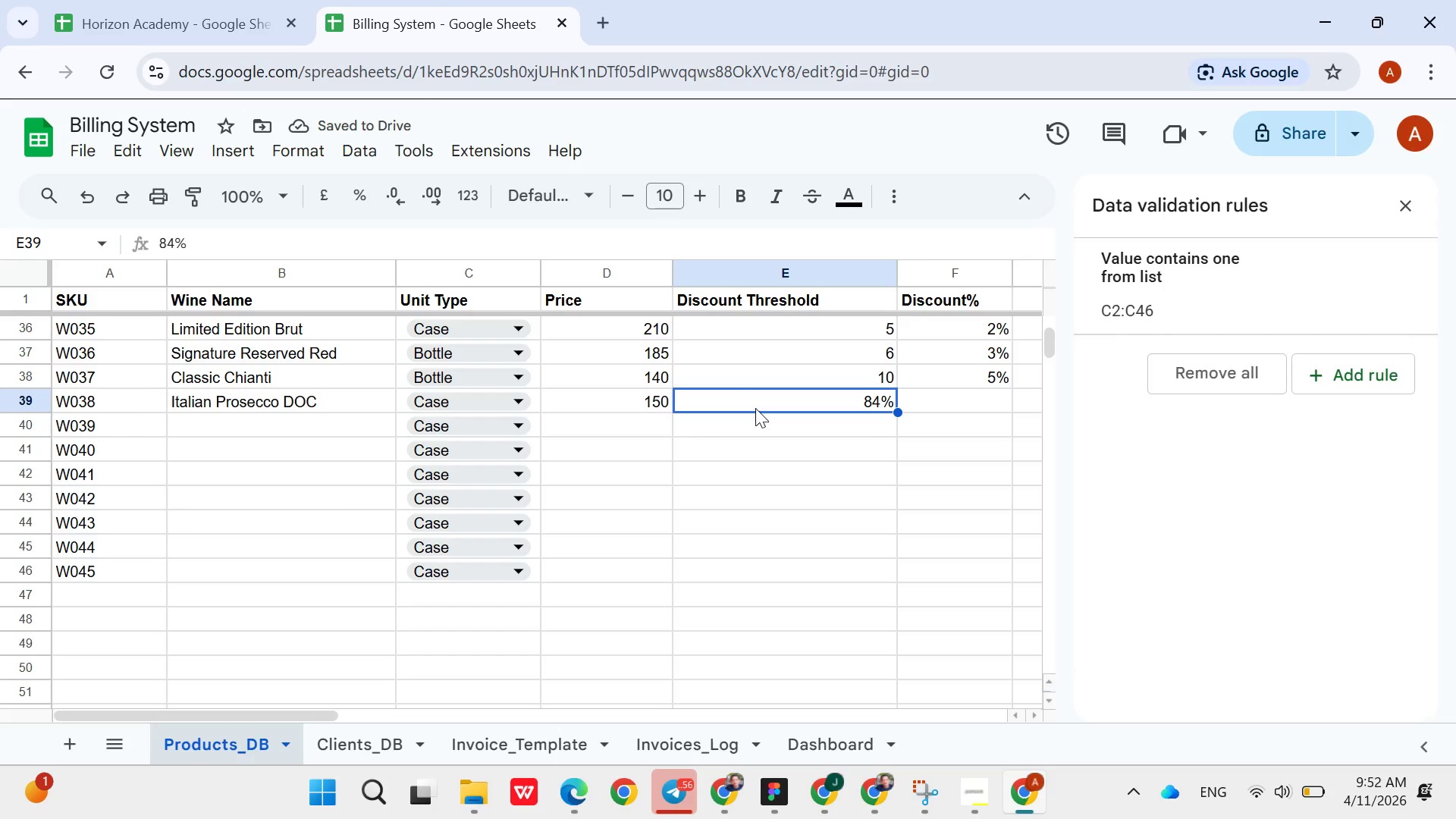 
double_click([755, 408])
 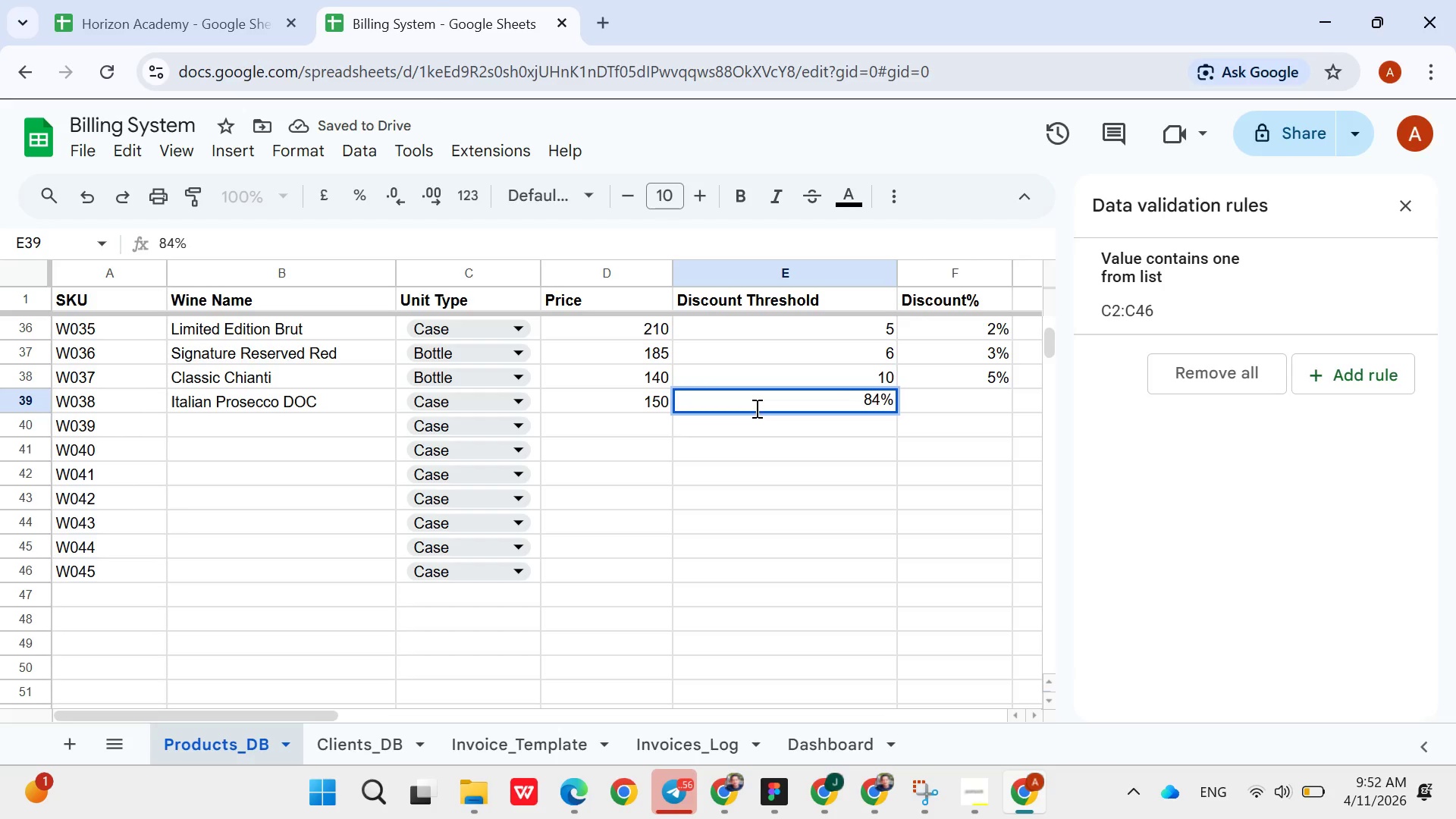 
key(Backspace)
 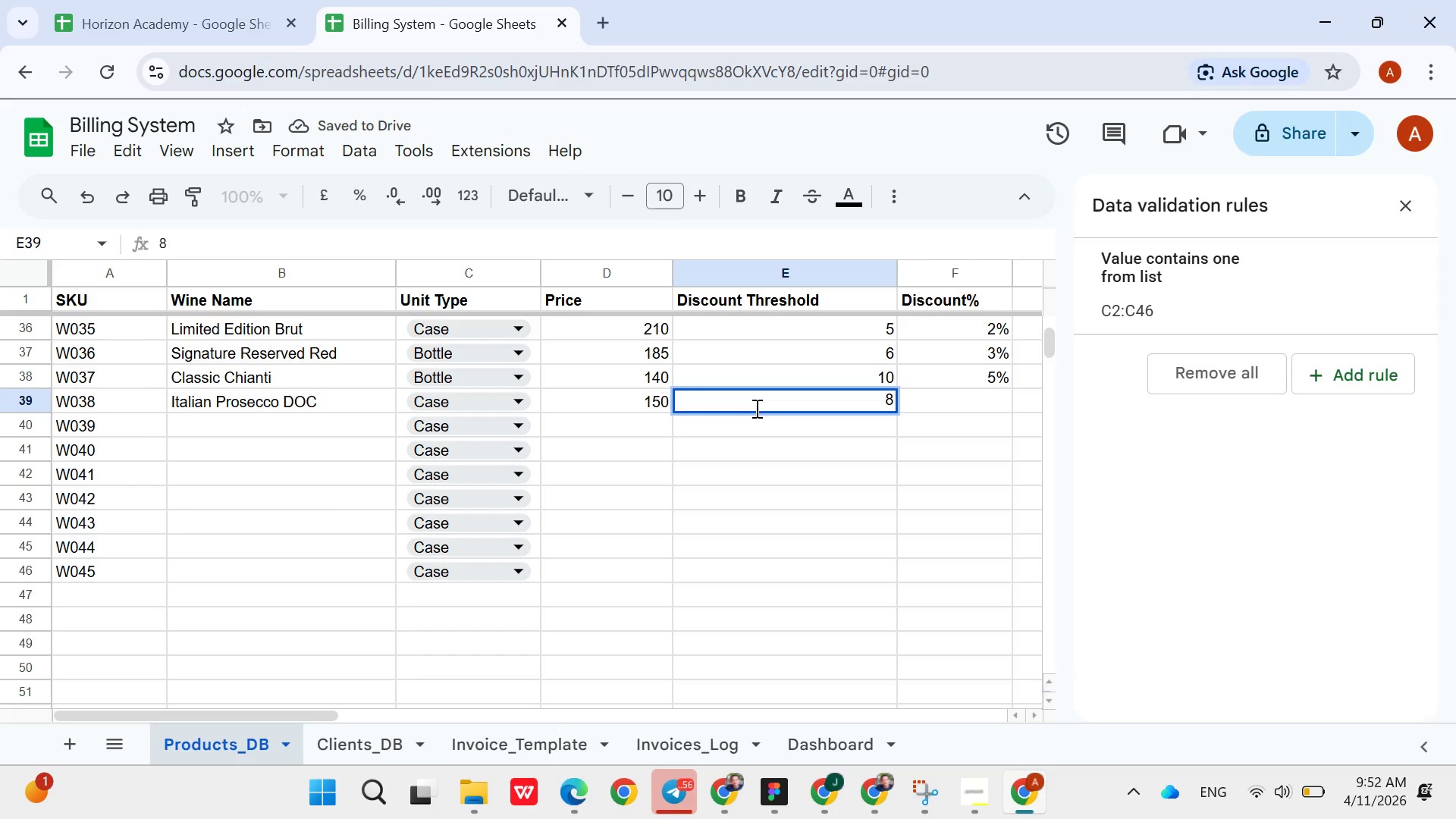 
key(Backspace)
 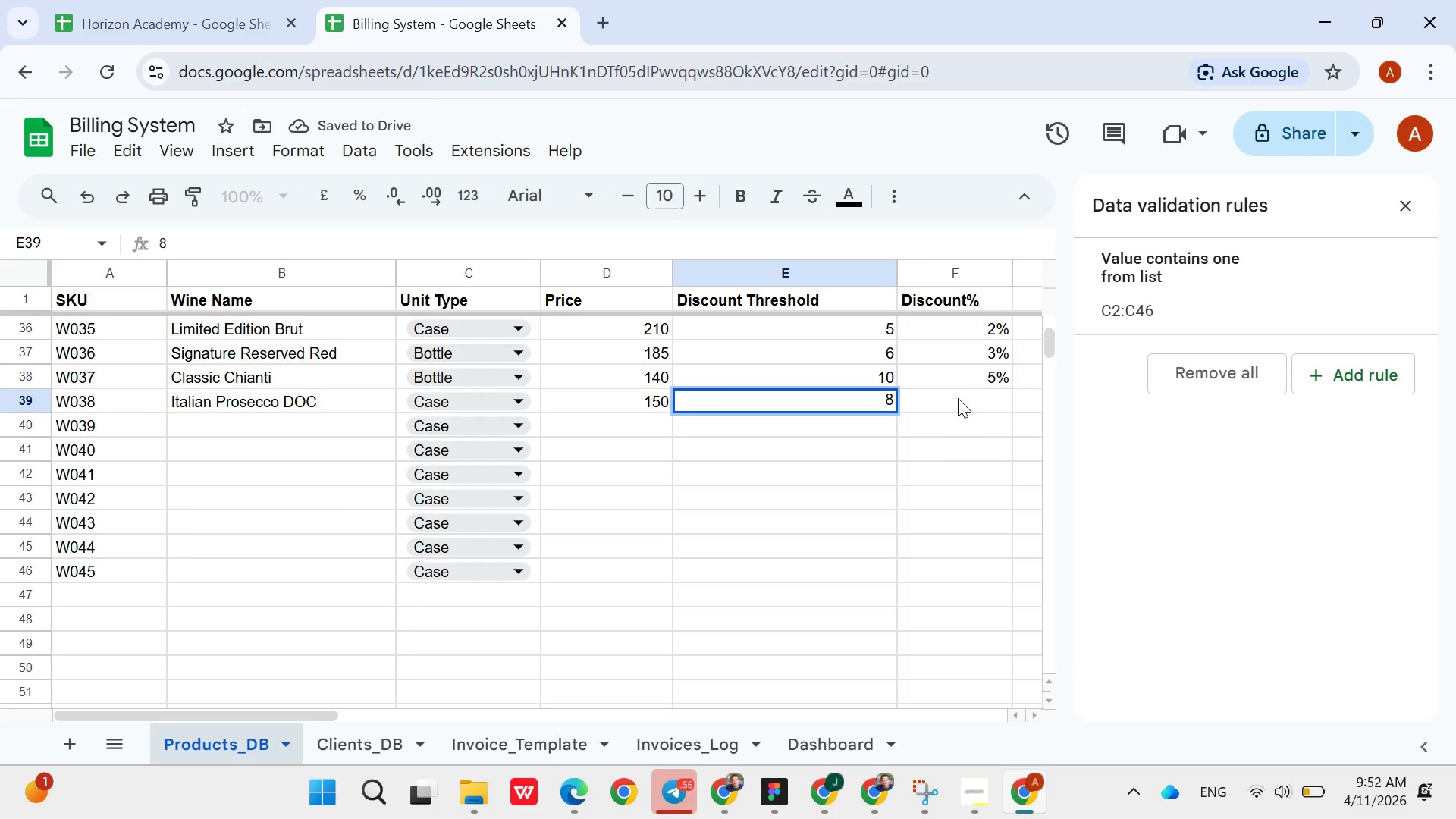 
left_click([958, 388])
 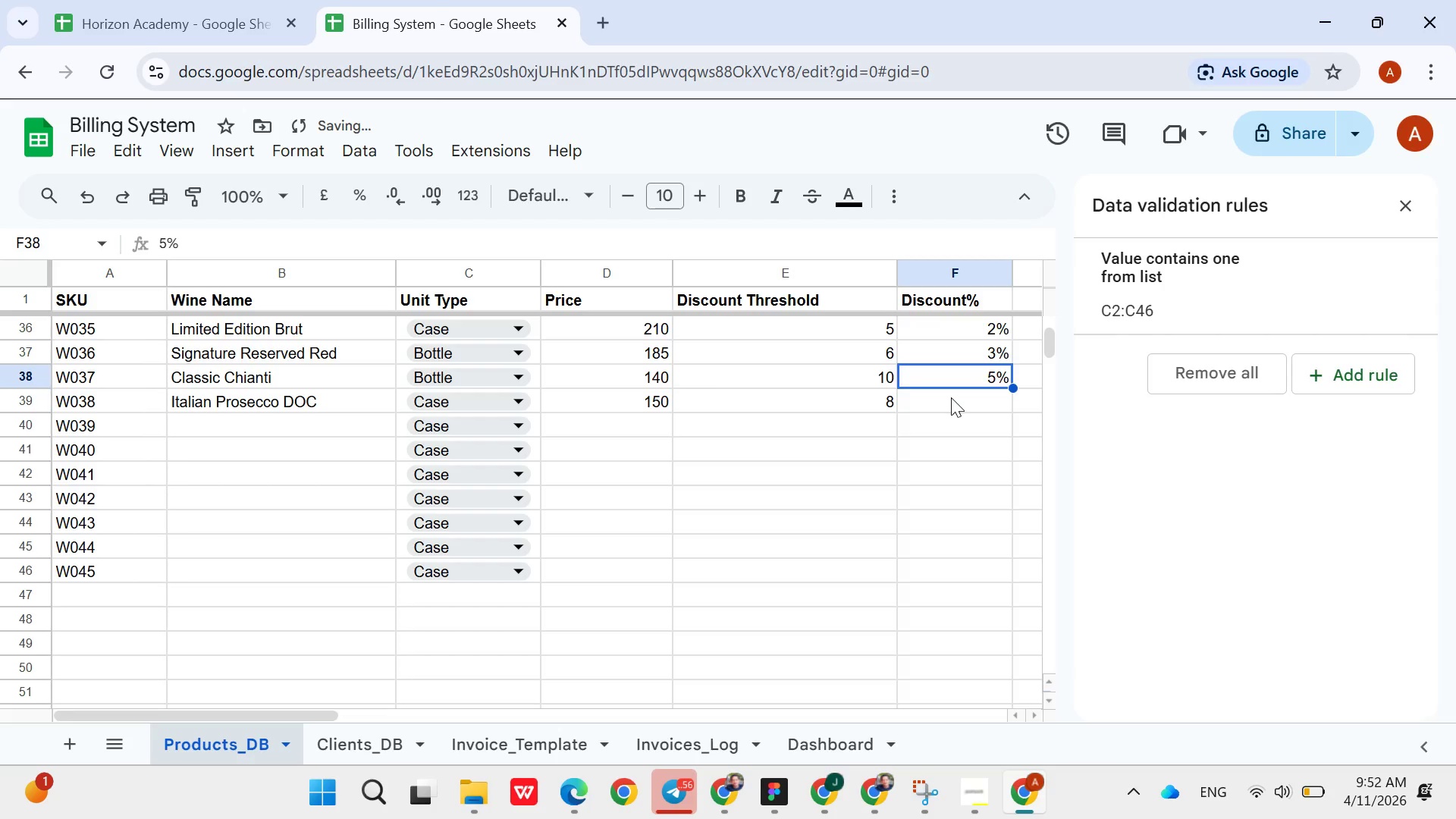 
left_click([951, 398])
 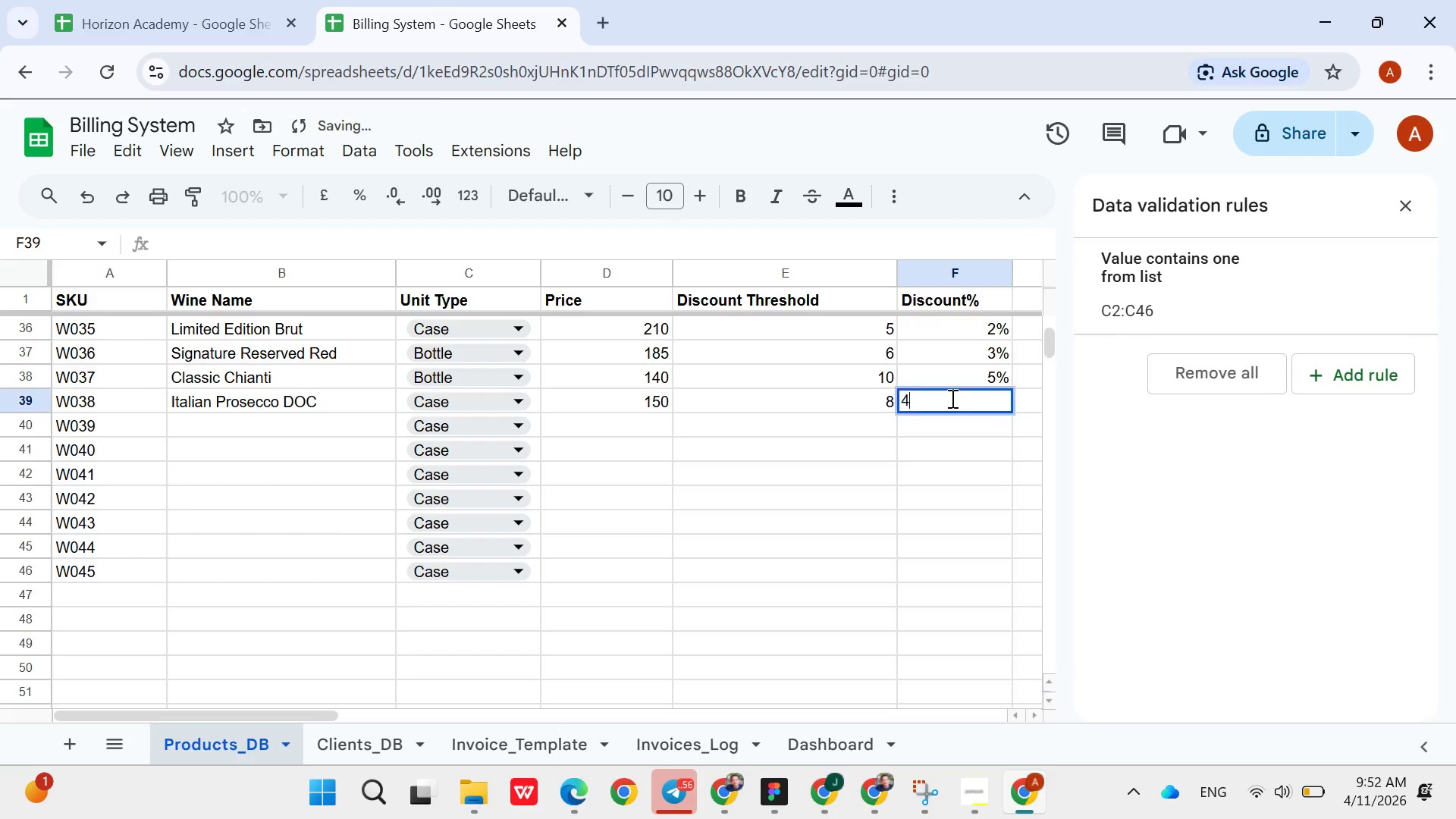 
key(4)
 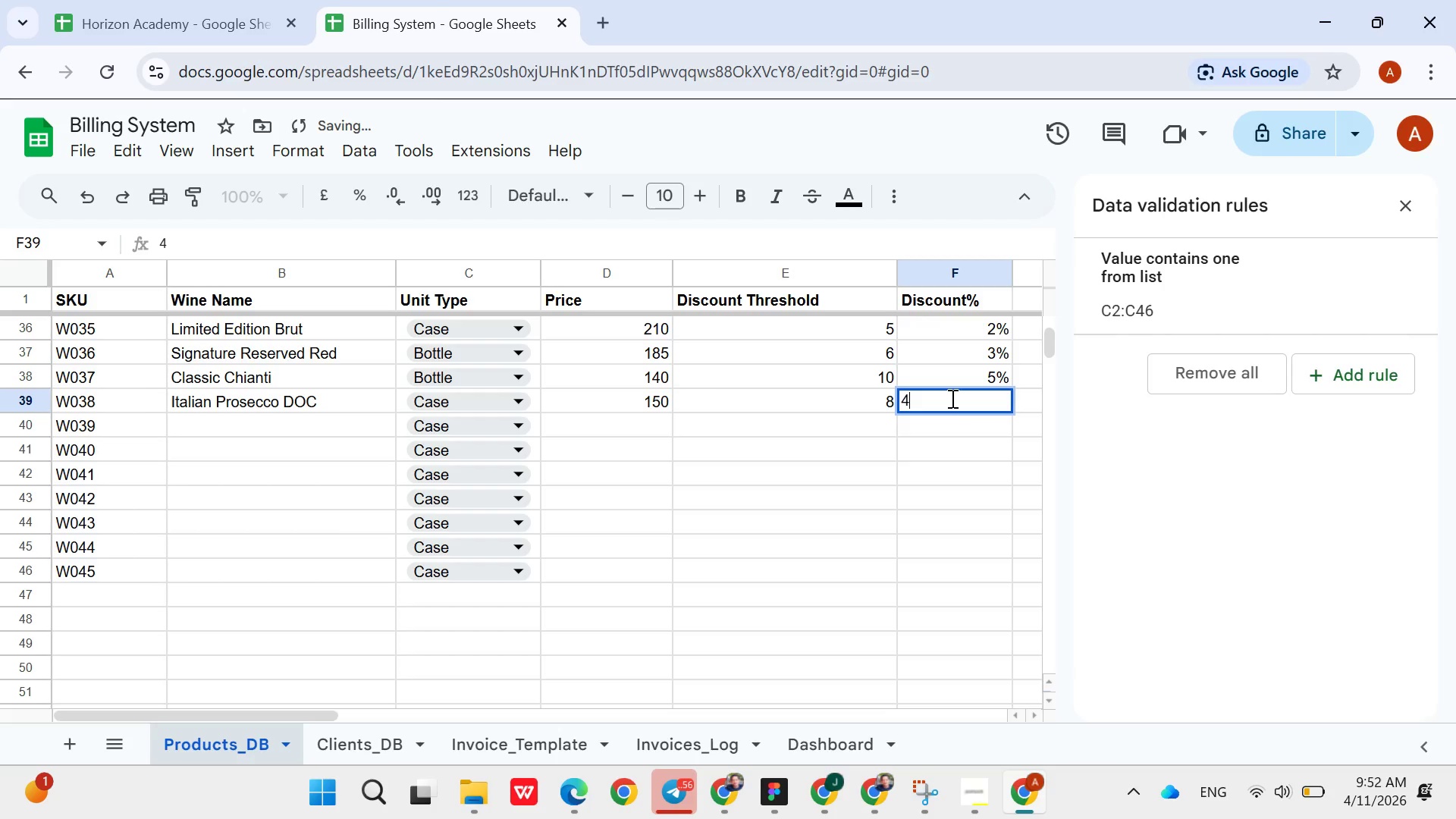 
key(ArrowRight)
 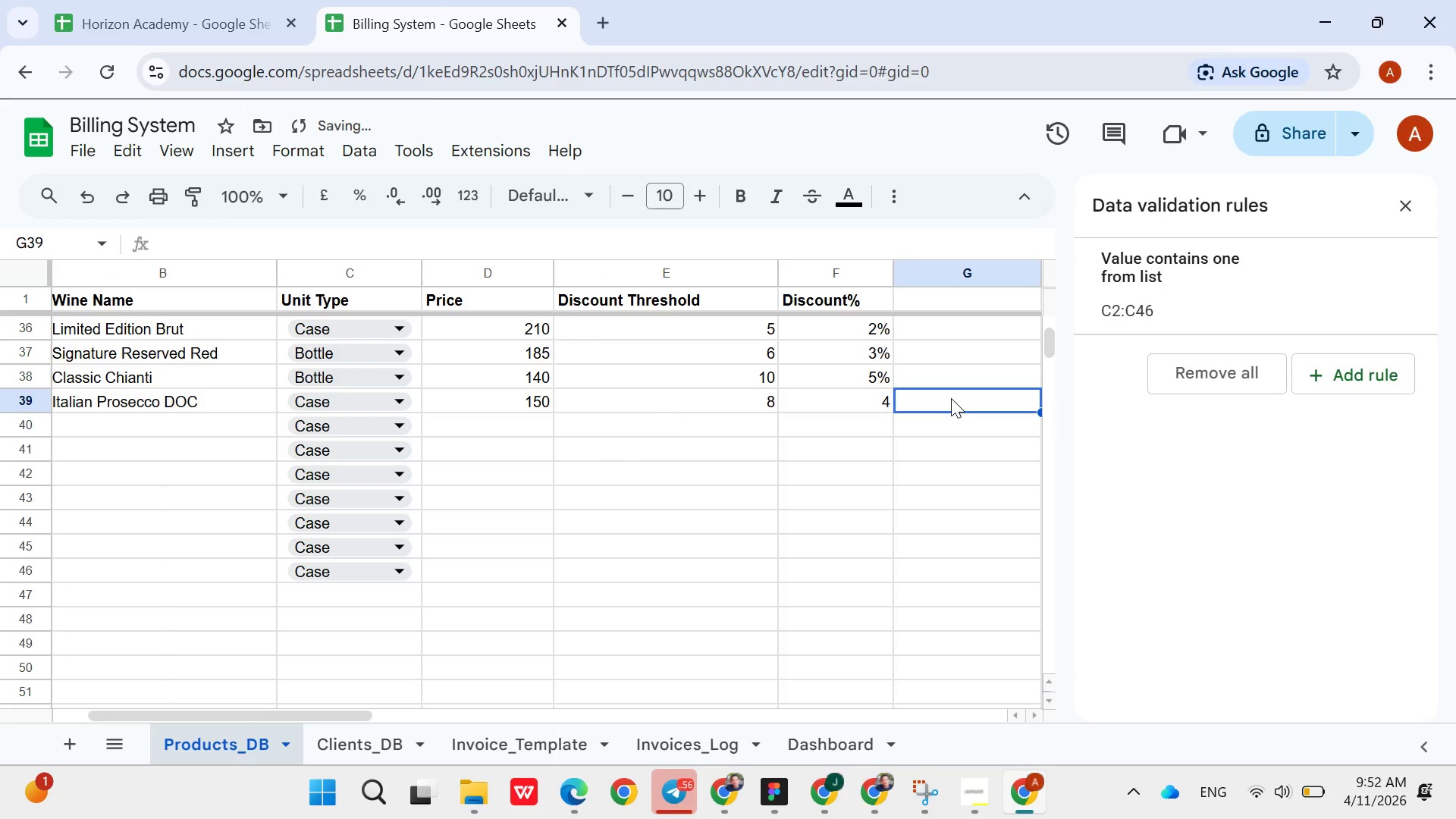 
key(ArrowLeft)
 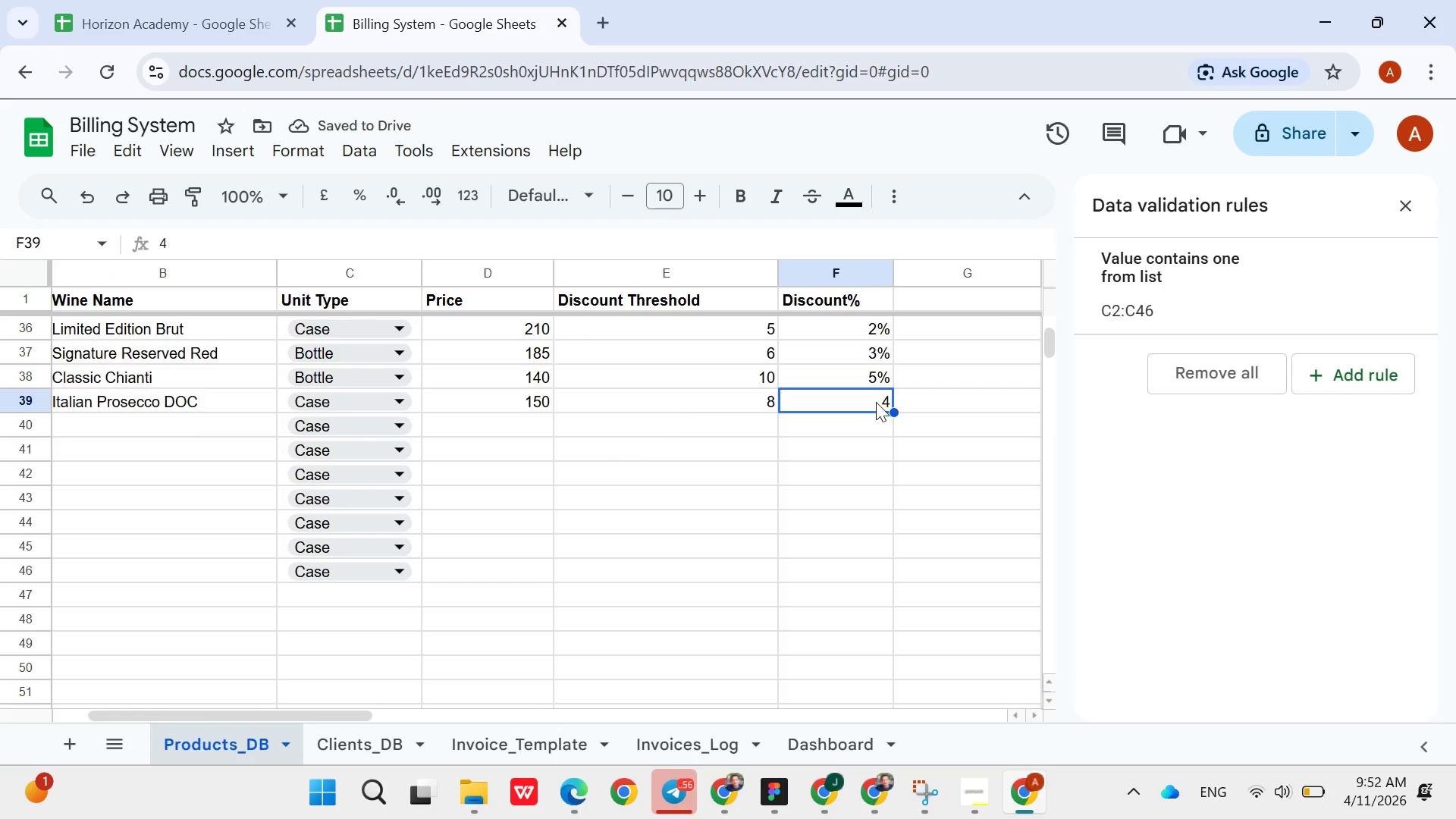 
double_click([876, 402])
 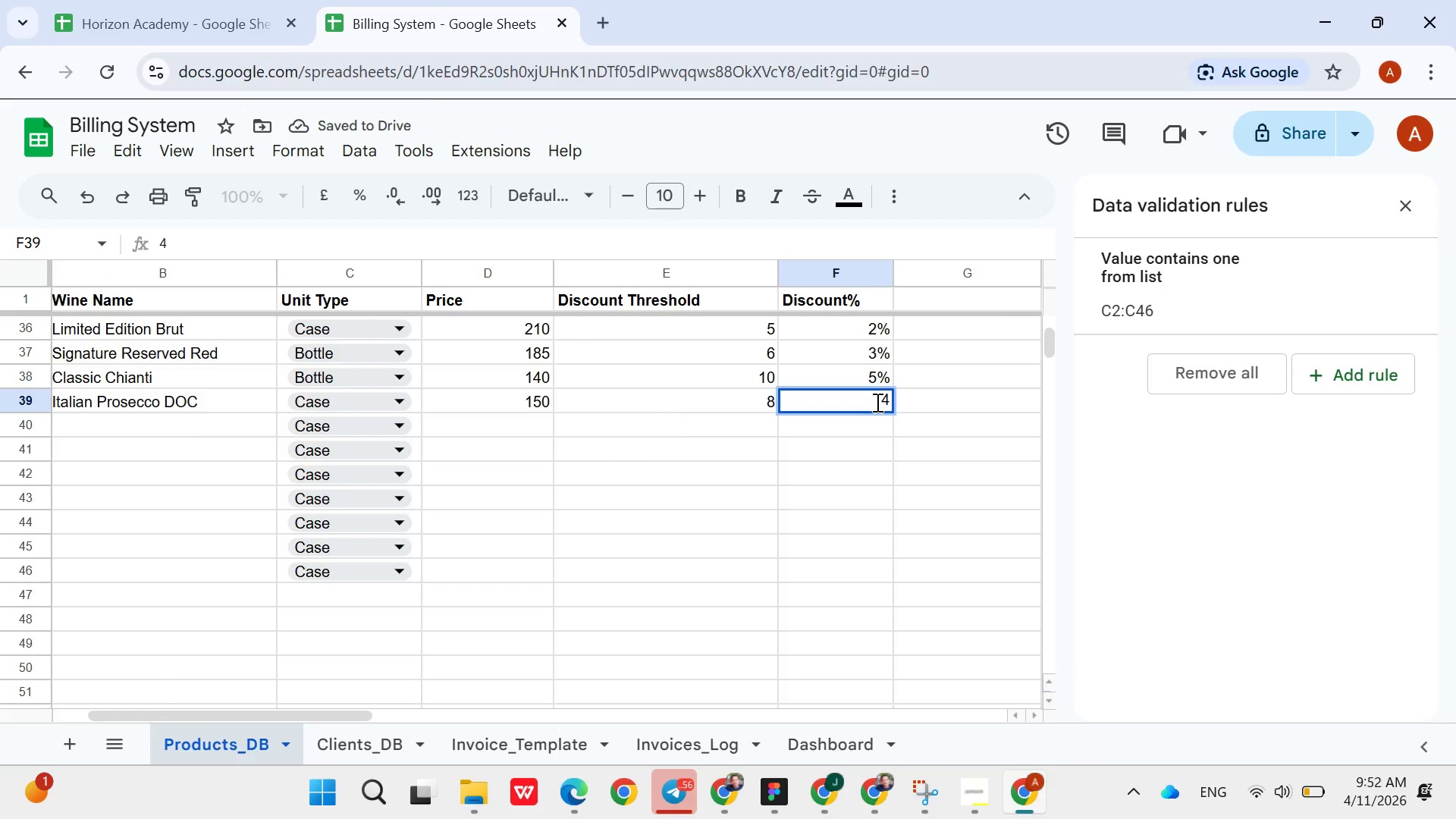 
key(ArrowRight)
 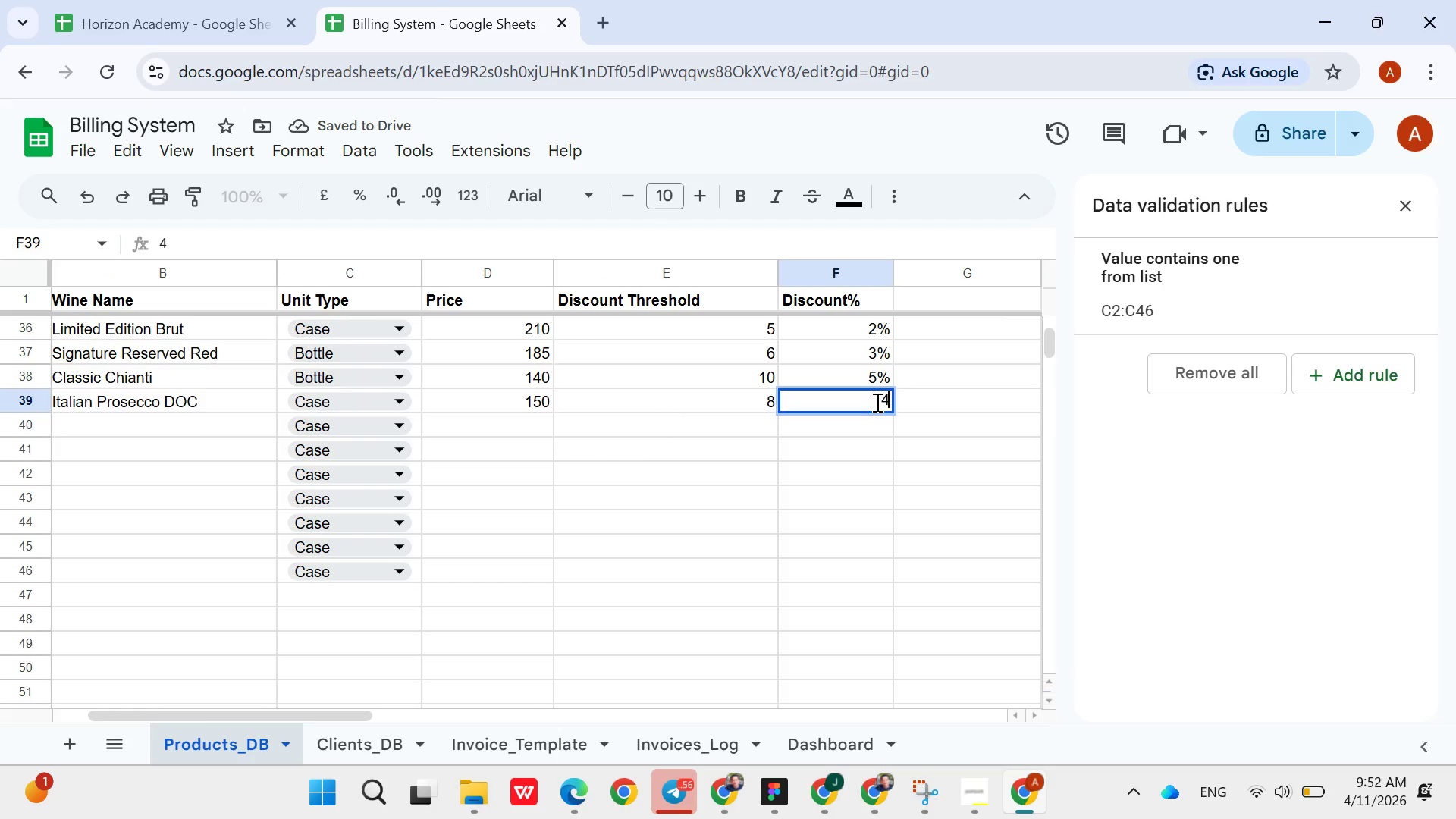 
key(Shift+4)
 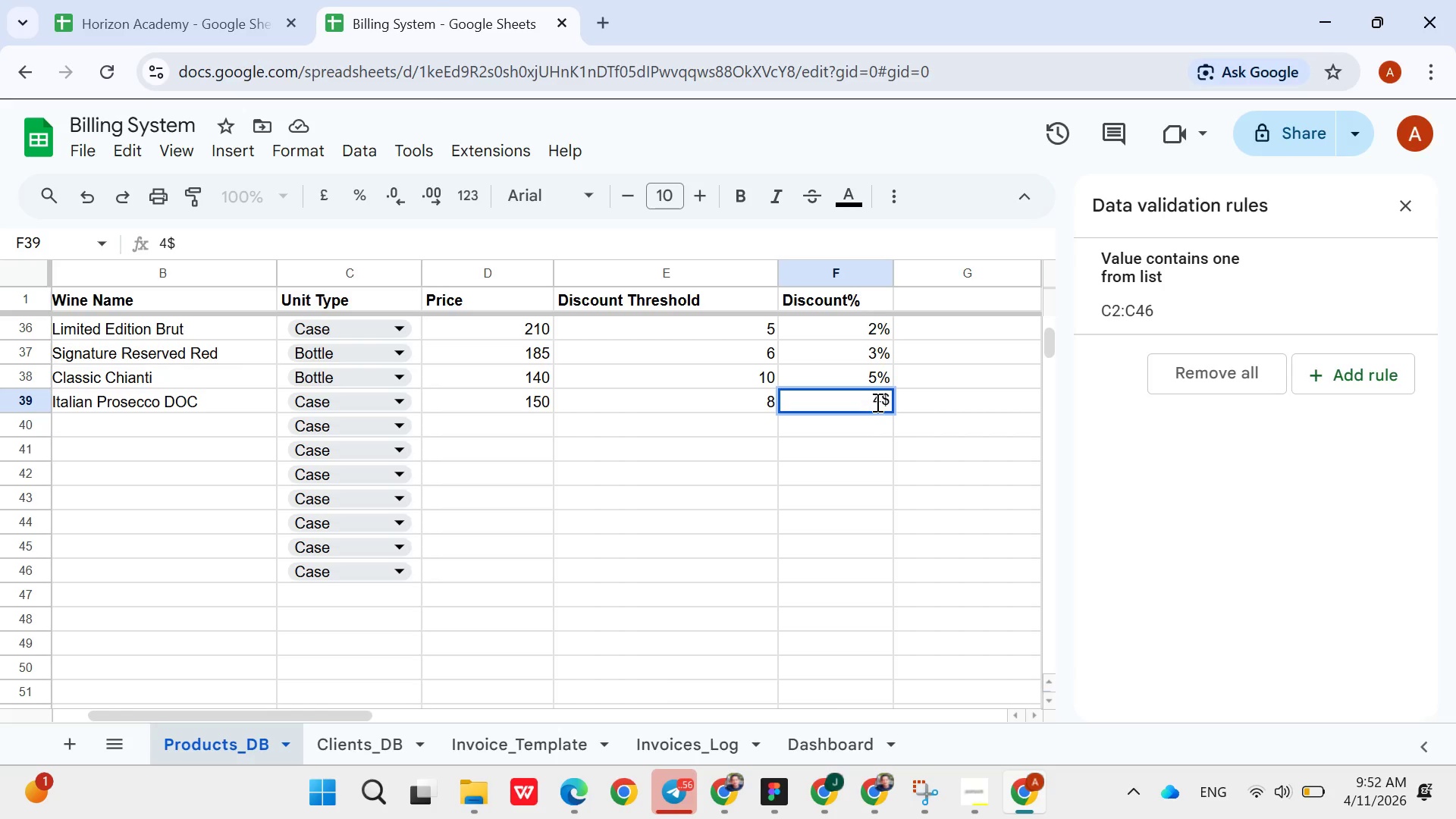 
key(Backspace)
 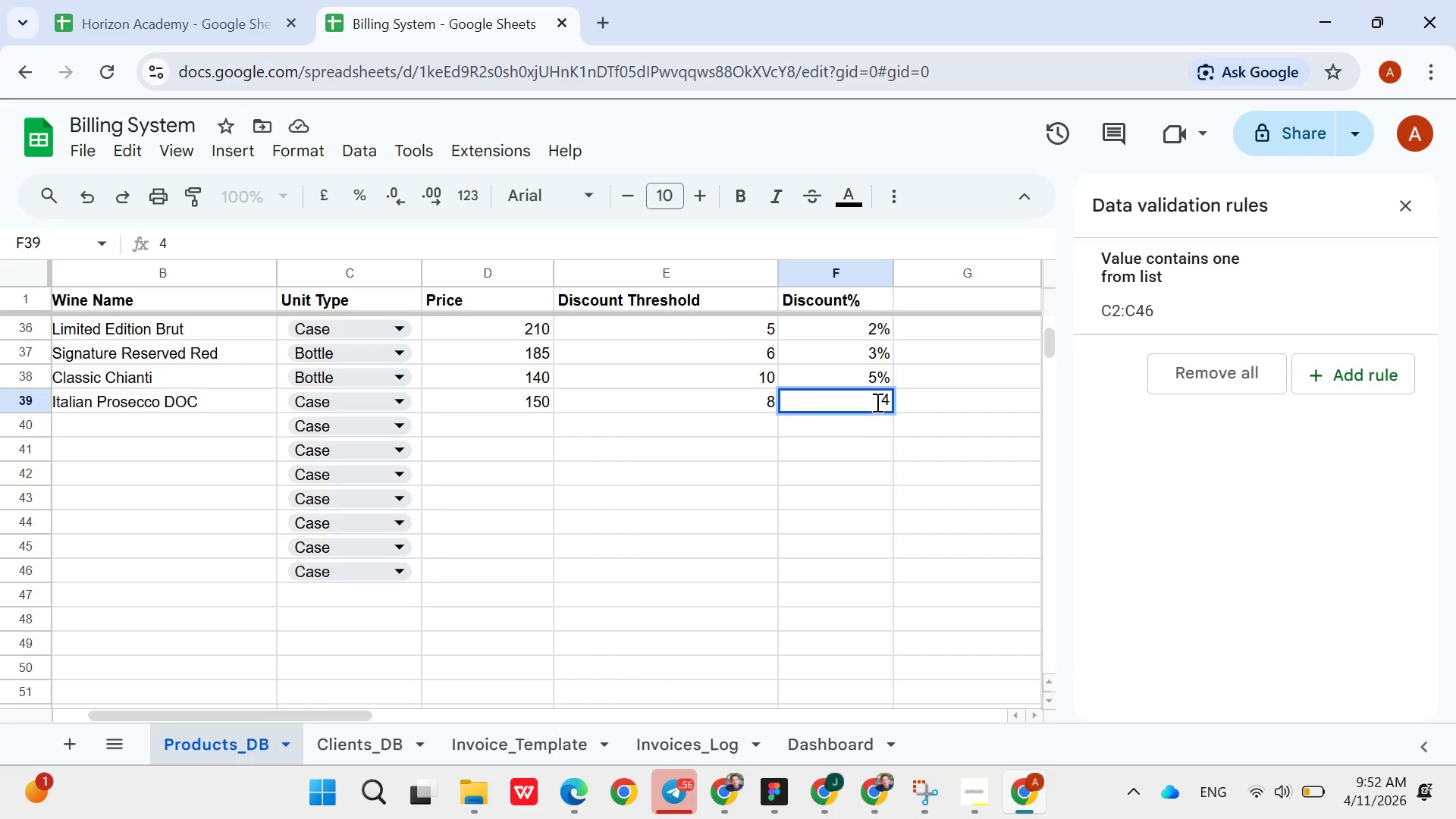 
key(Shift+ShiftRight)
 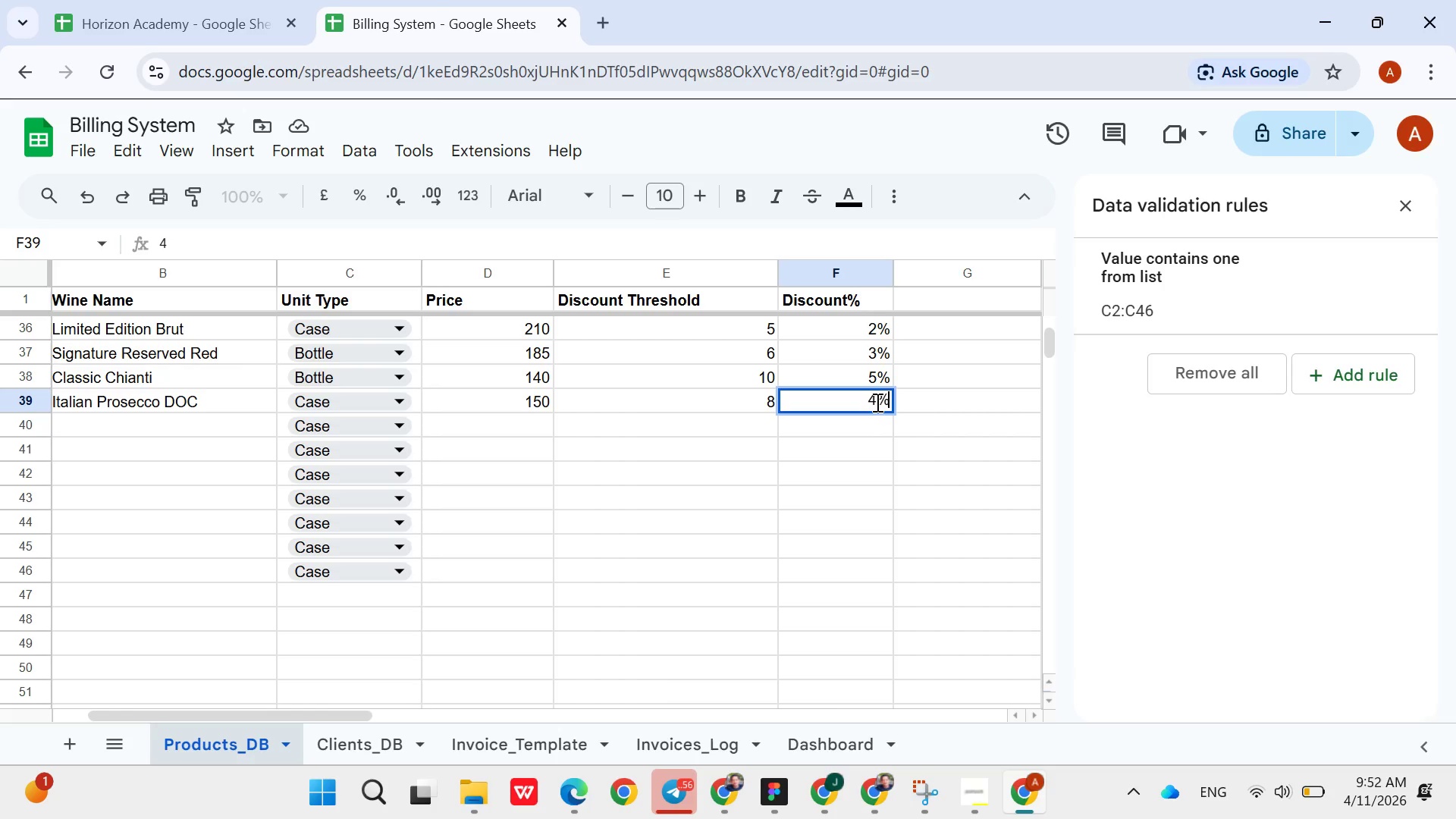 
key(Shift+5)
 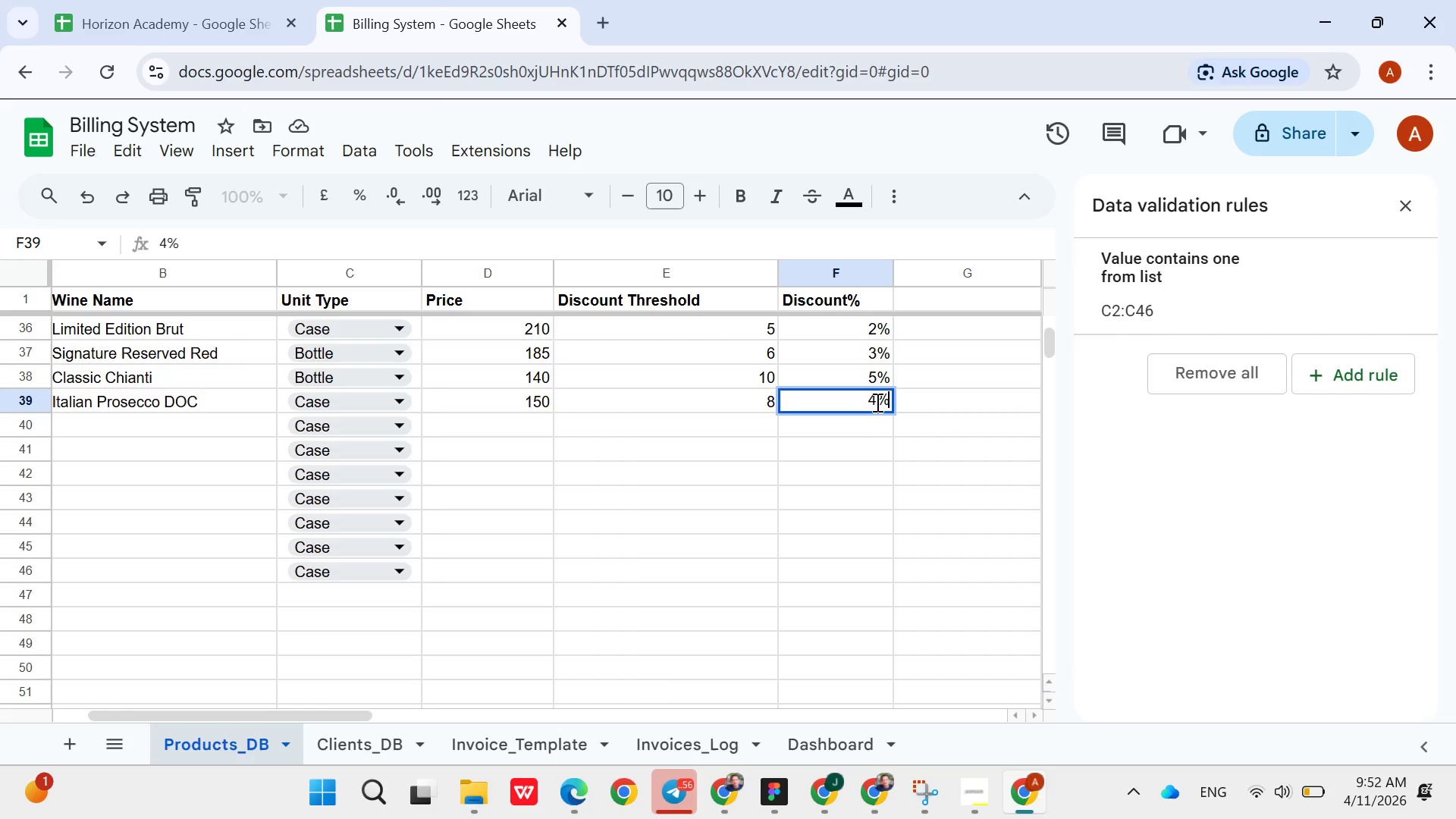 
key(ArrowDown)
 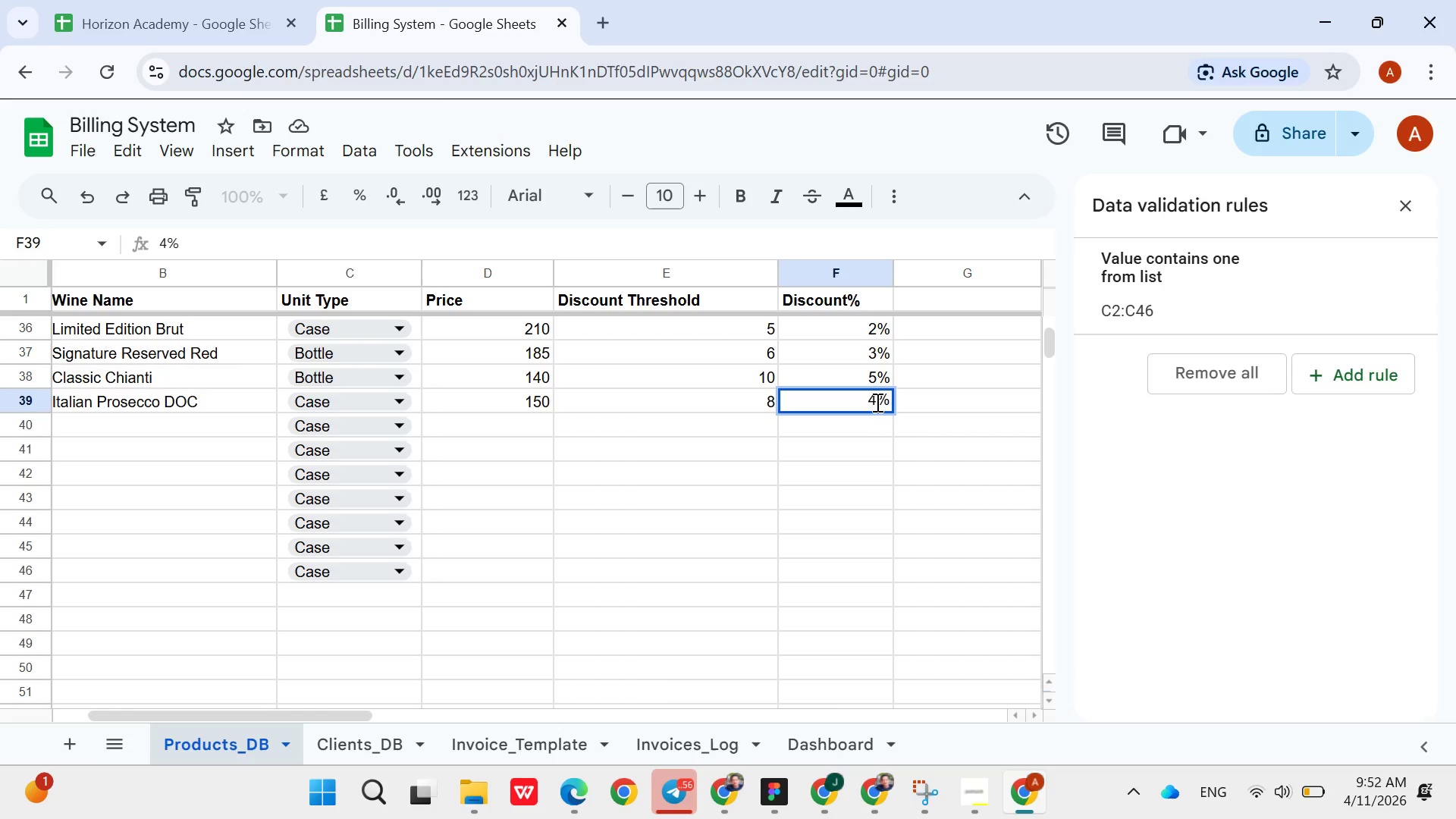 
key(Enter)
 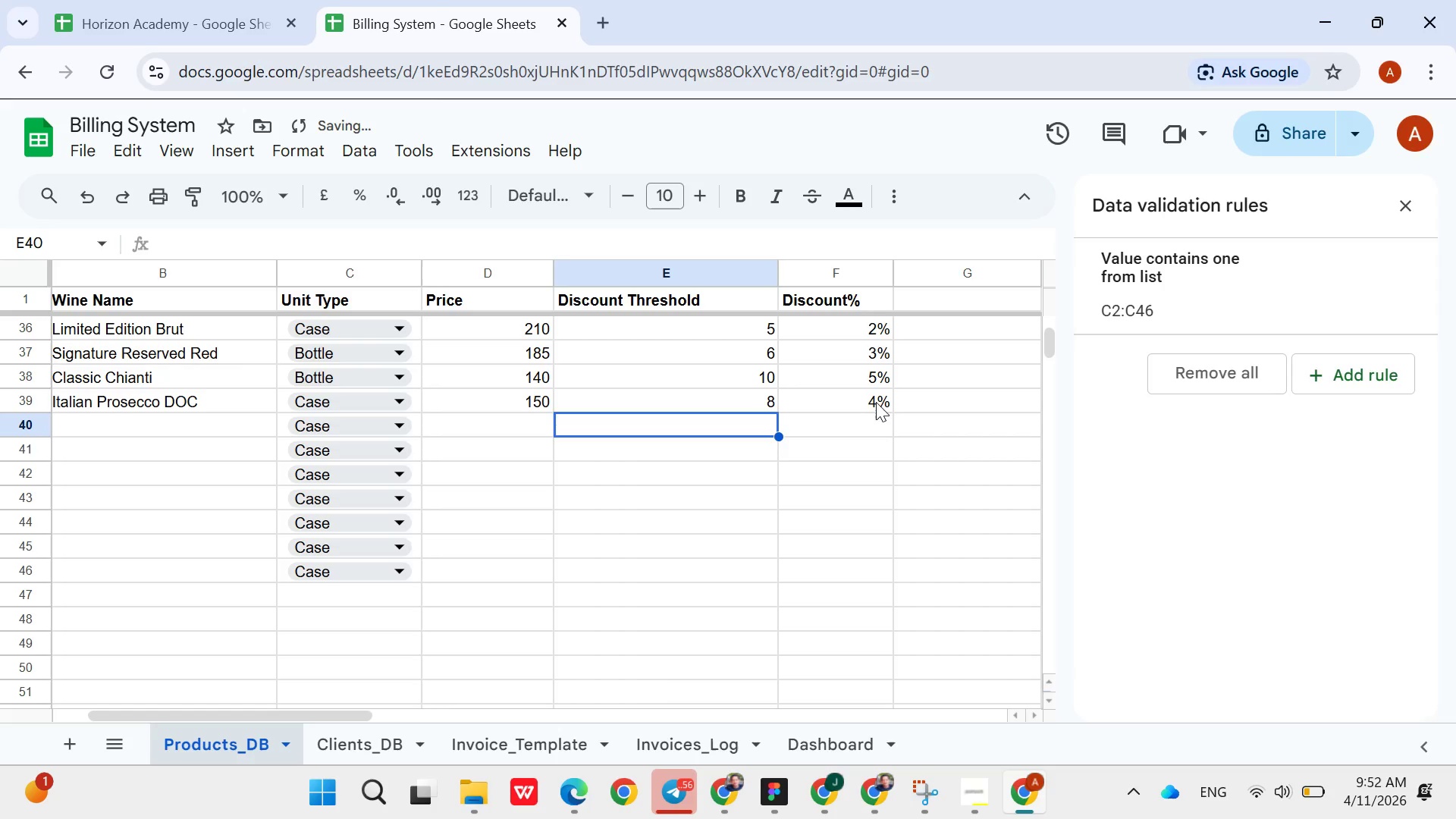 
hold_key(key=ArrowLeft, duration=0.83)
 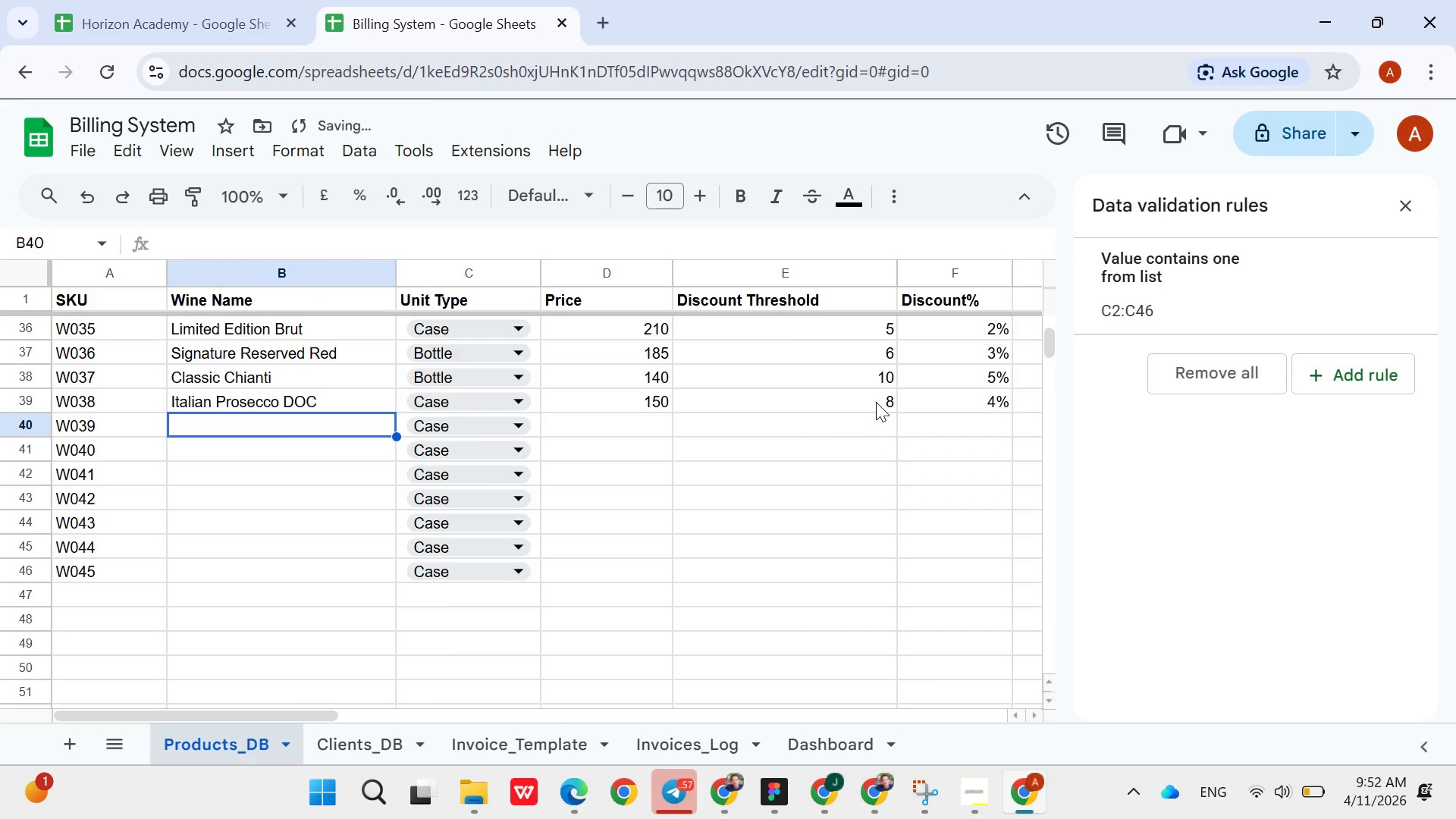 
key(ArrowRight)
 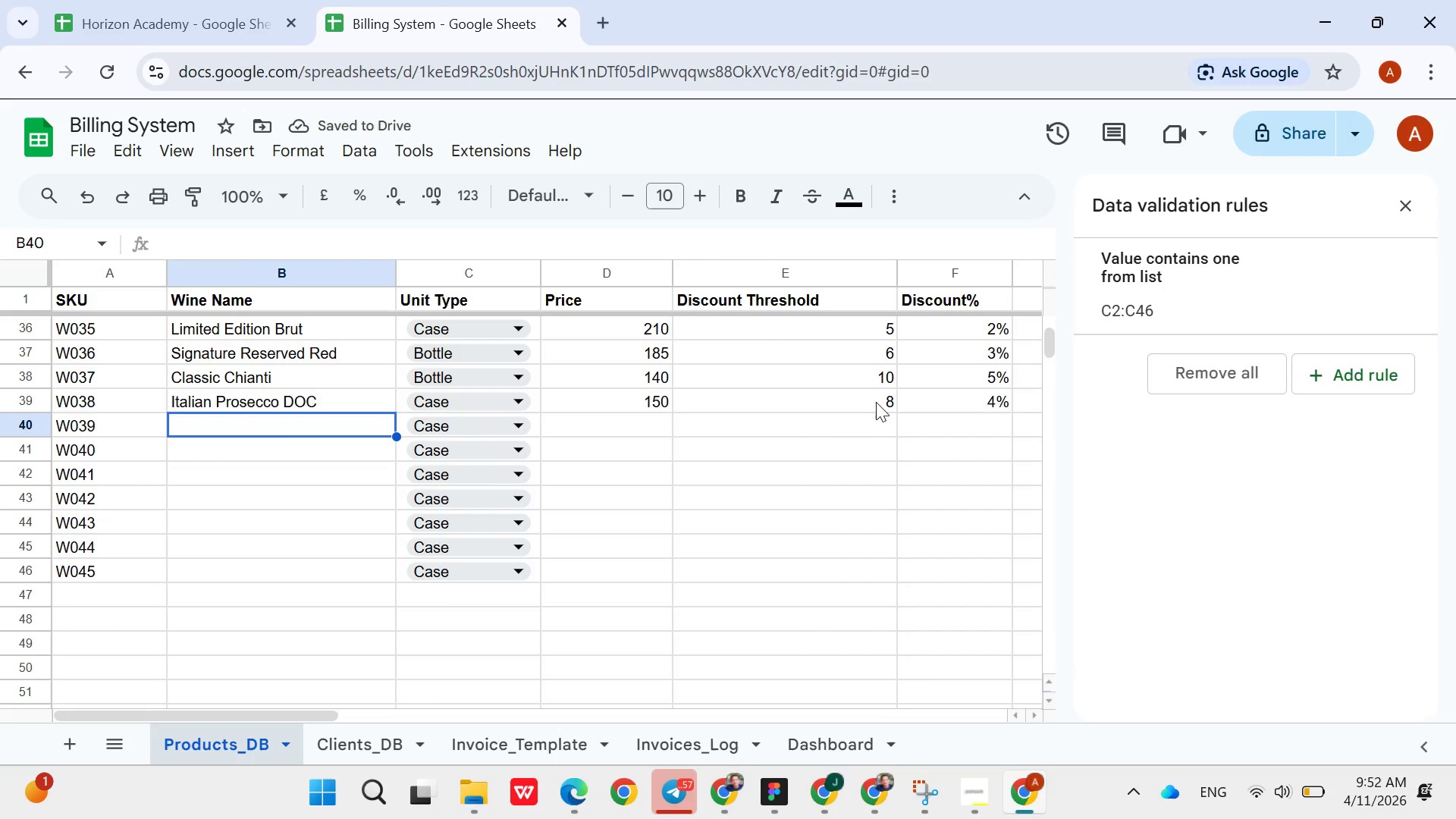 
type(Spanish )
 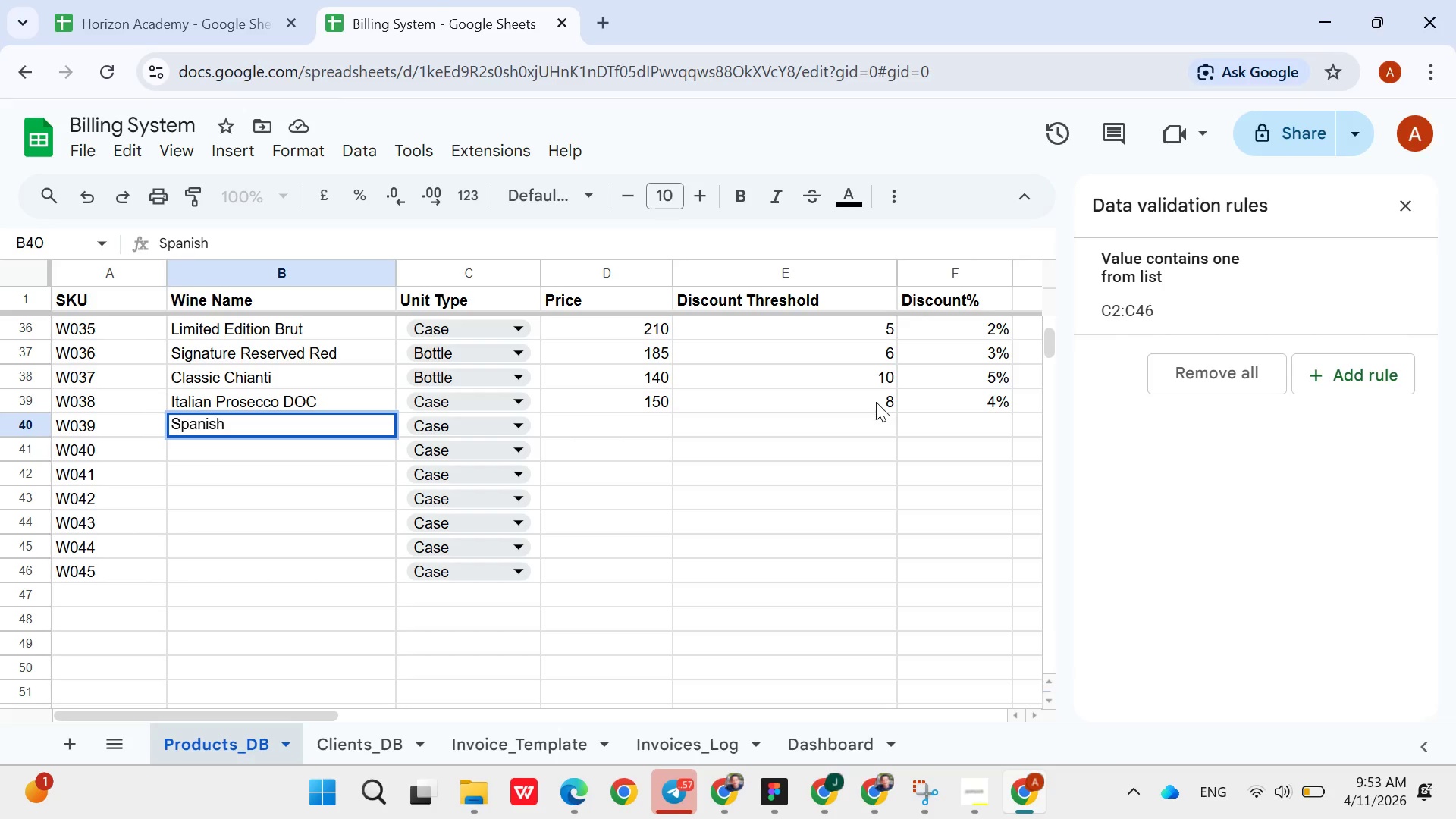 
wait(41.39)
 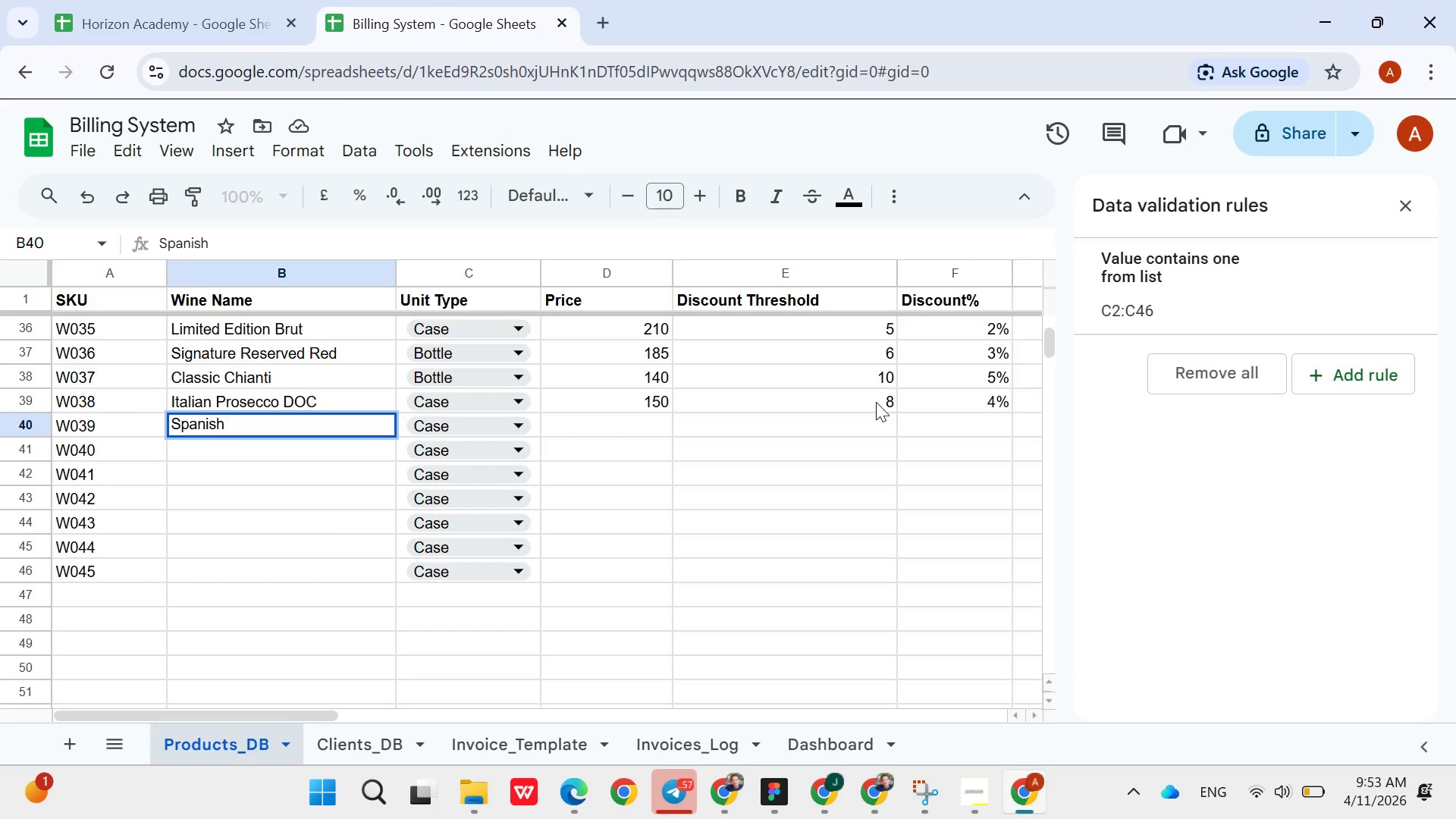 
type(Rioja)
 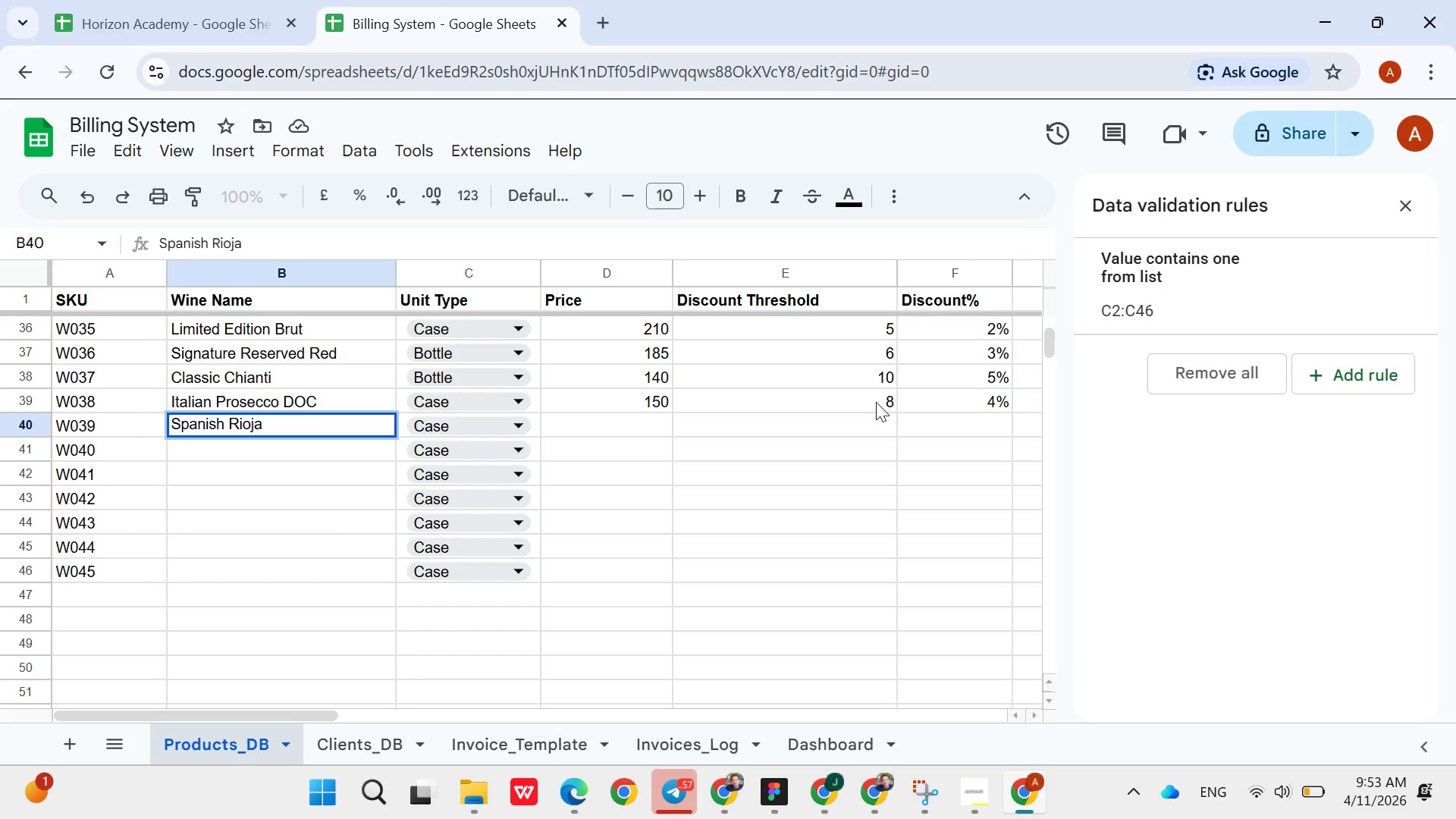 
key(ArrowRight)
 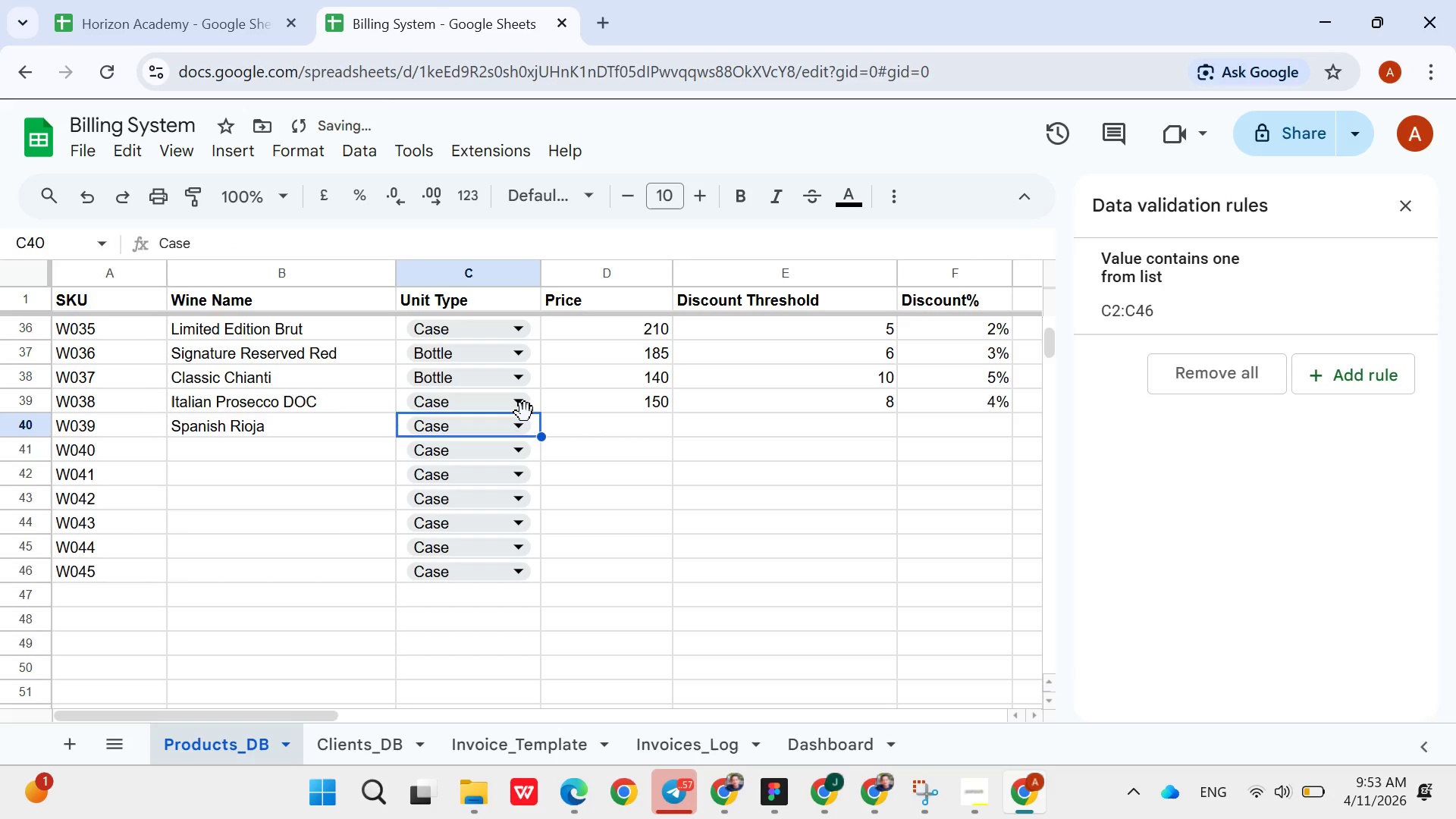 
left_click([516, 438])
 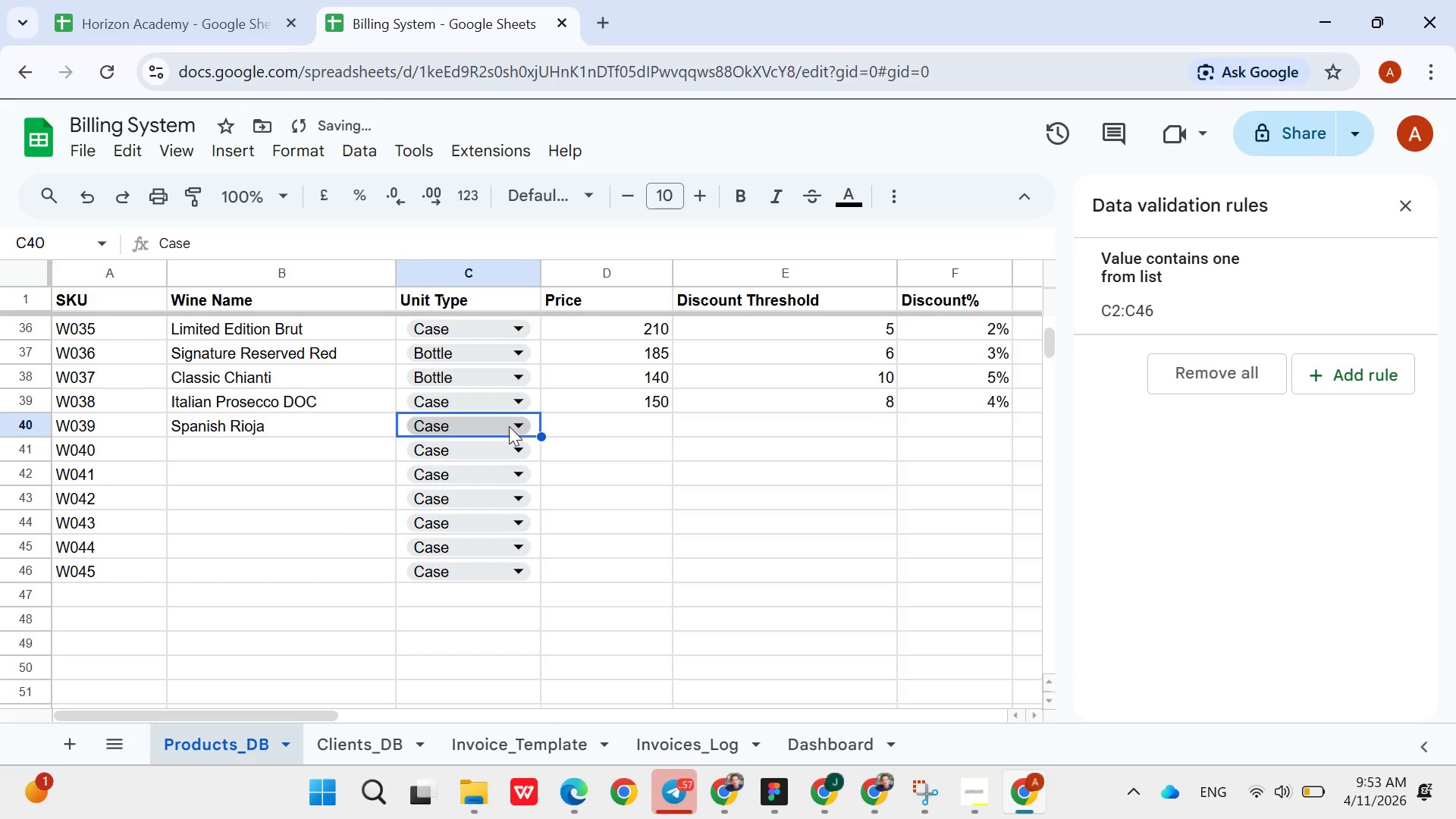 
left_click([509, 426])
 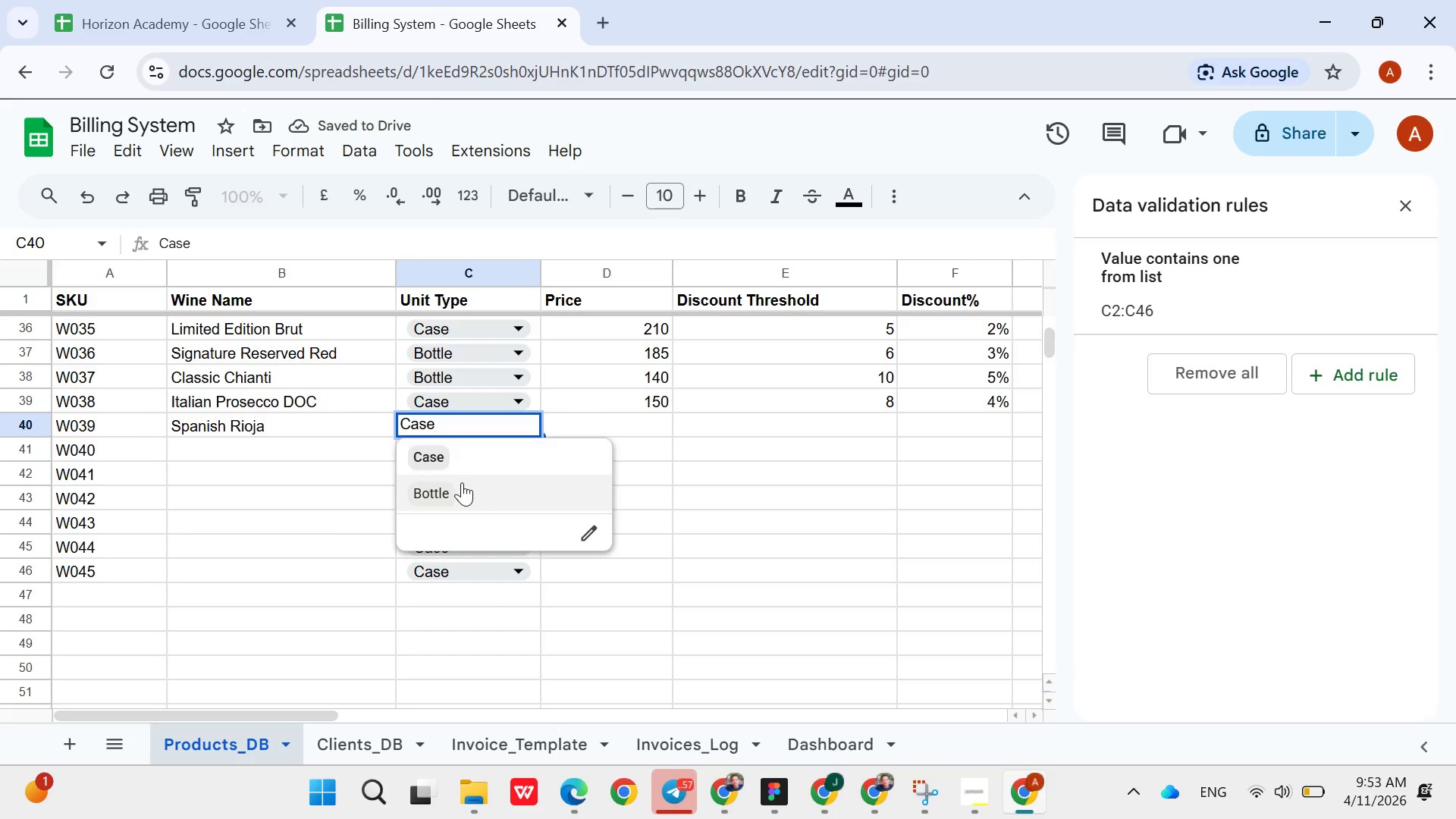 
left_click([462, 483])
 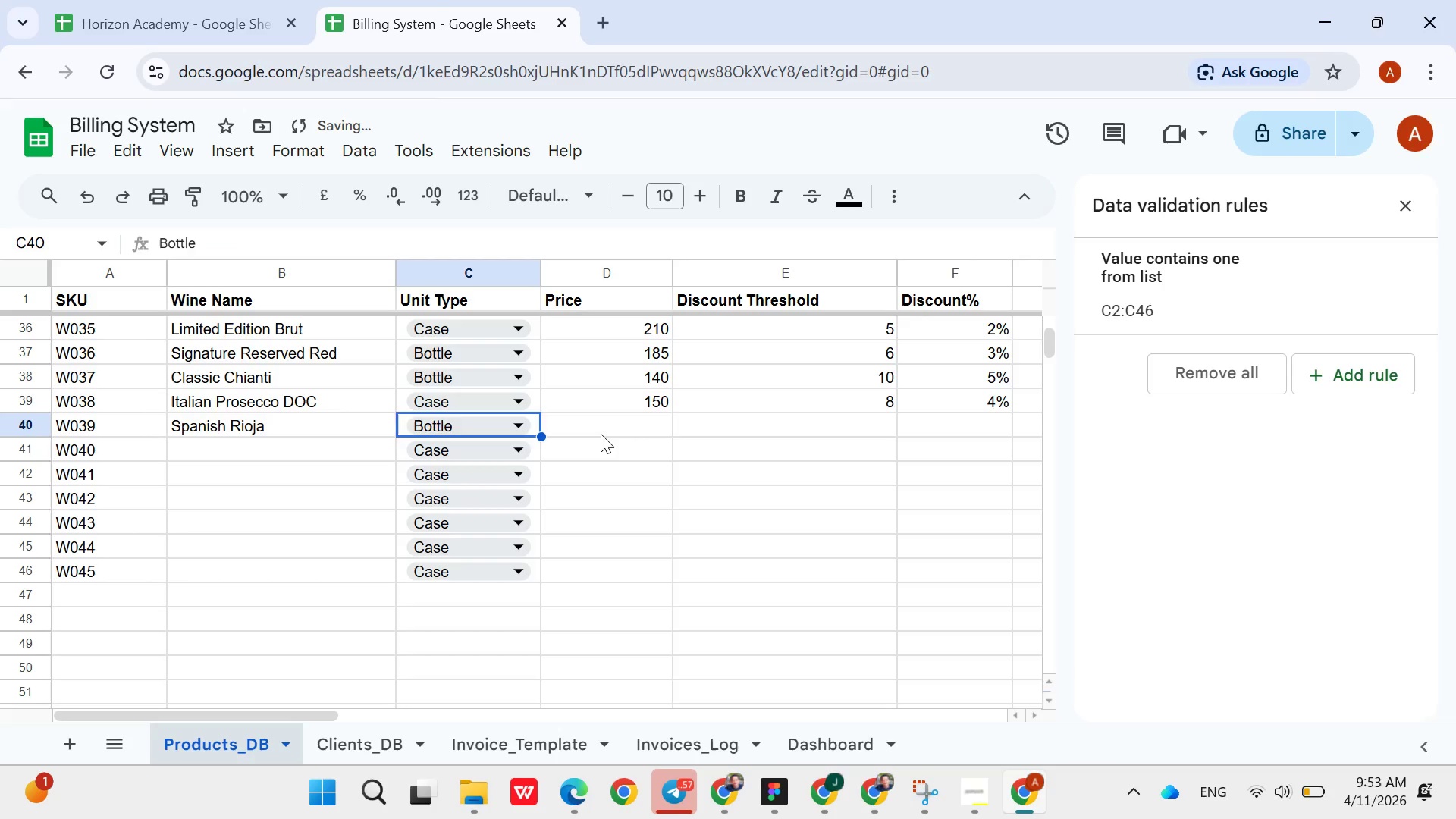 
left_click([601, 434])
 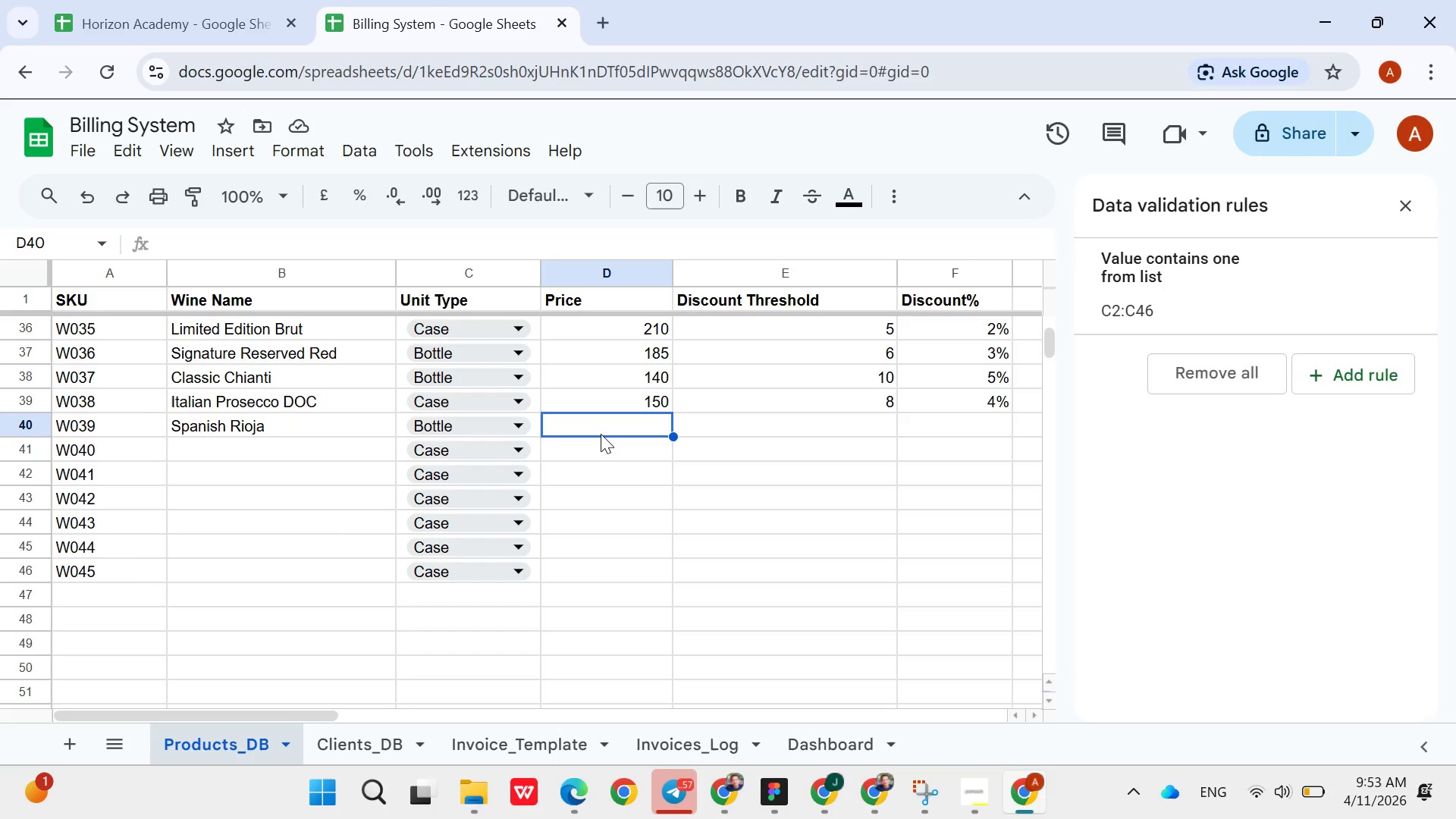 
wait(9.72)
 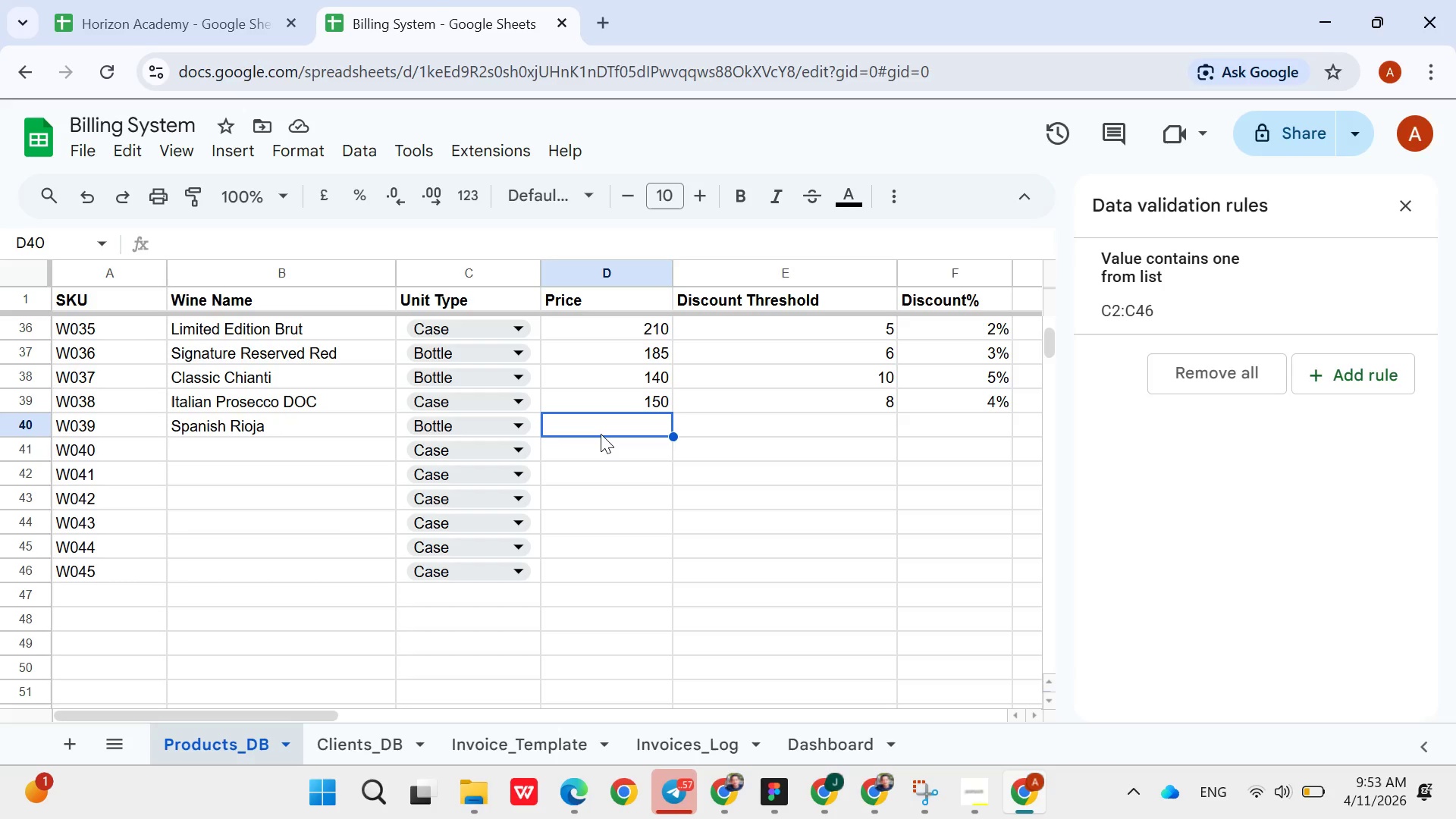 
type(145)
 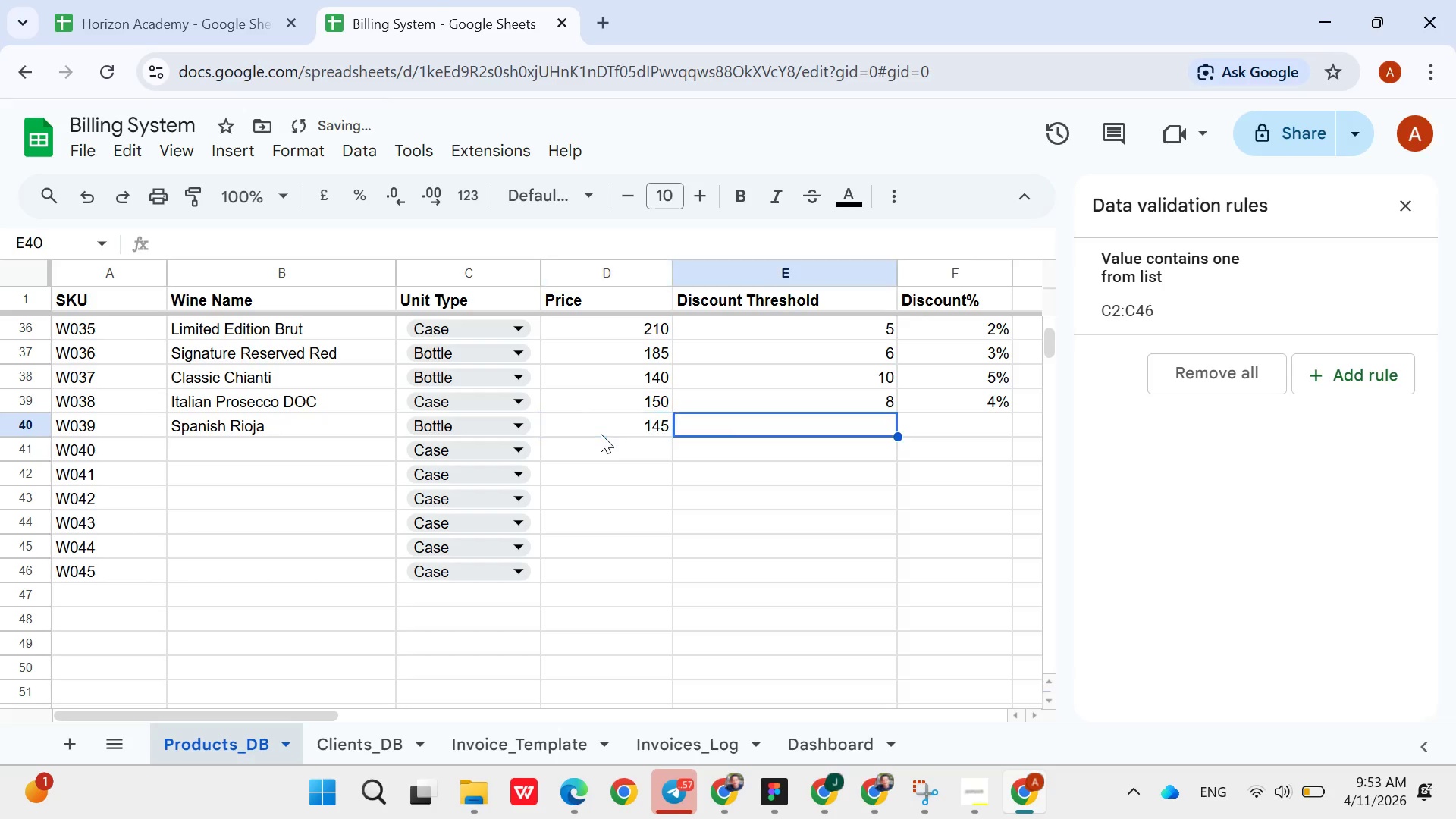 
key(ArrowRight)
 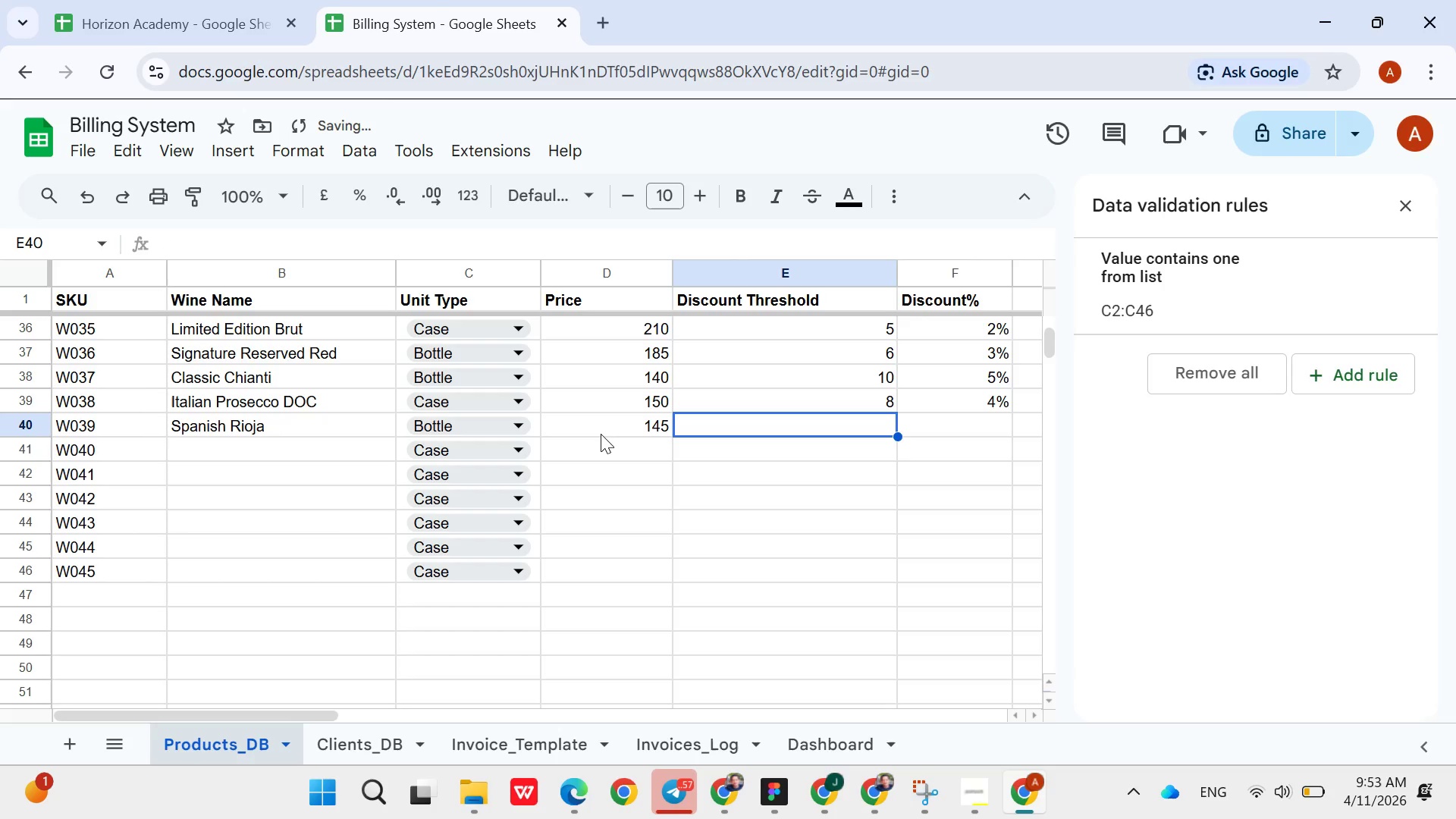 
type(10)
 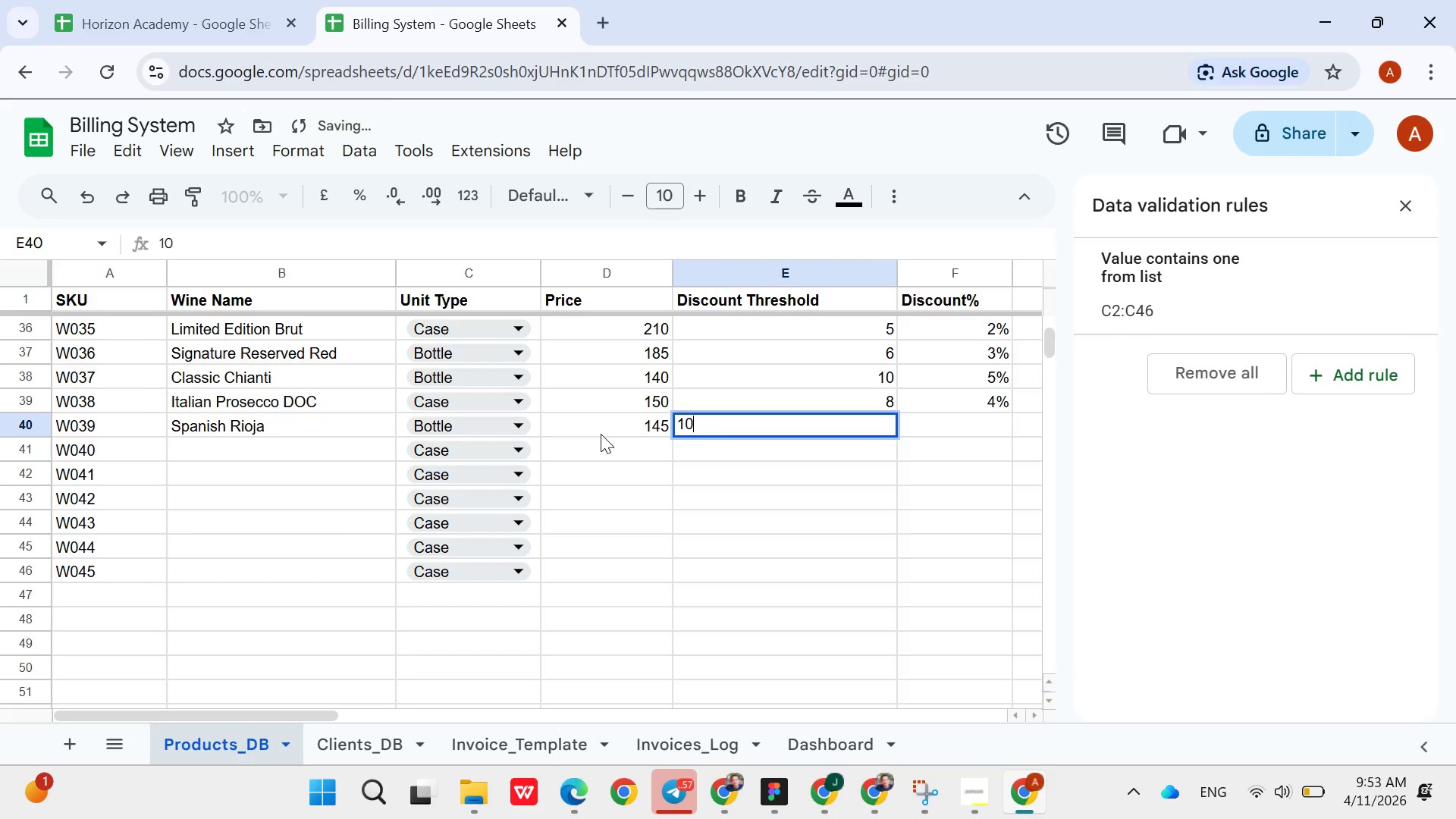 
key(ArrowRight)
 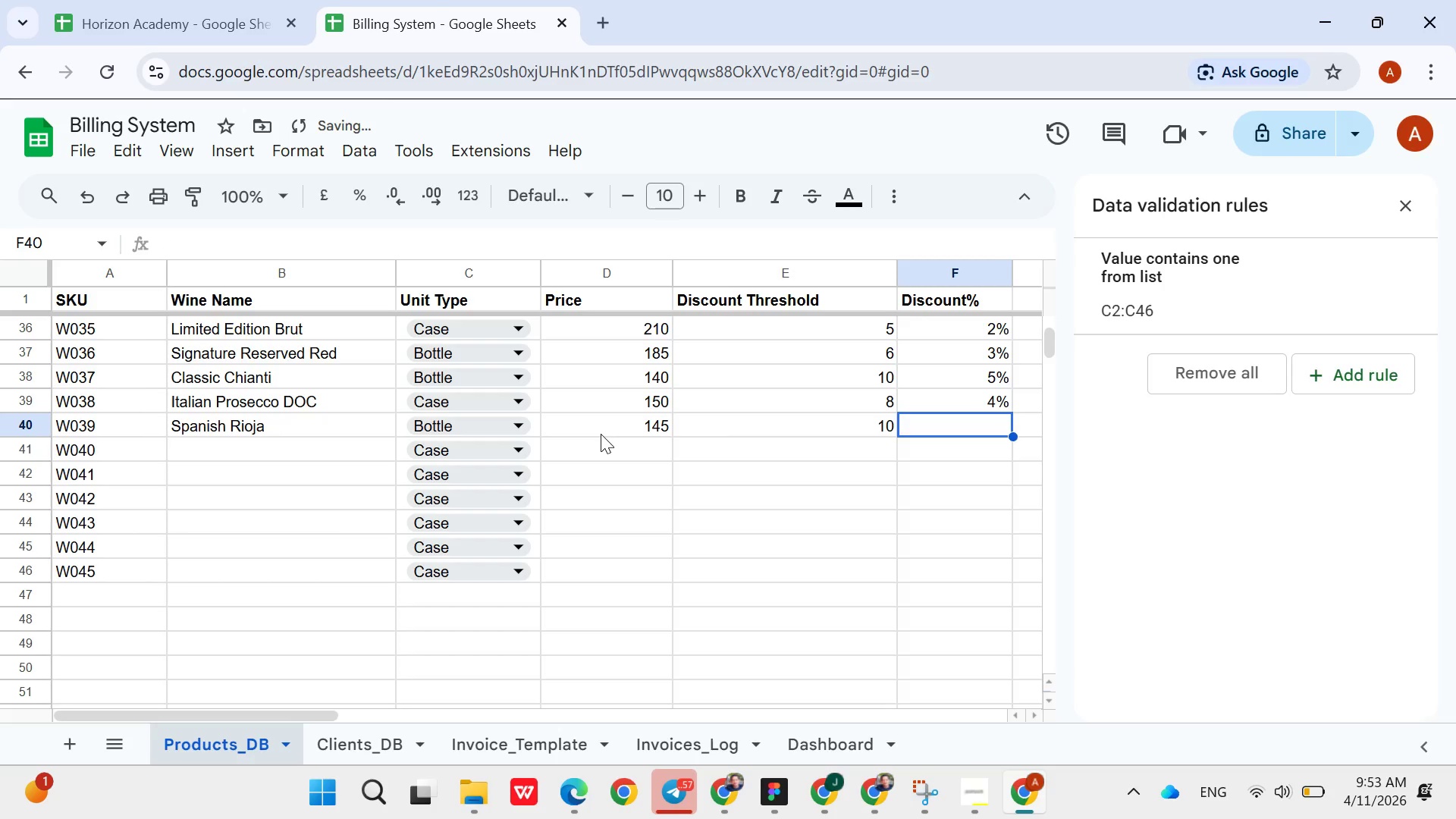 
type(5%)
 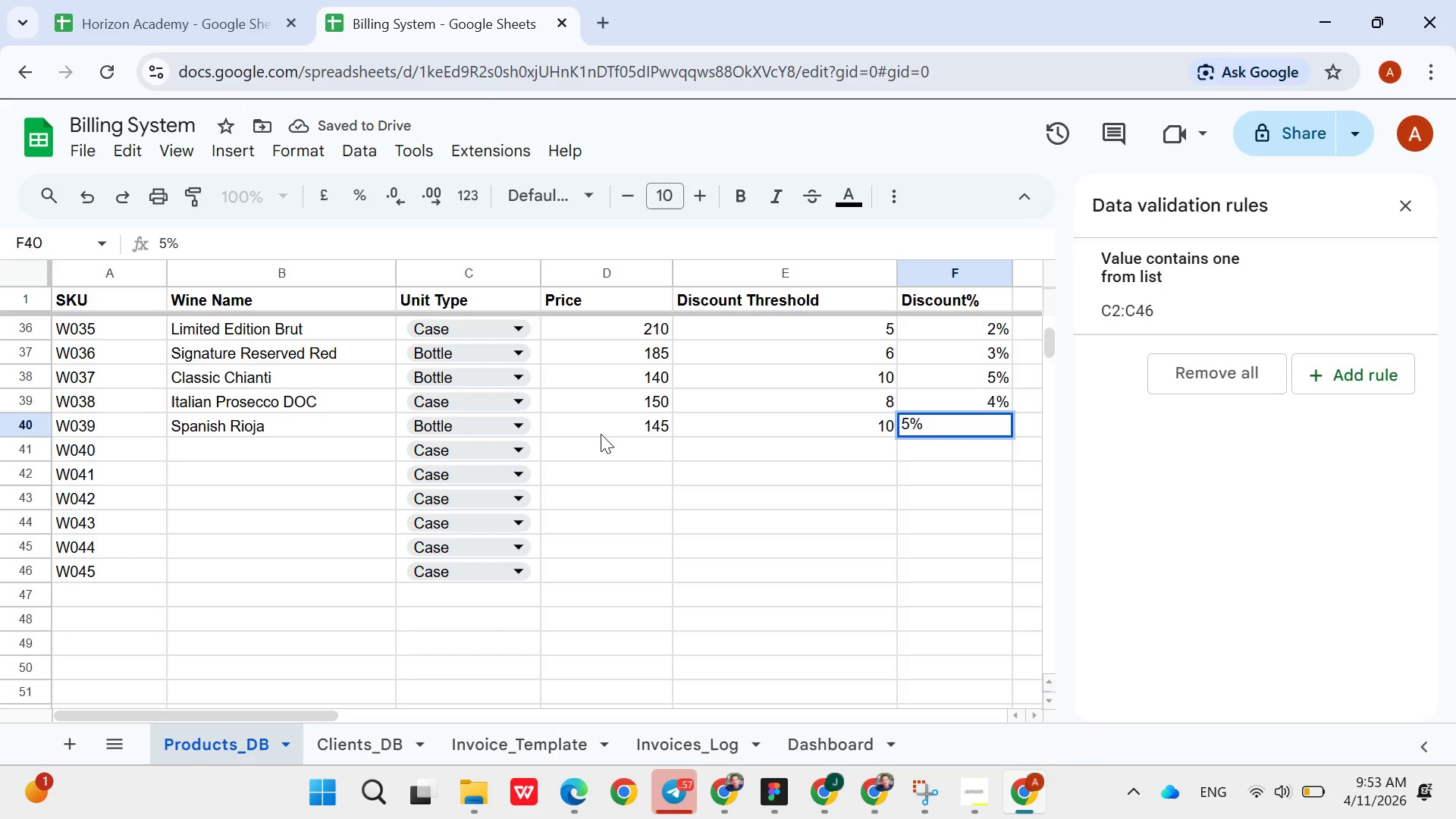 
hold_key(key=ArrowDown, duration=19.92)
 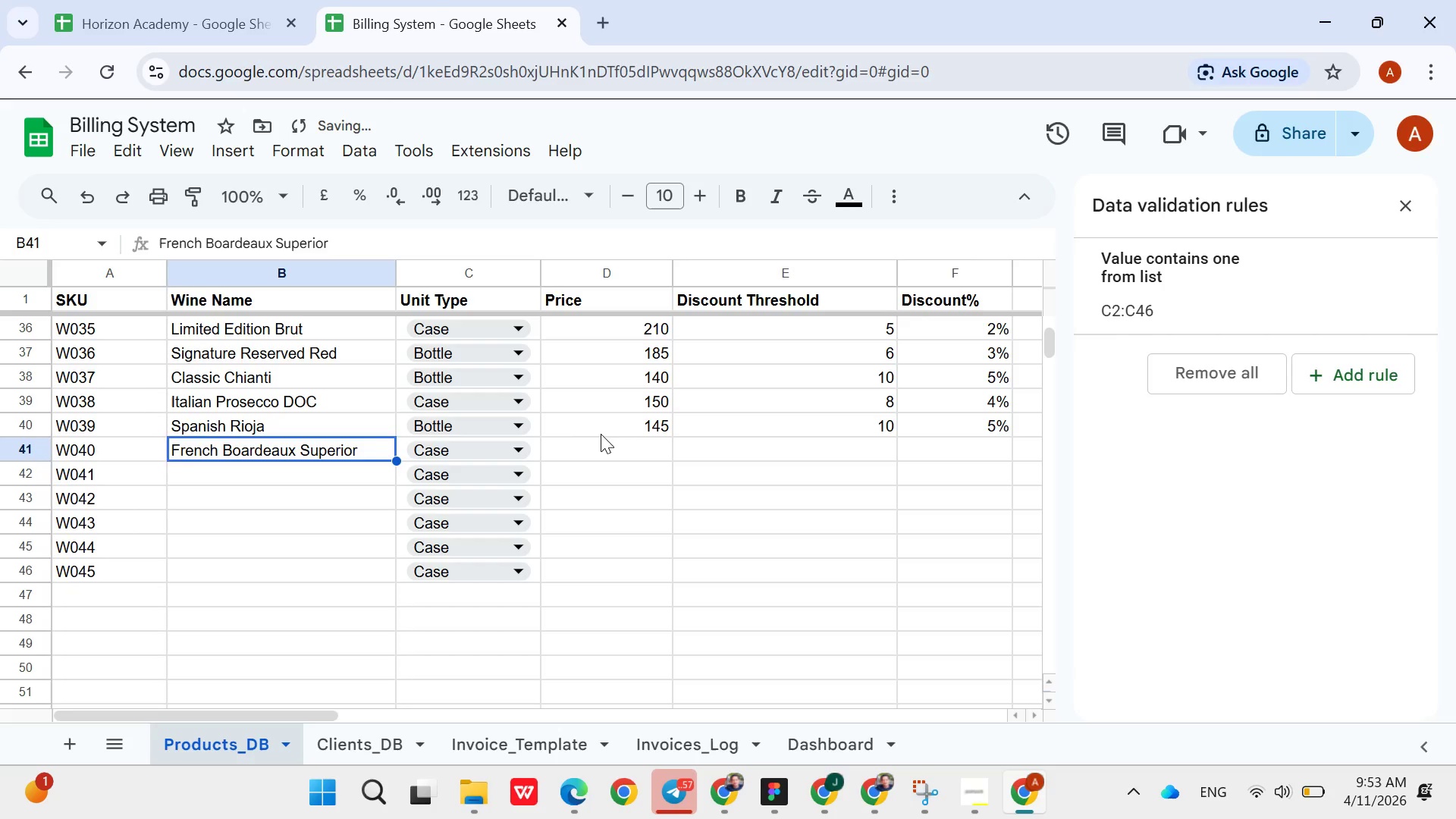 
hold_key(key=ArrowLeft, duration=0.78)
 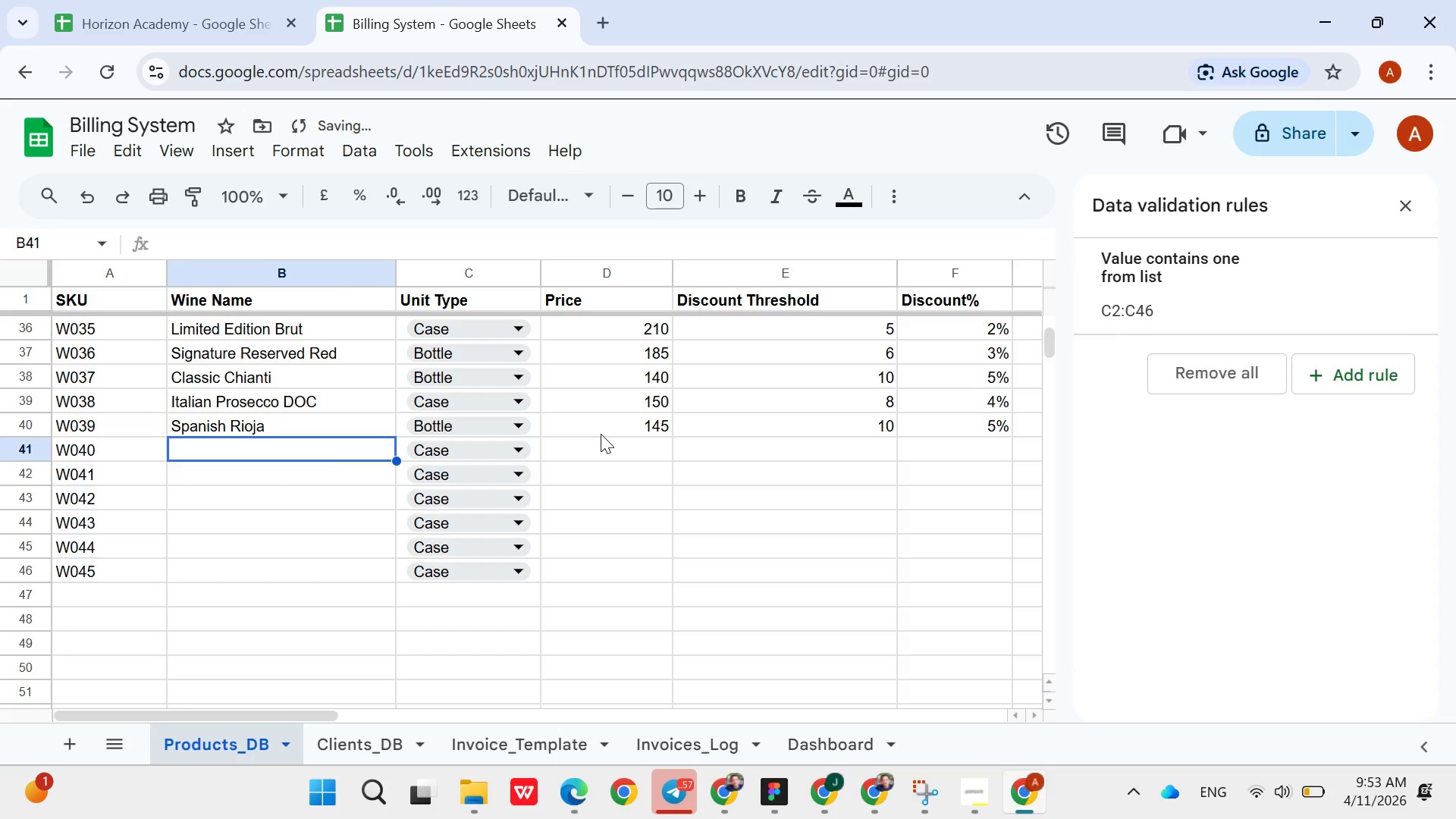 
key(ArrowRight)
 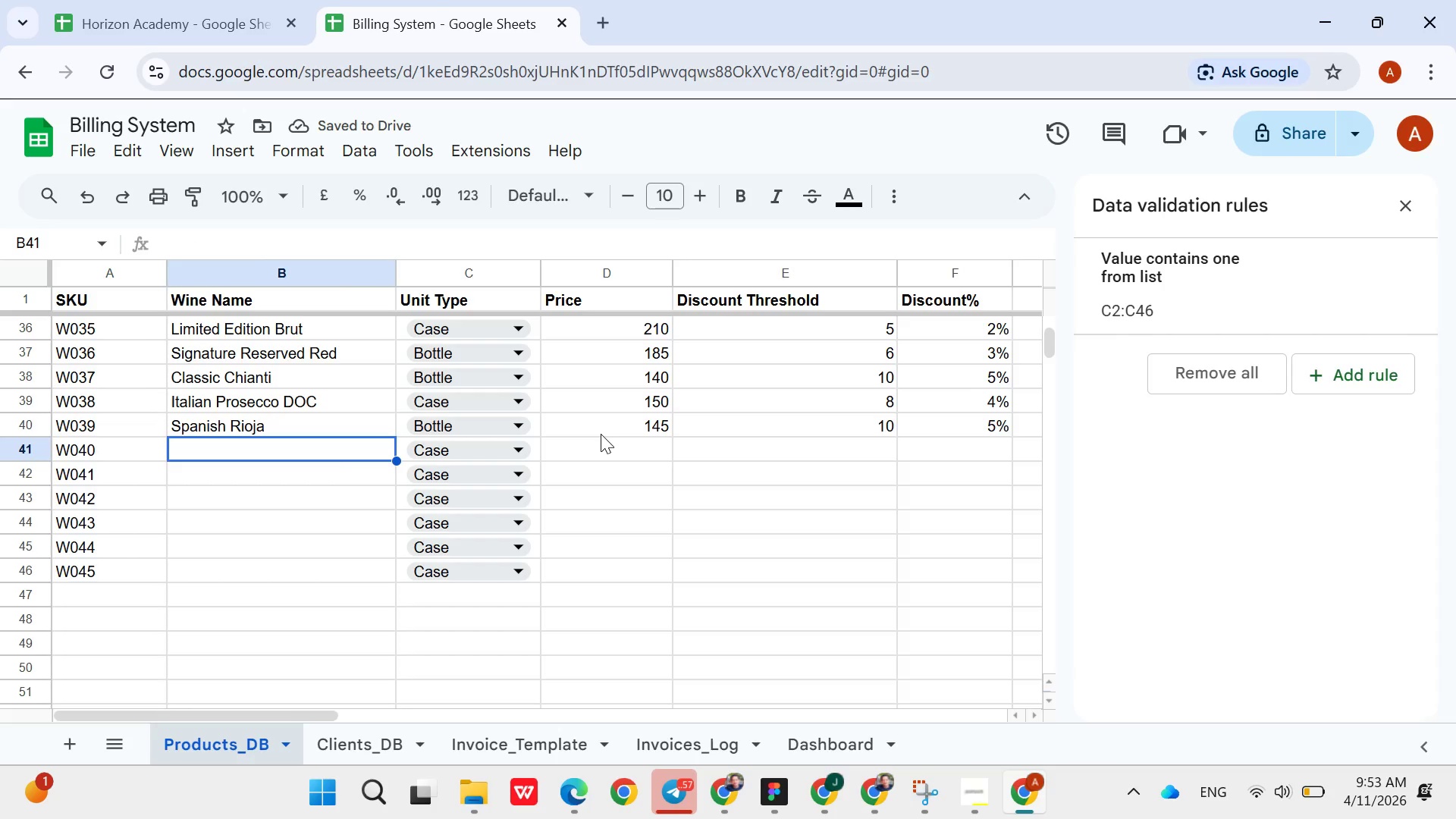 
type(French Boardeaux Superior)
 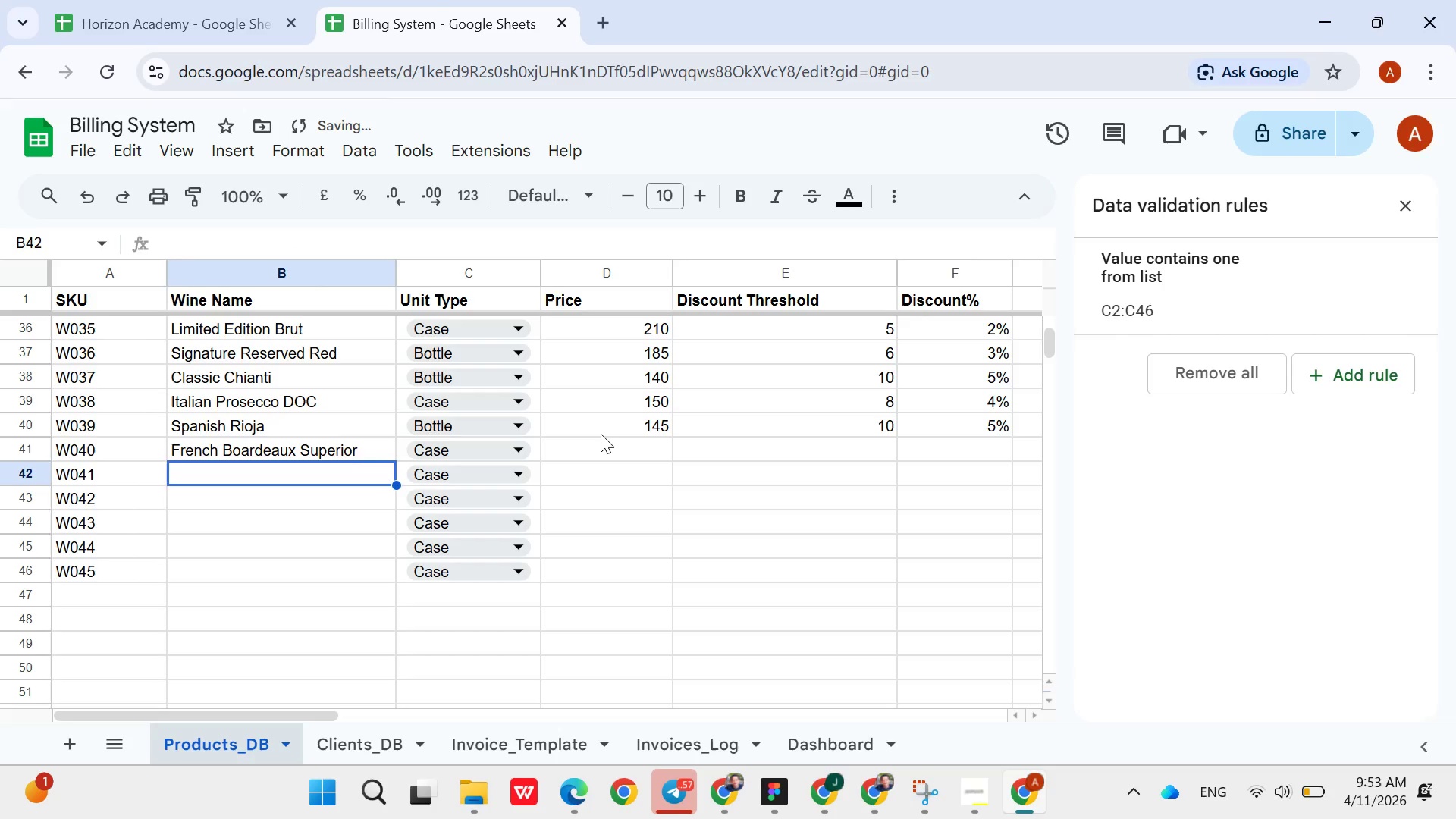 
key(ArrowUp)
 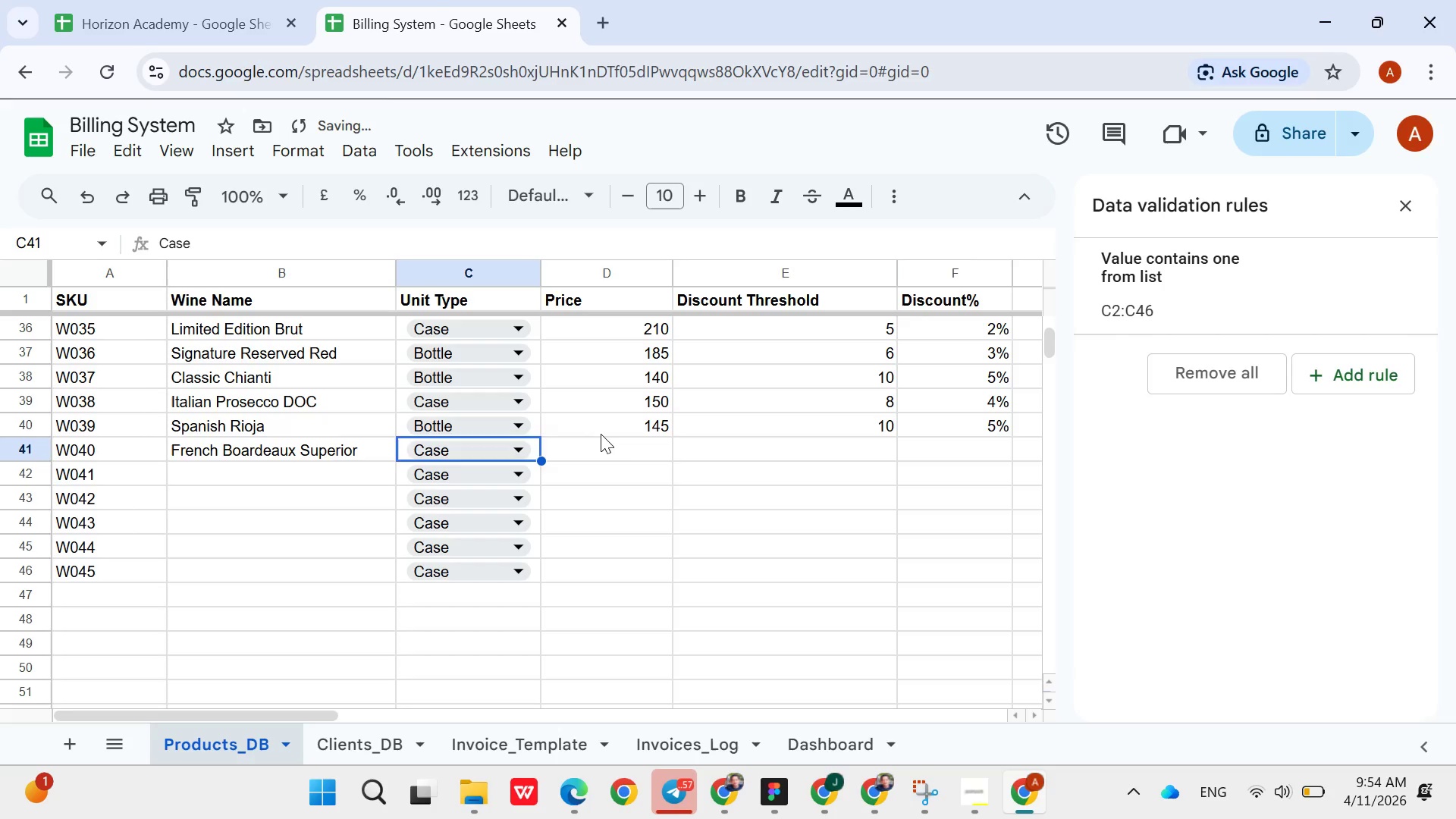 
key(ArrowRight)
 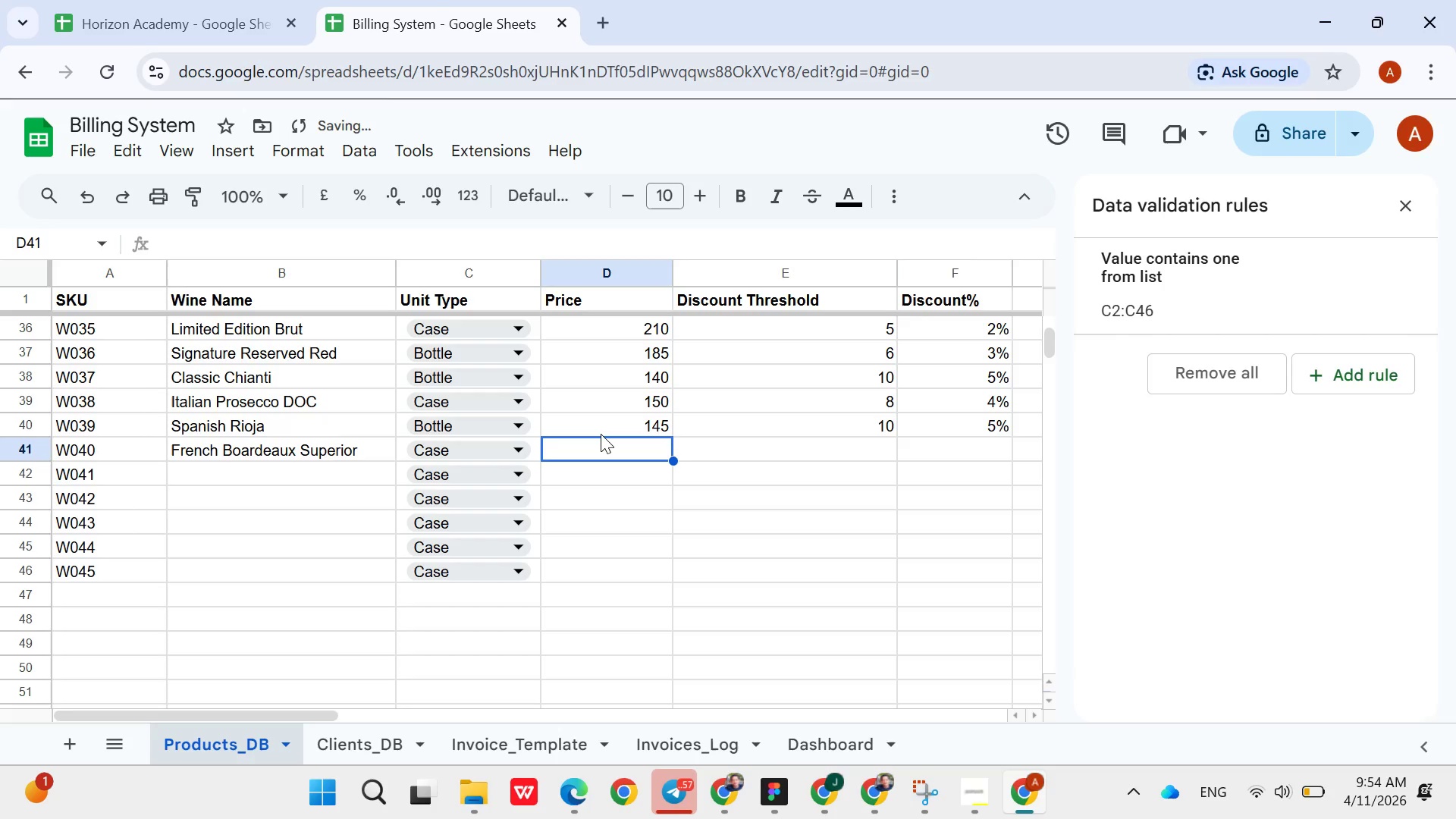 
key(ArrowRight)
 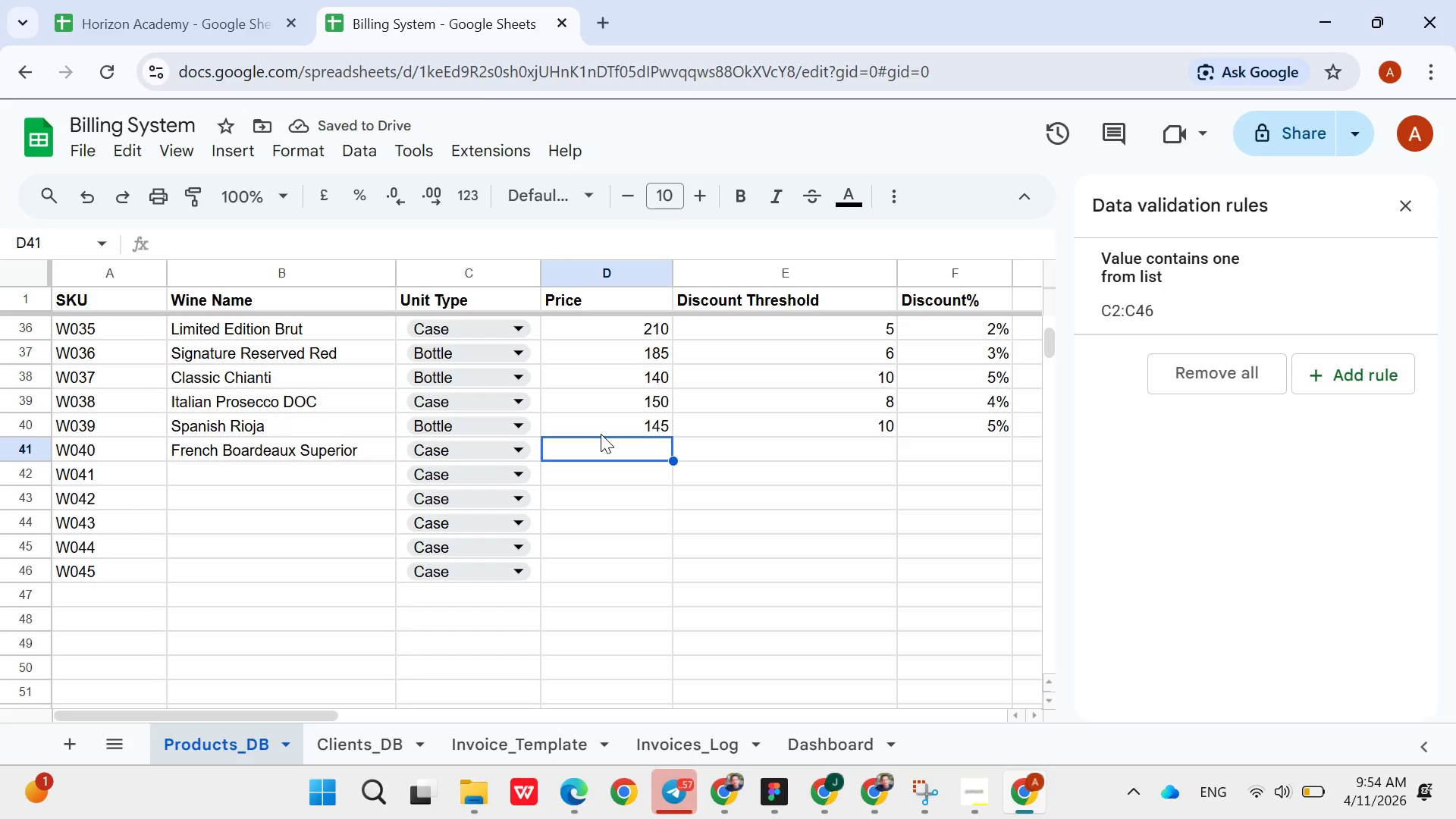 
type(195)
 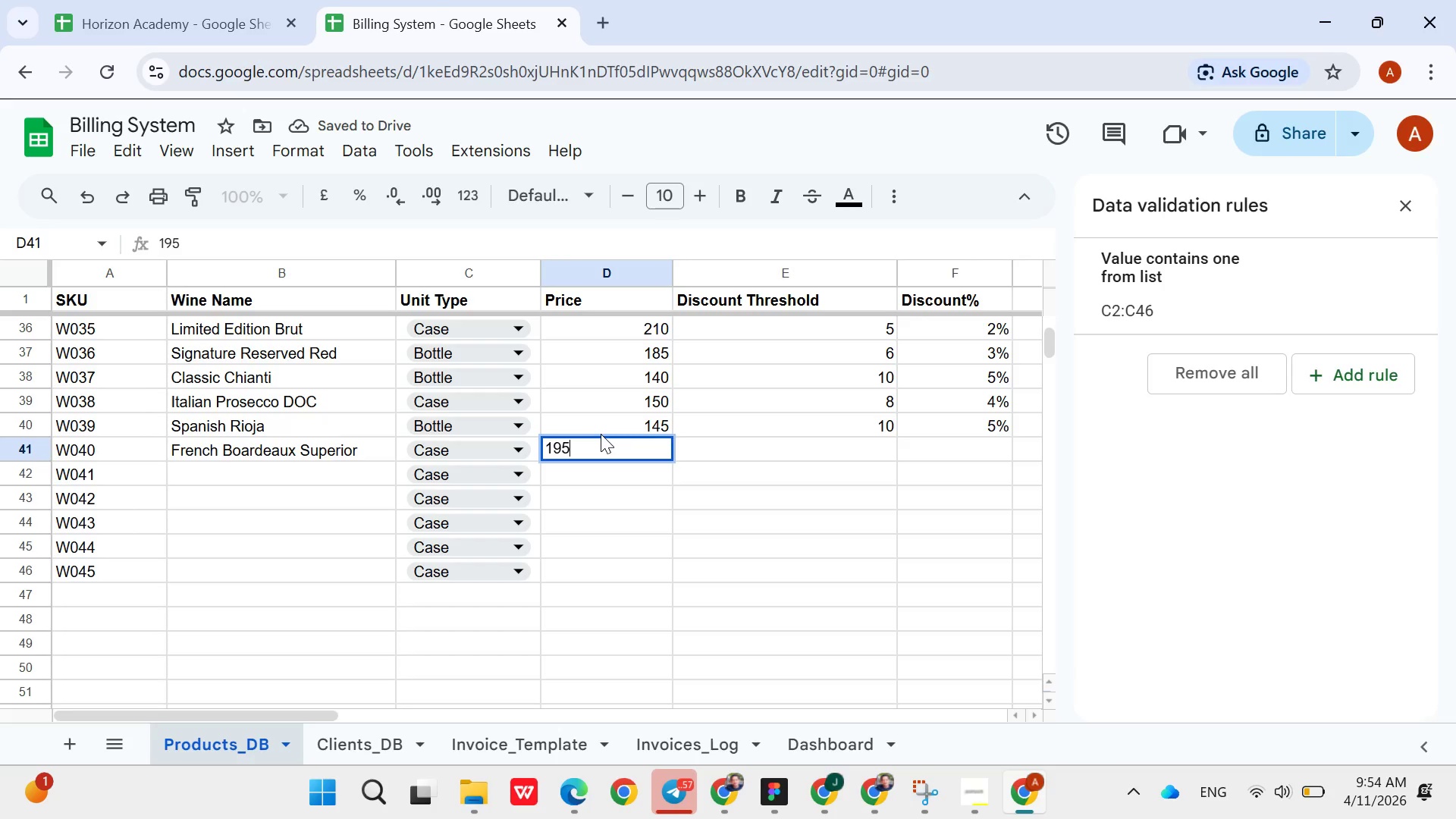 
key(ArrowRight)
 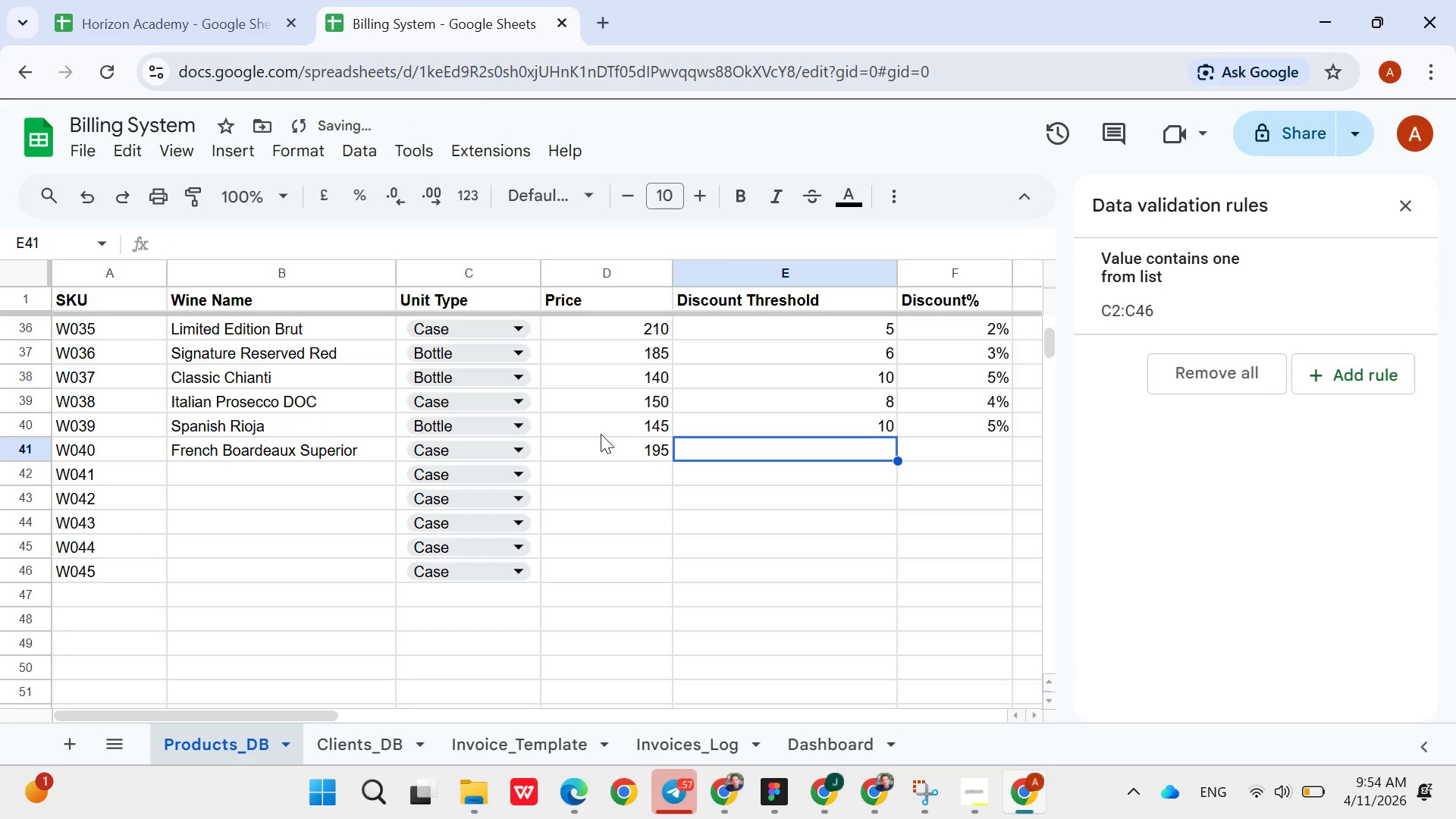 
key(5)
 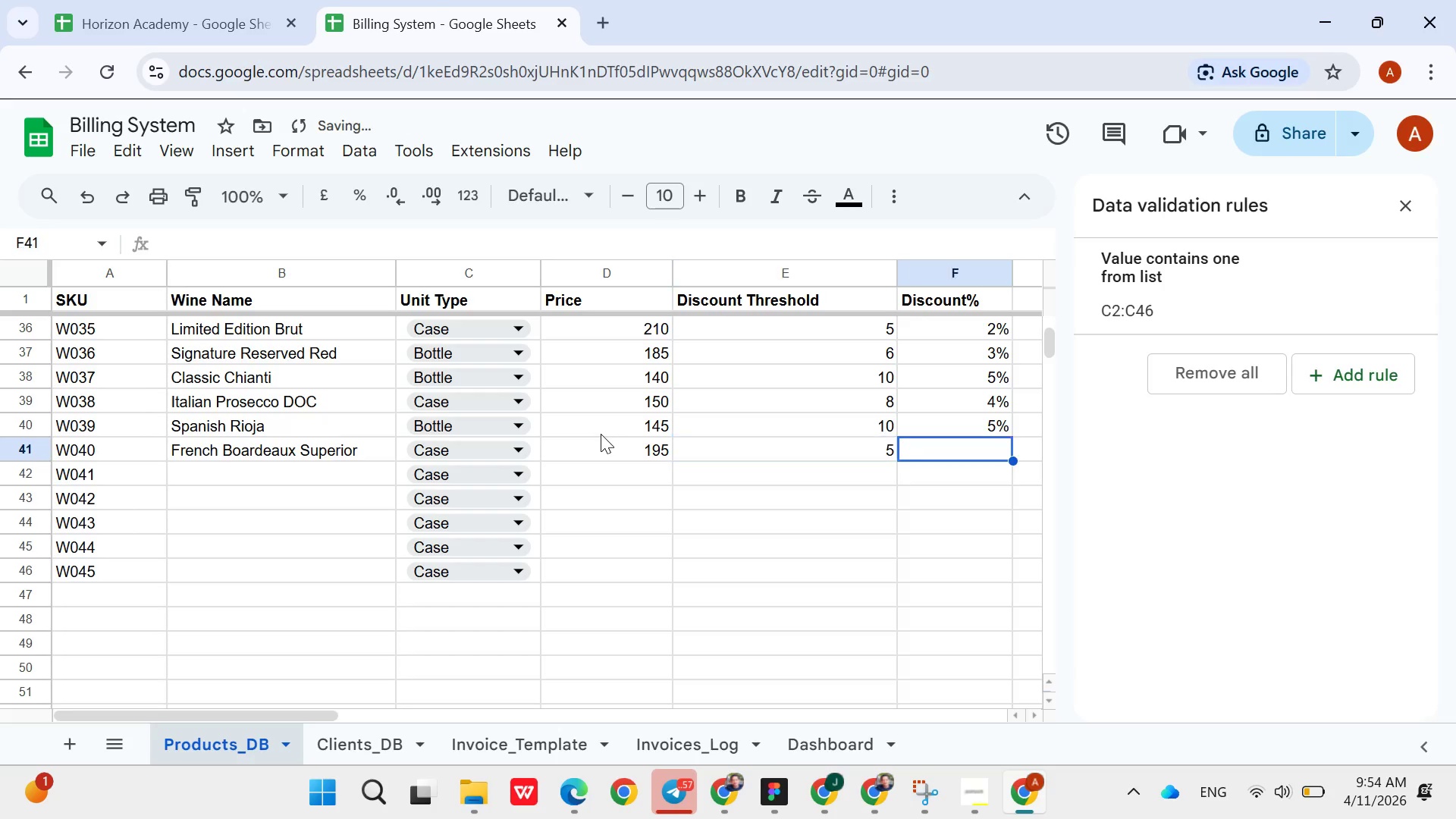 
key(ArrowRight)
 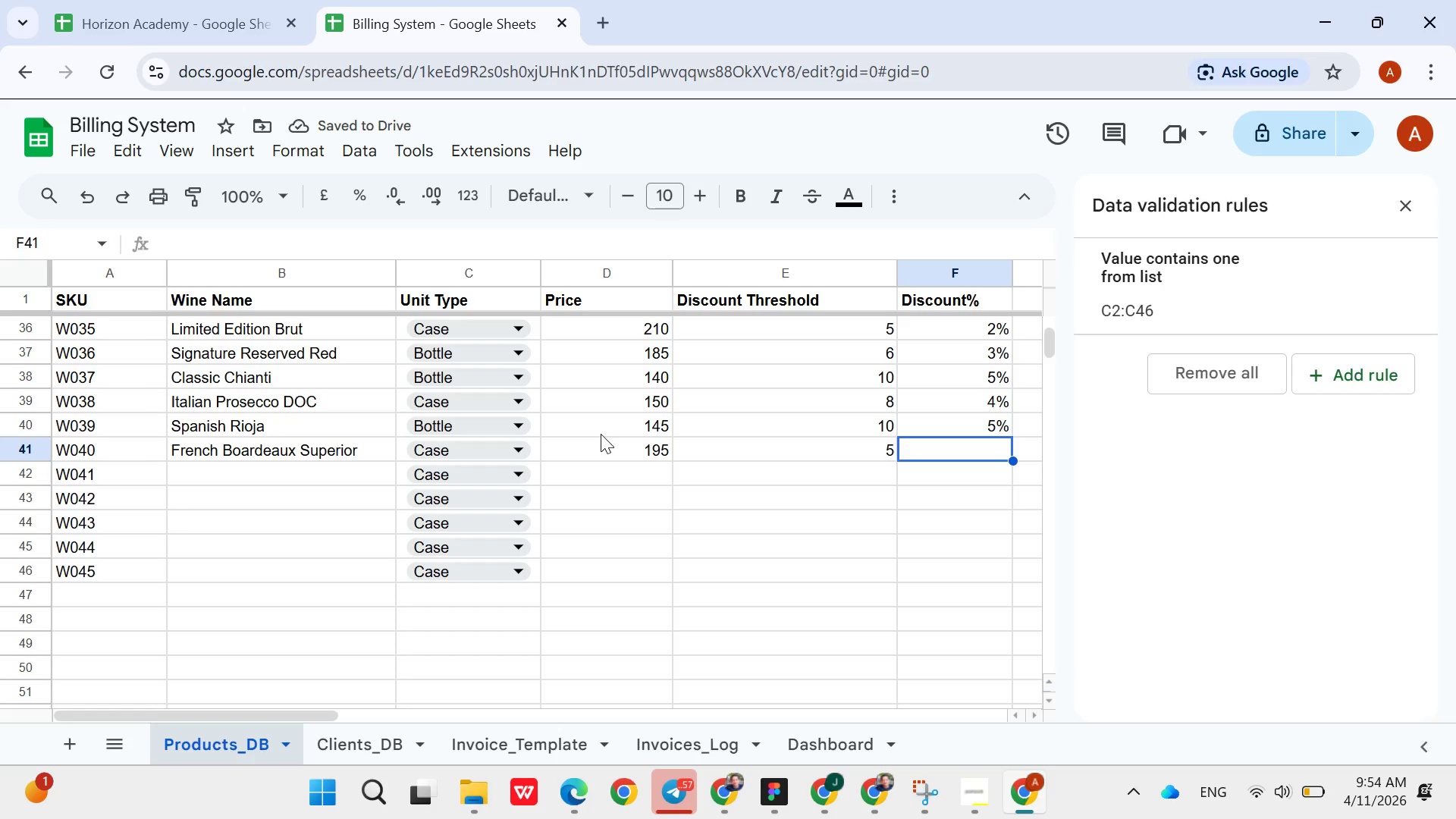 
type(2@)
key(Backspace)
type(%)
 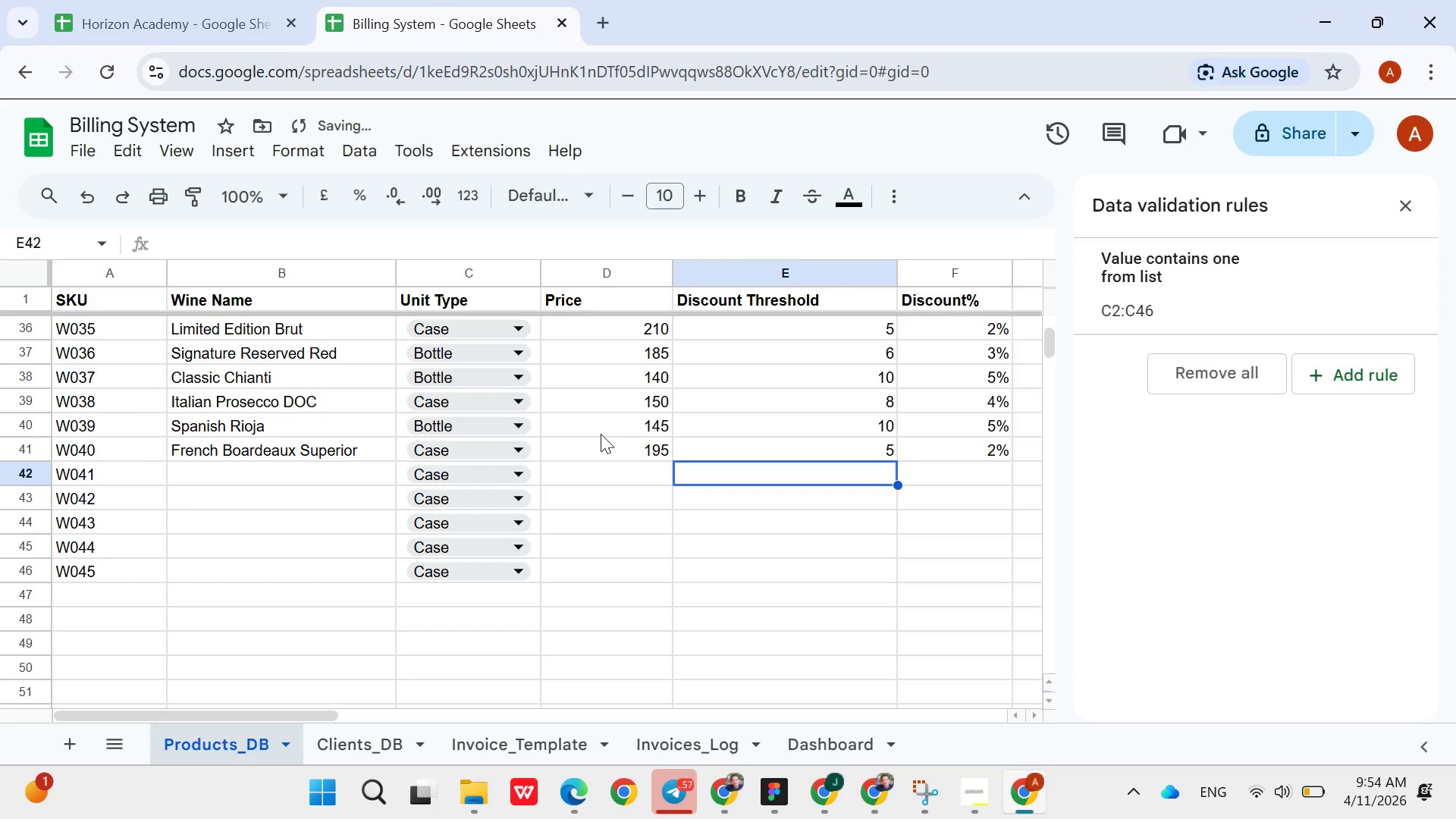 
 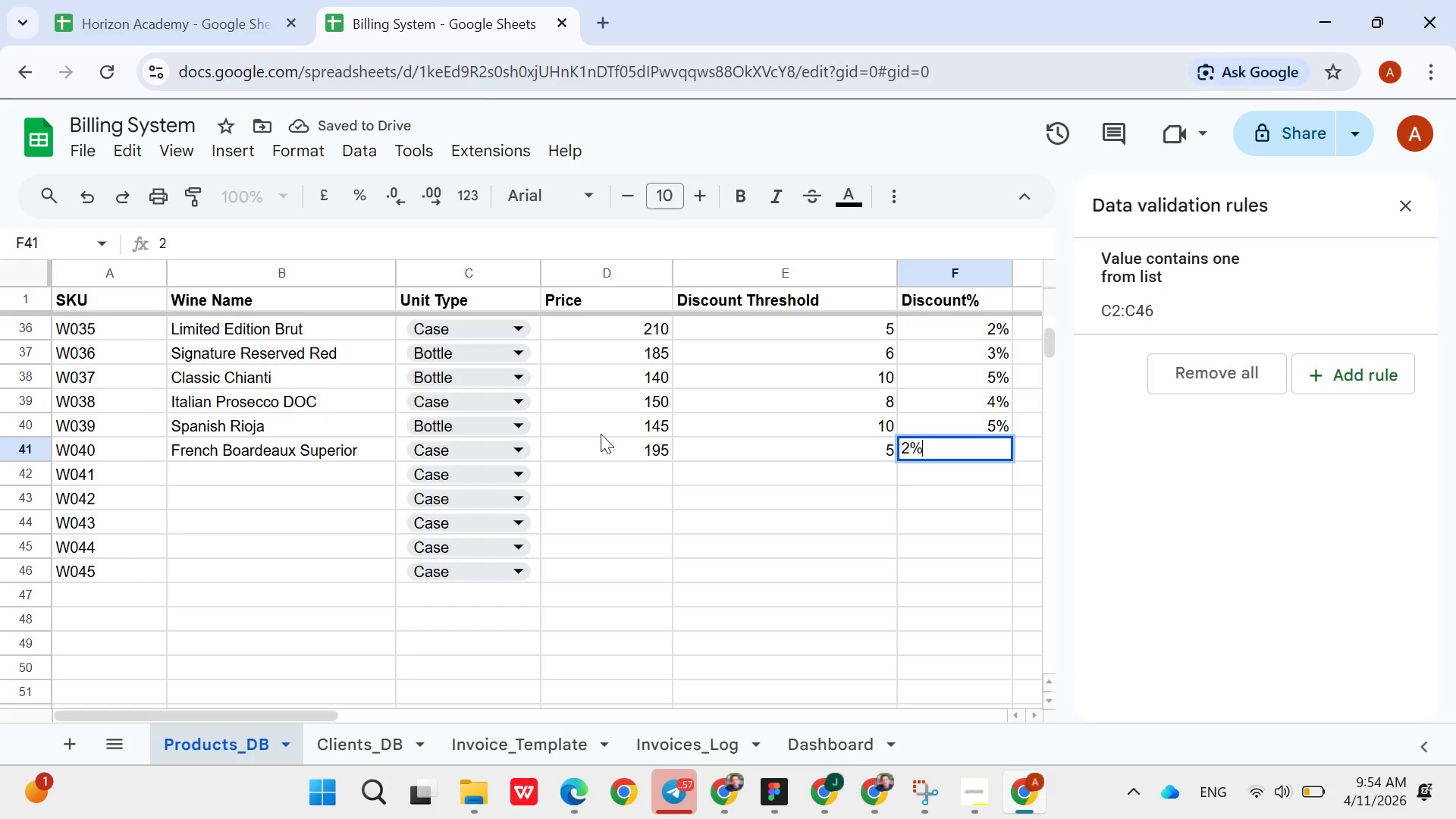 
key(ArrowDown)
 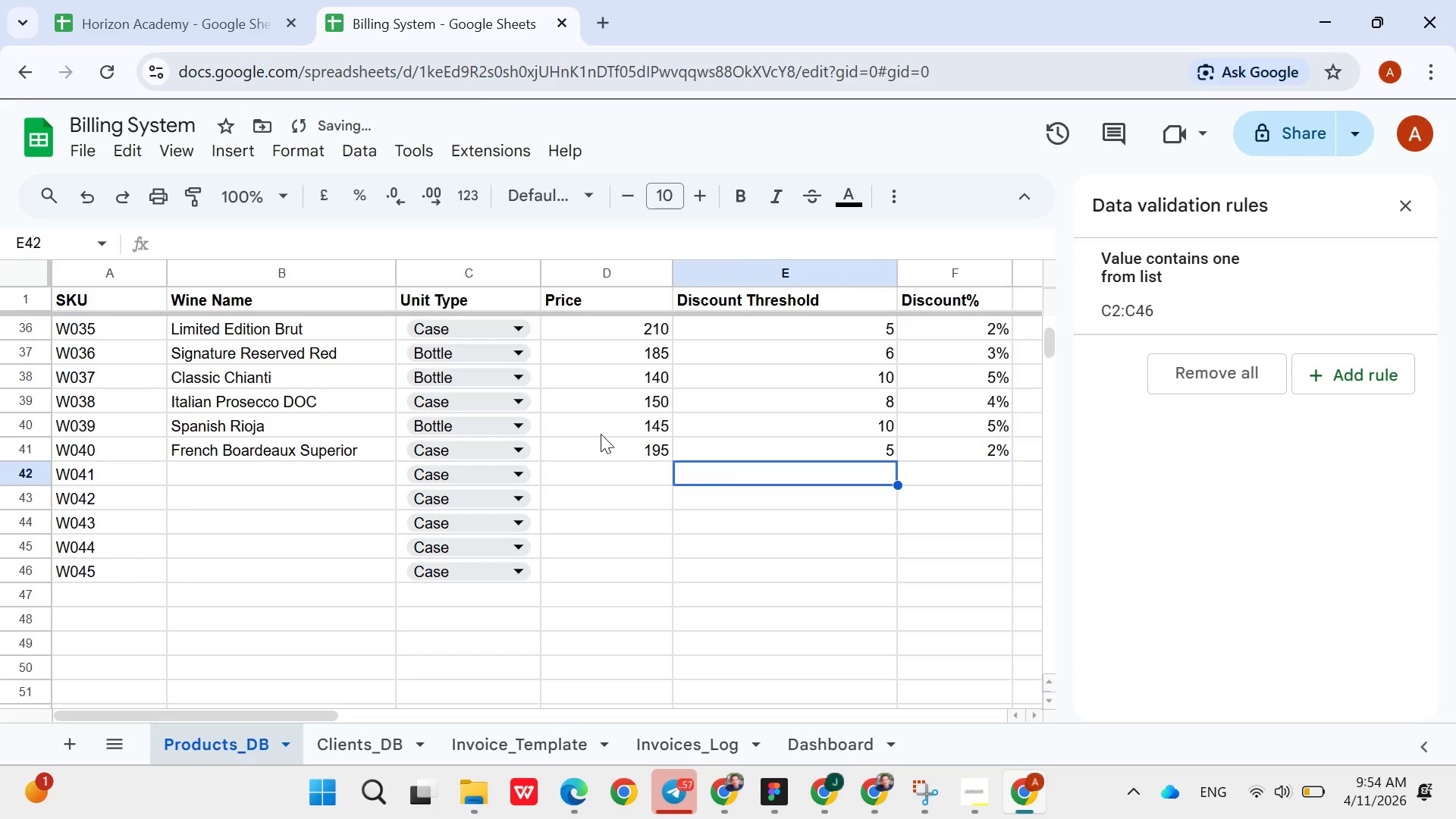 
hold_key(key=ArrowLeft, duration=0.83)
 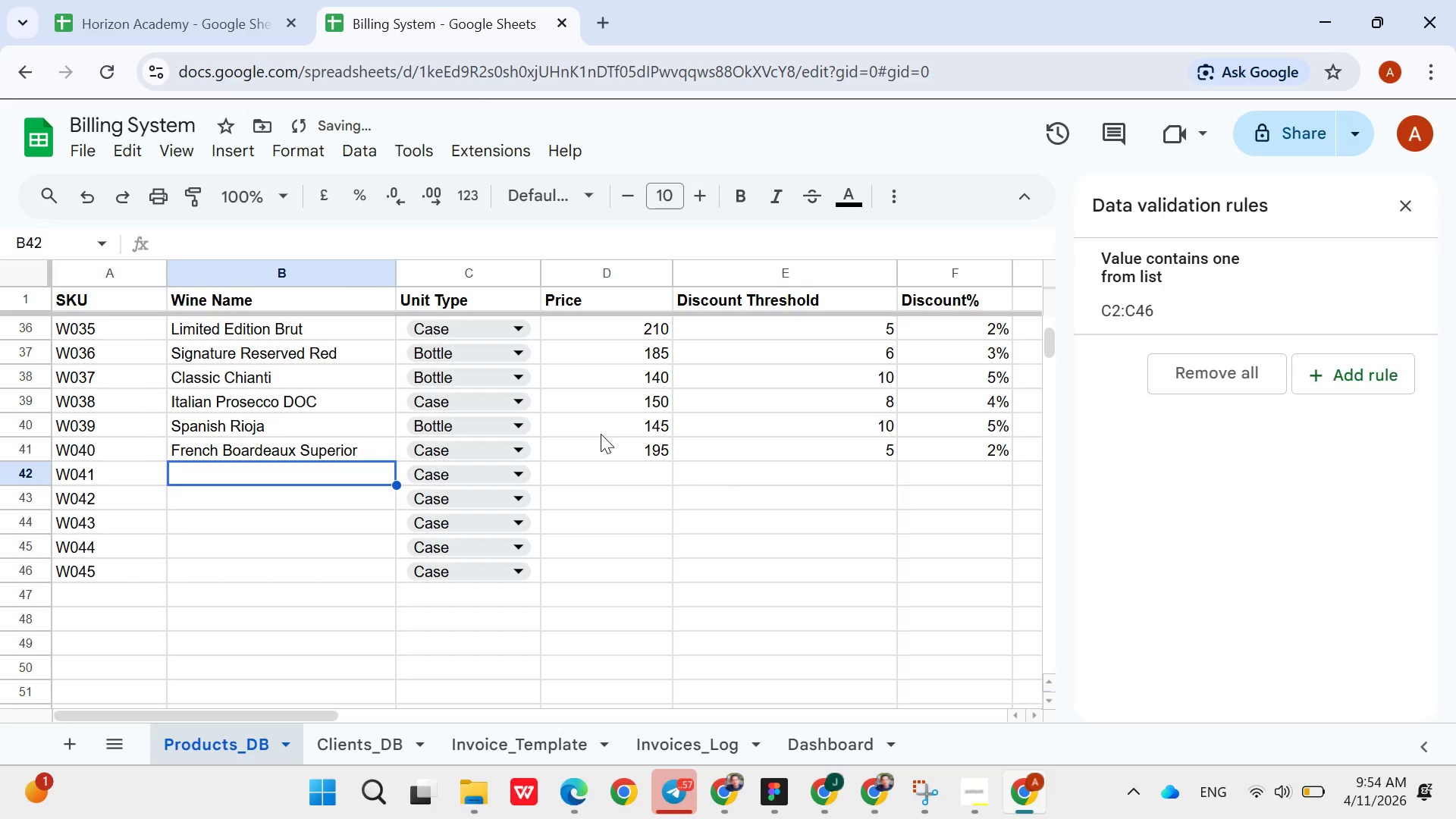 
key(ArrowRight)
 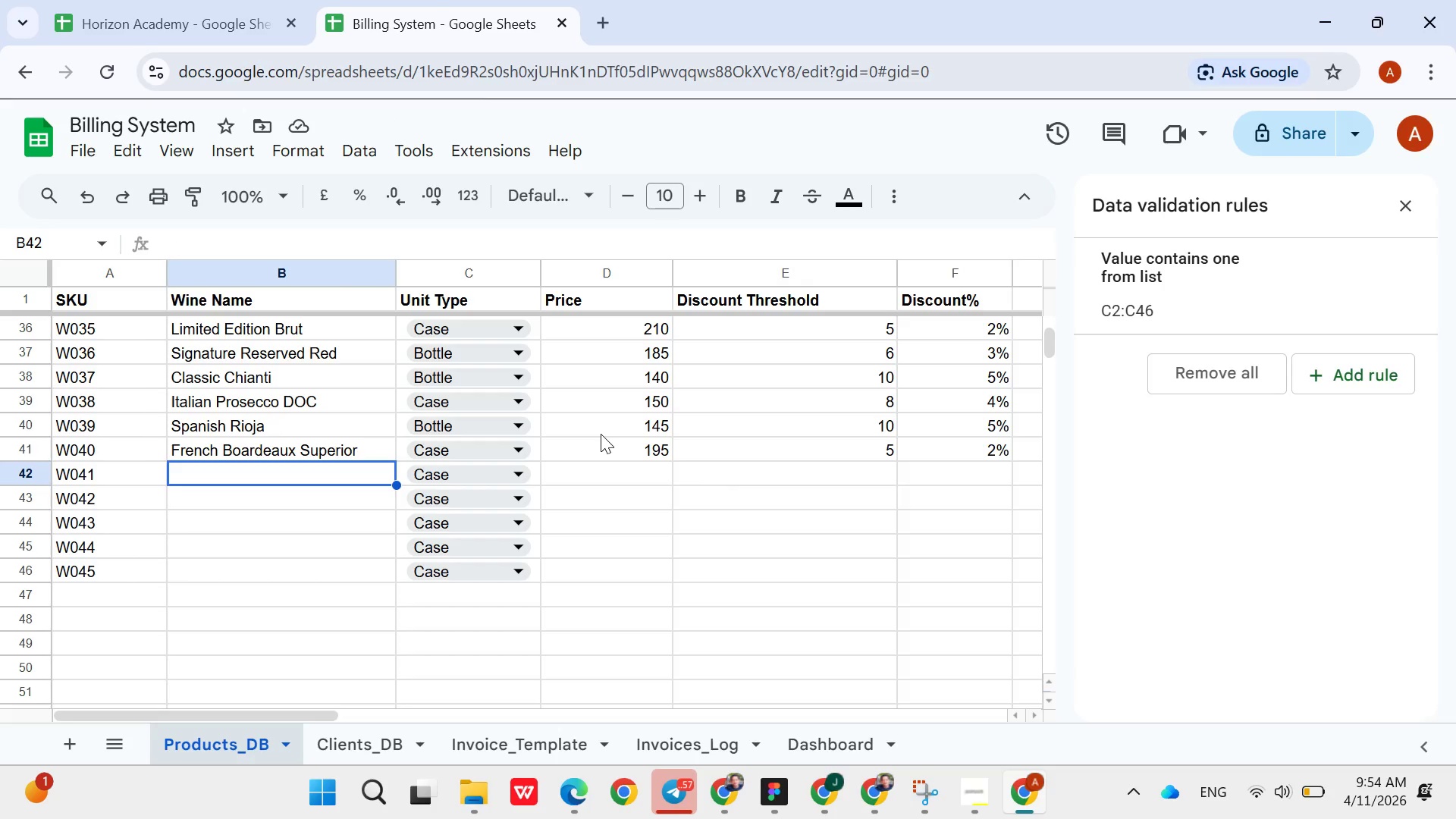 
wait(7.52)
 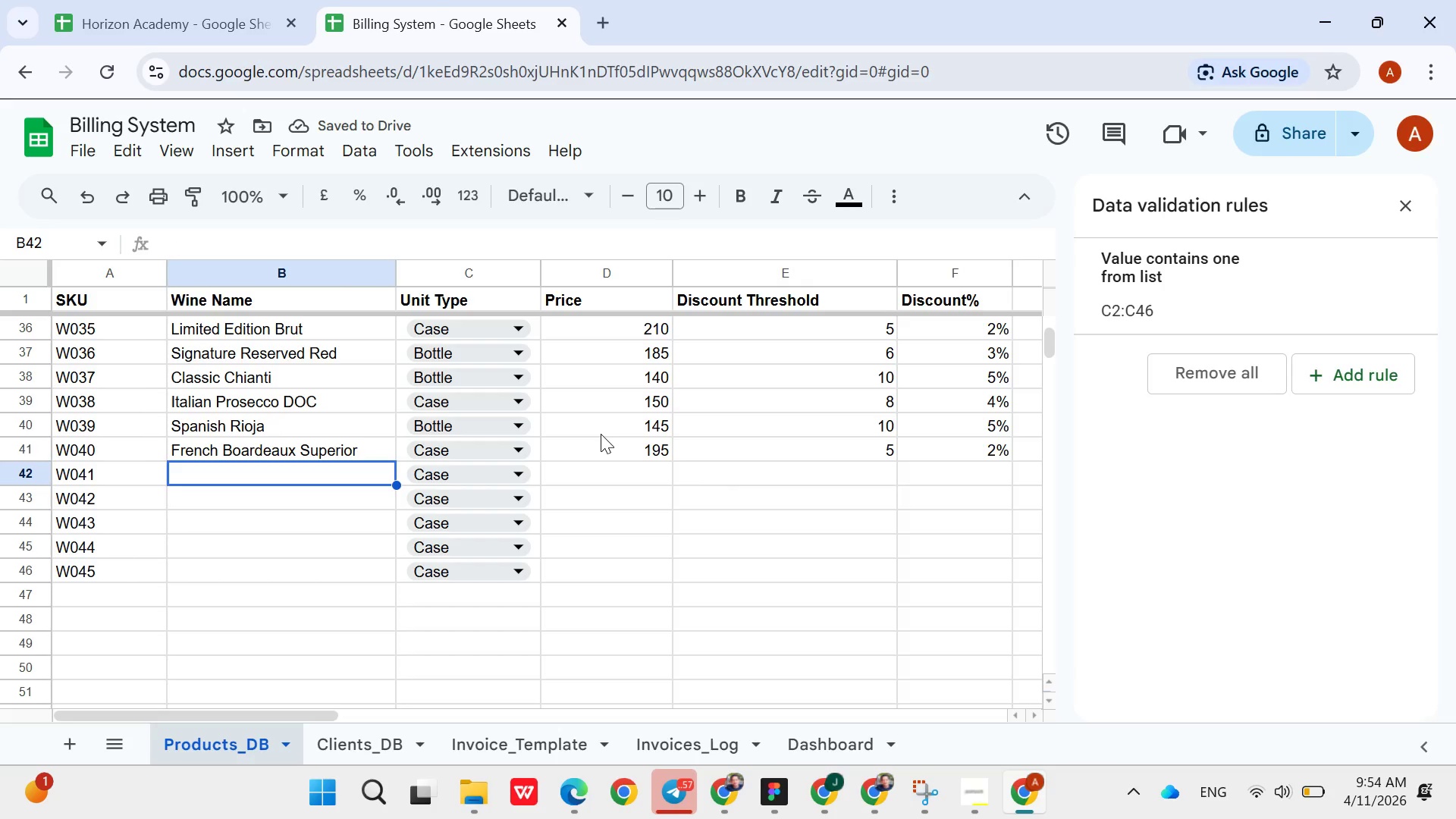 
type(Germen Rie)
 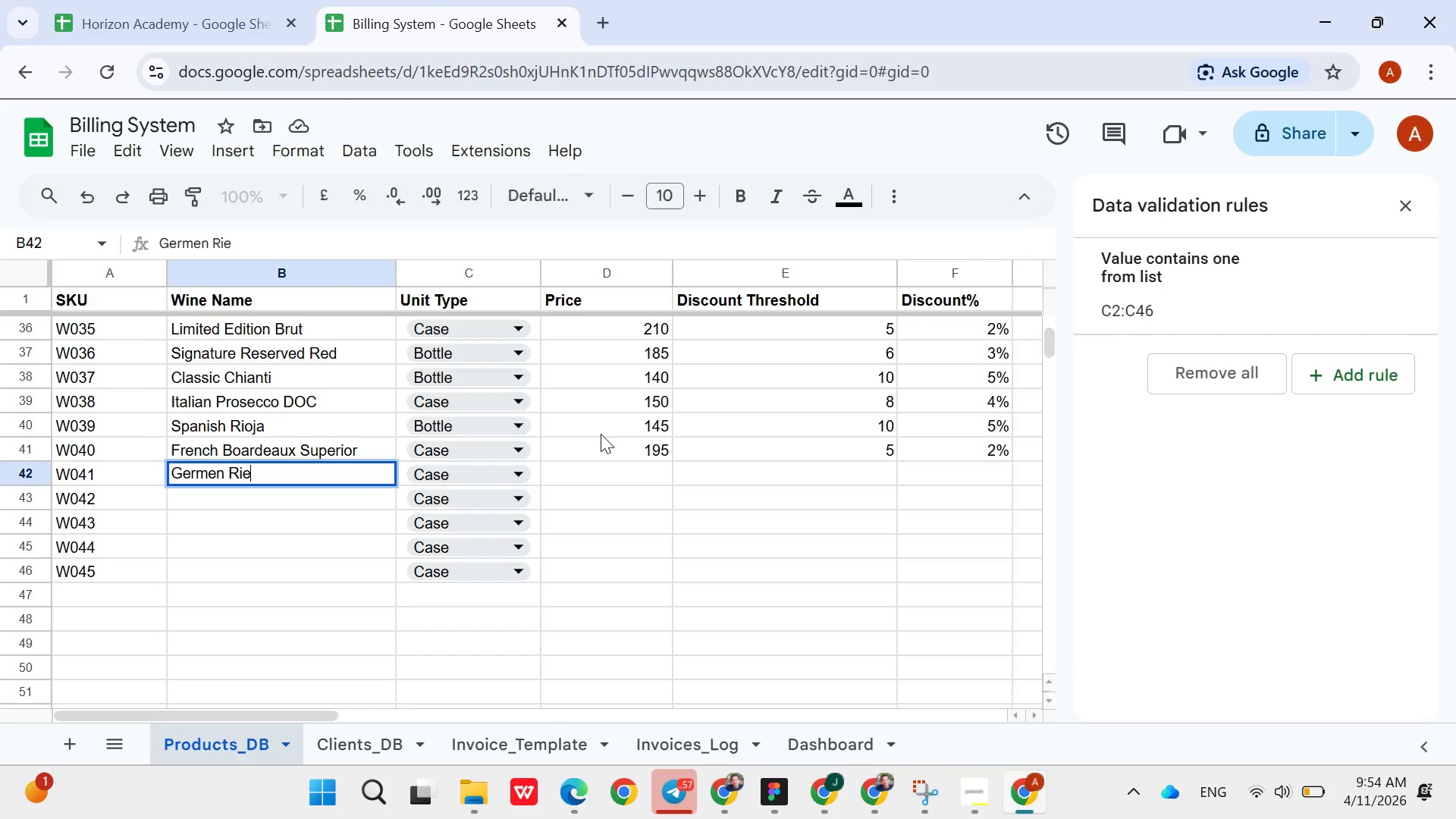 
type(sling Dry)
 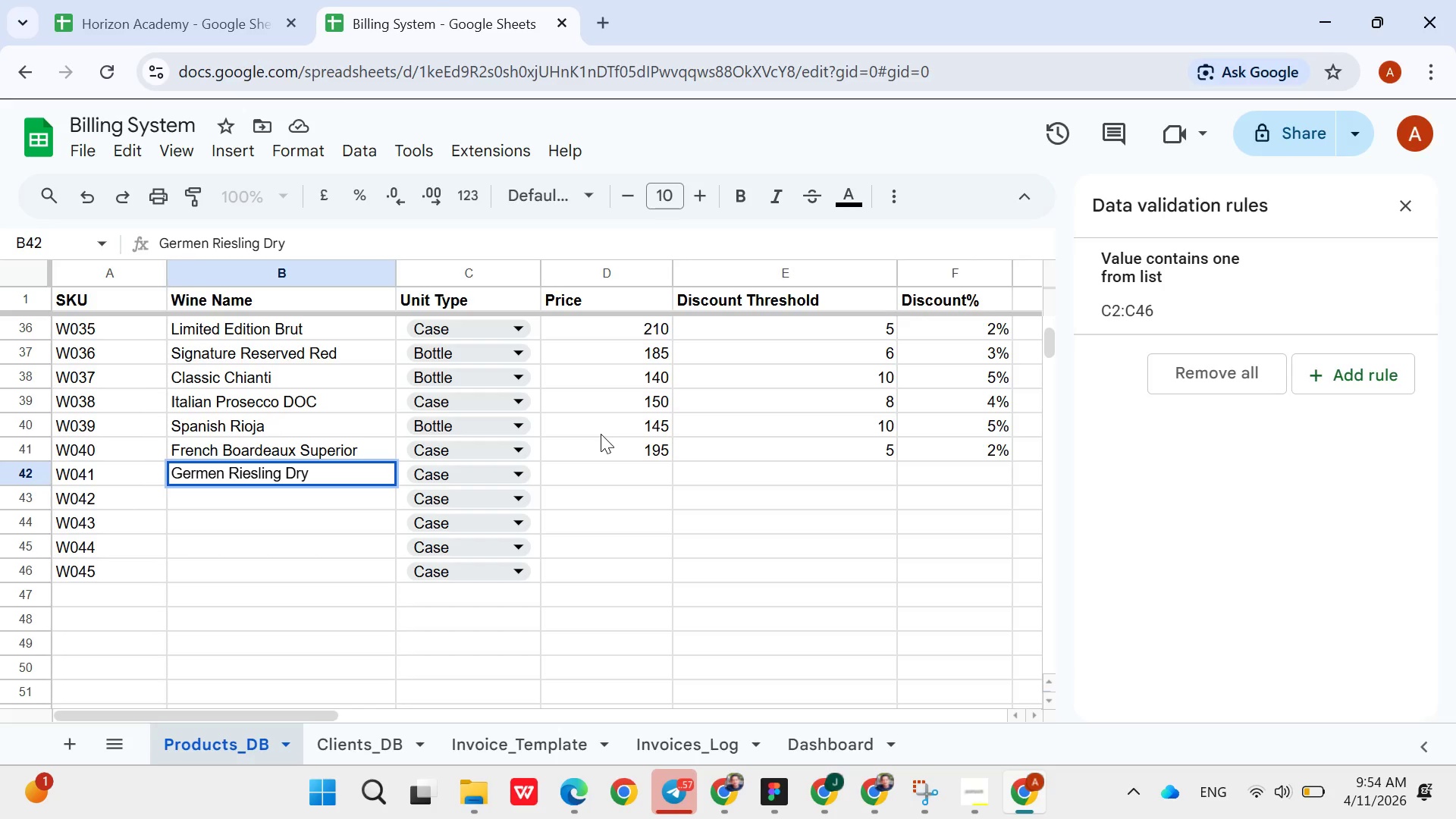 
key(ArrowRight)
 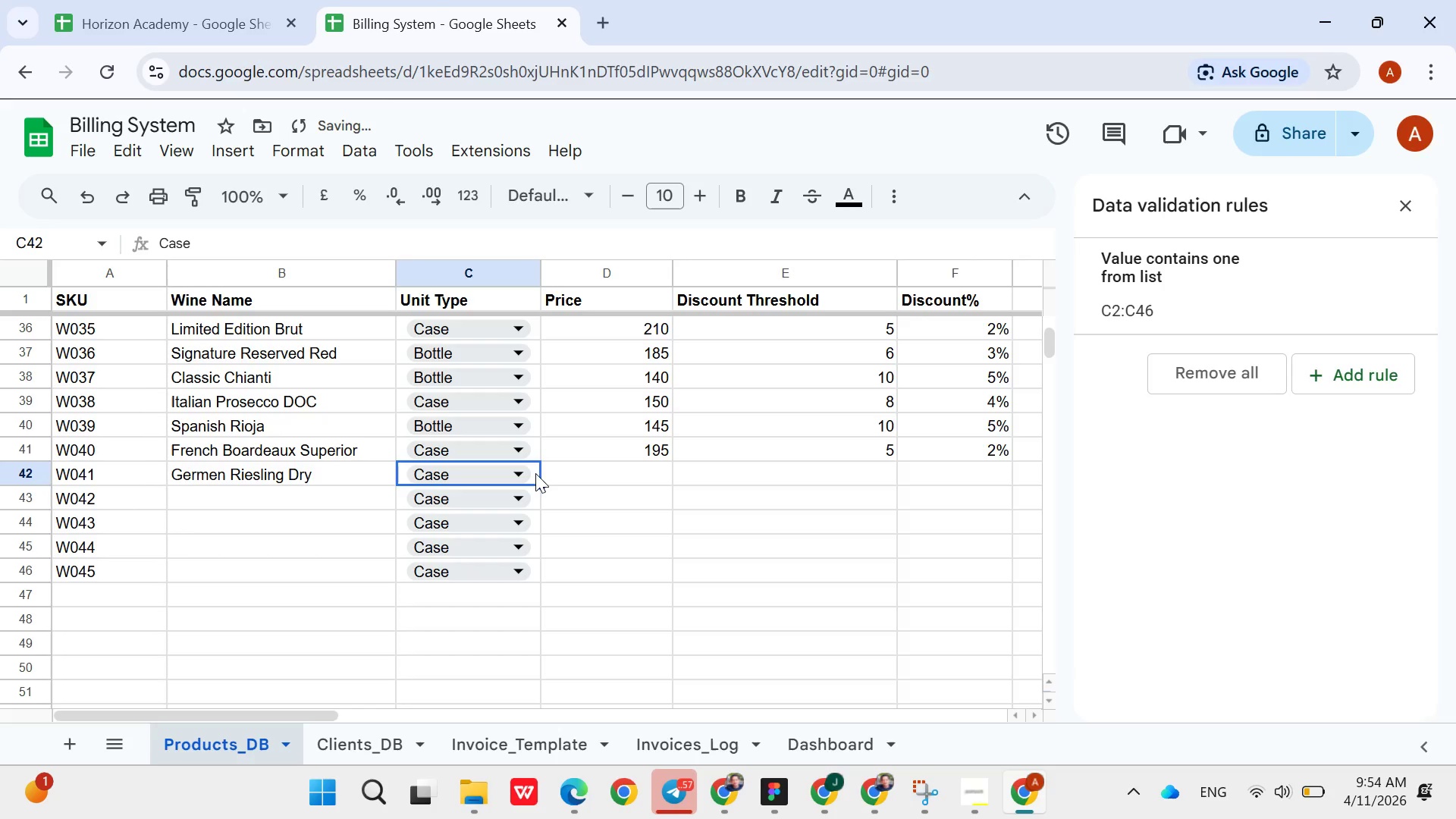 
left_click([527, 473])
 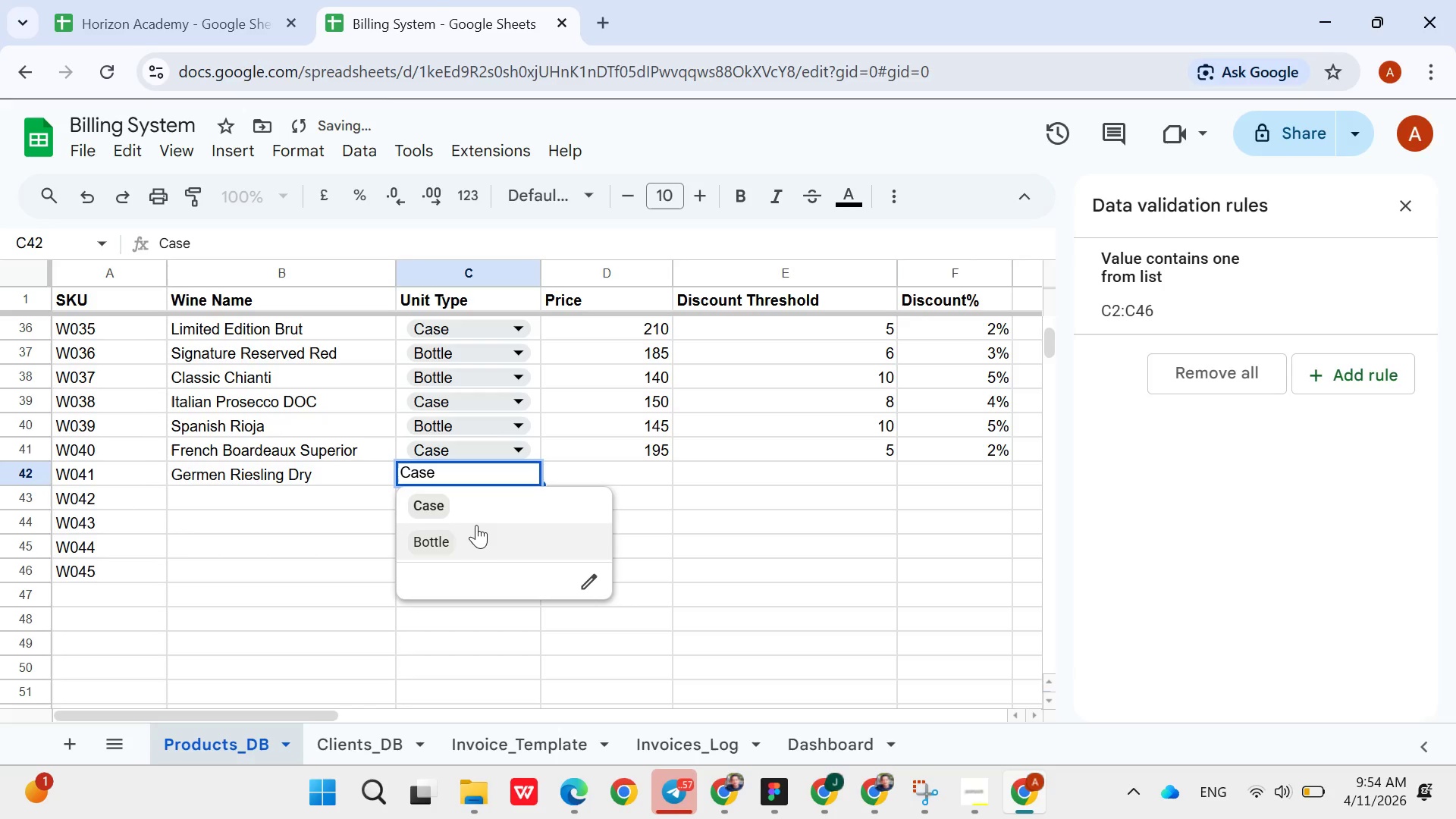 
left_click([474, 526])
 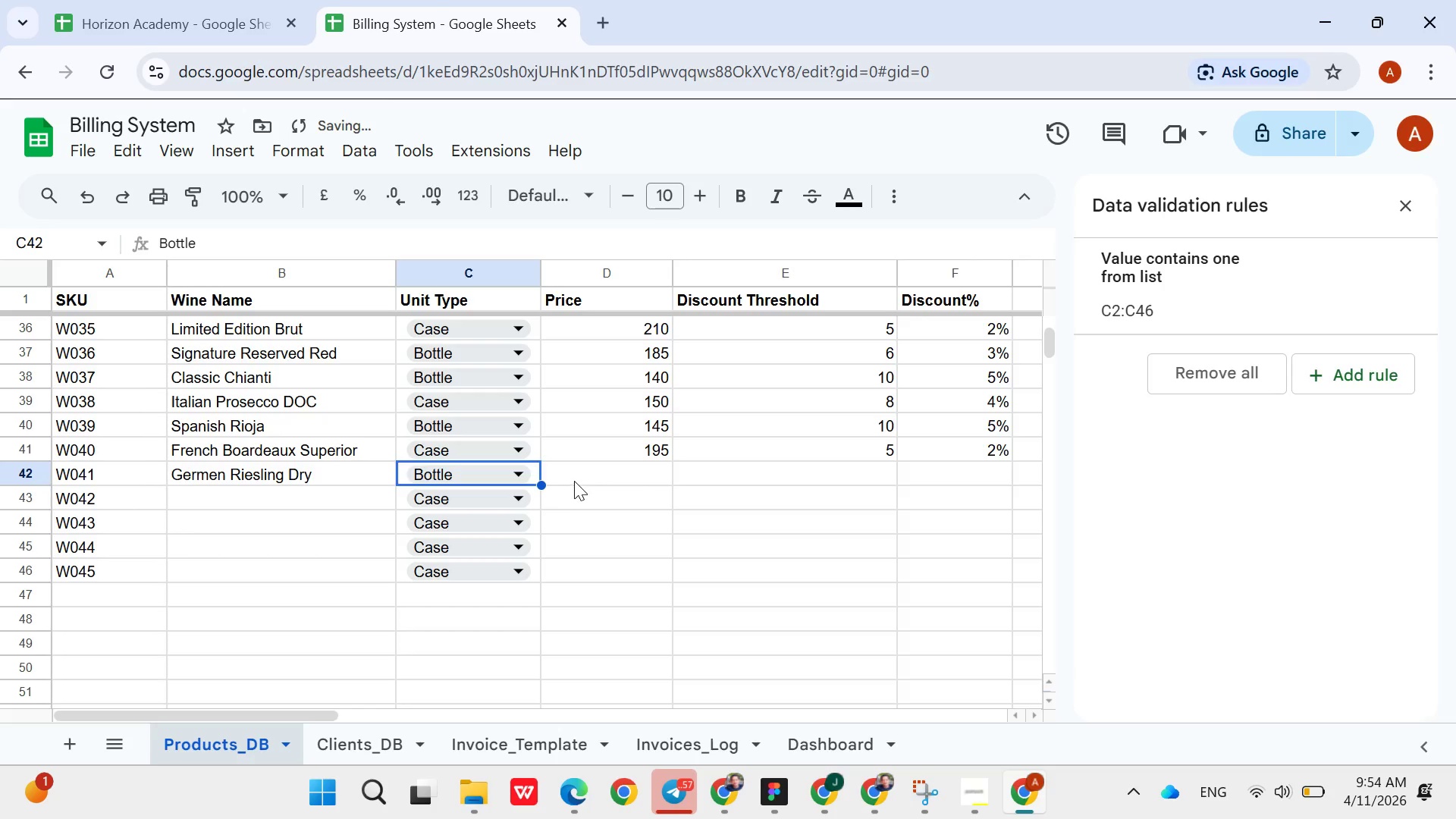 
left_click([575, 481])
 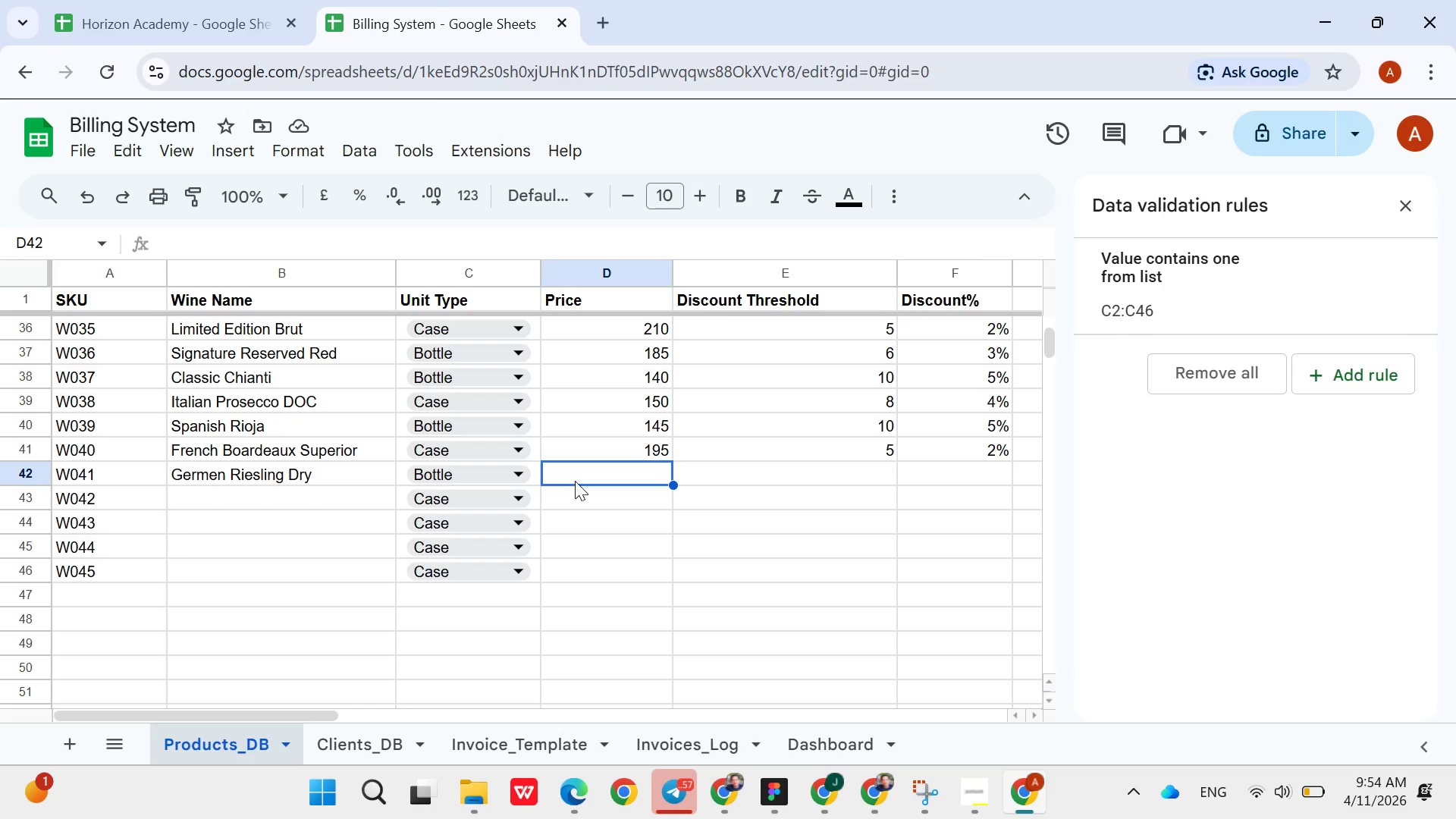 
wait(7.67)
 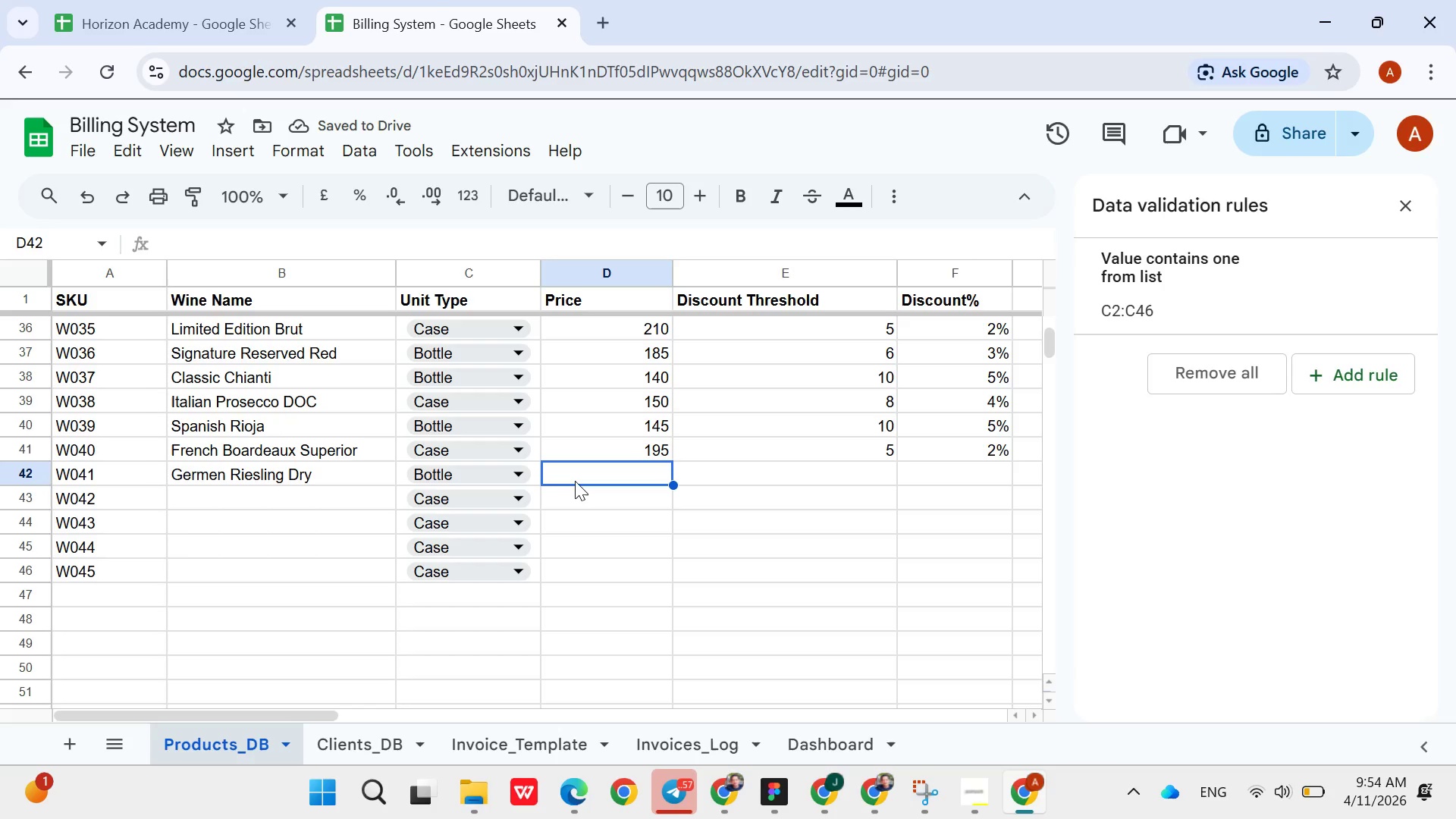 
type(135)
 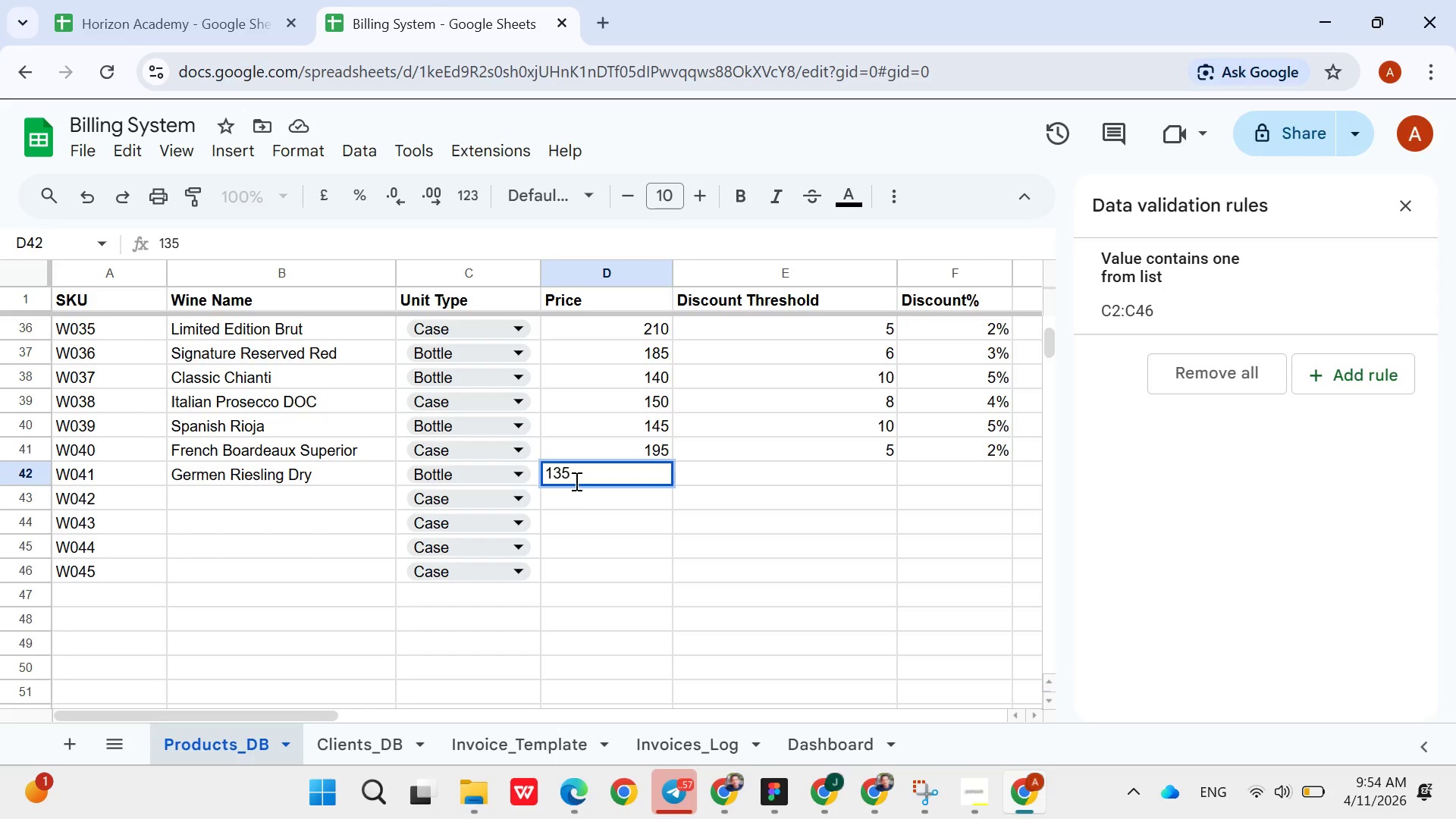 
key(ArrowRight)
 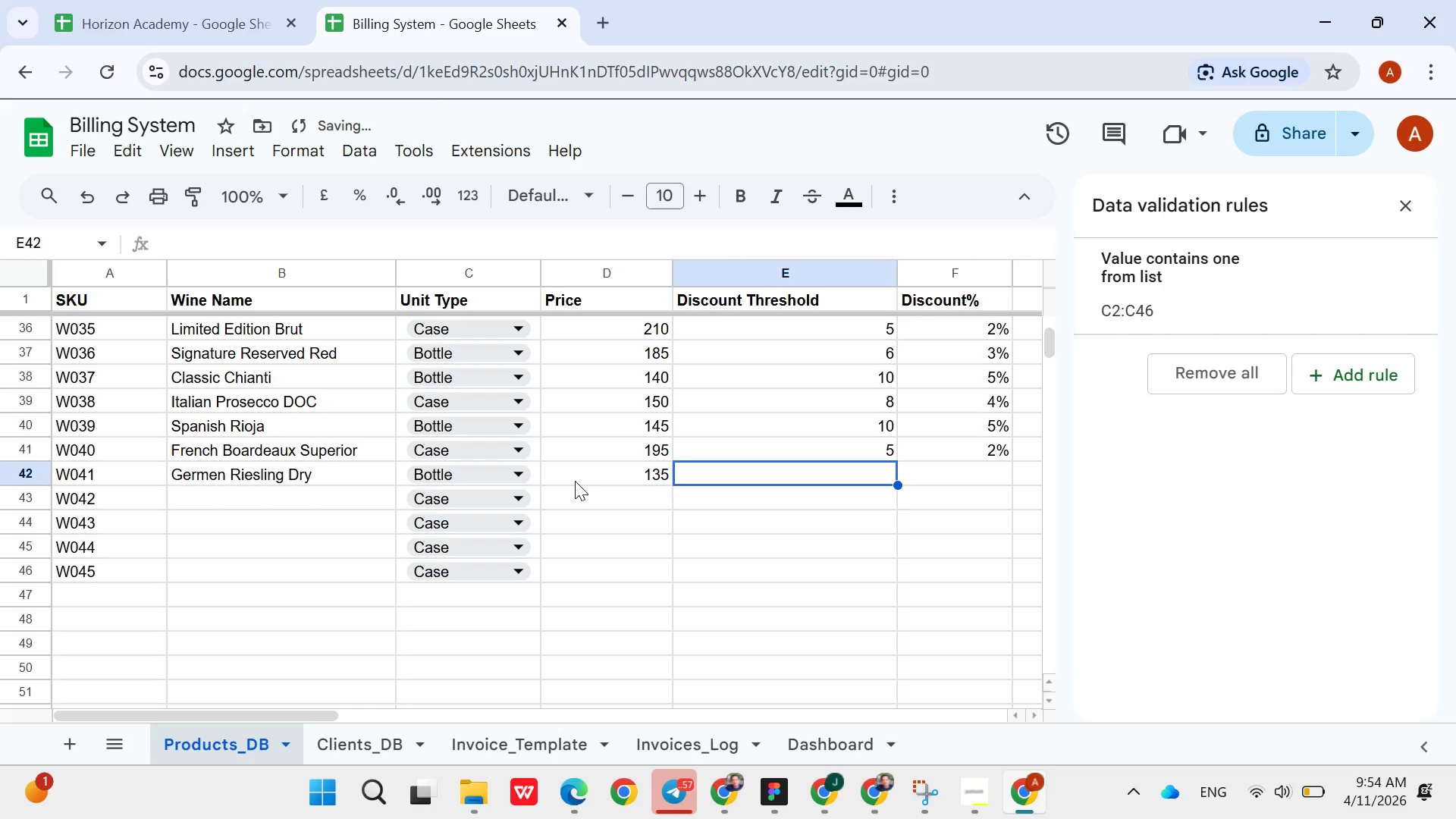 
type(10)
 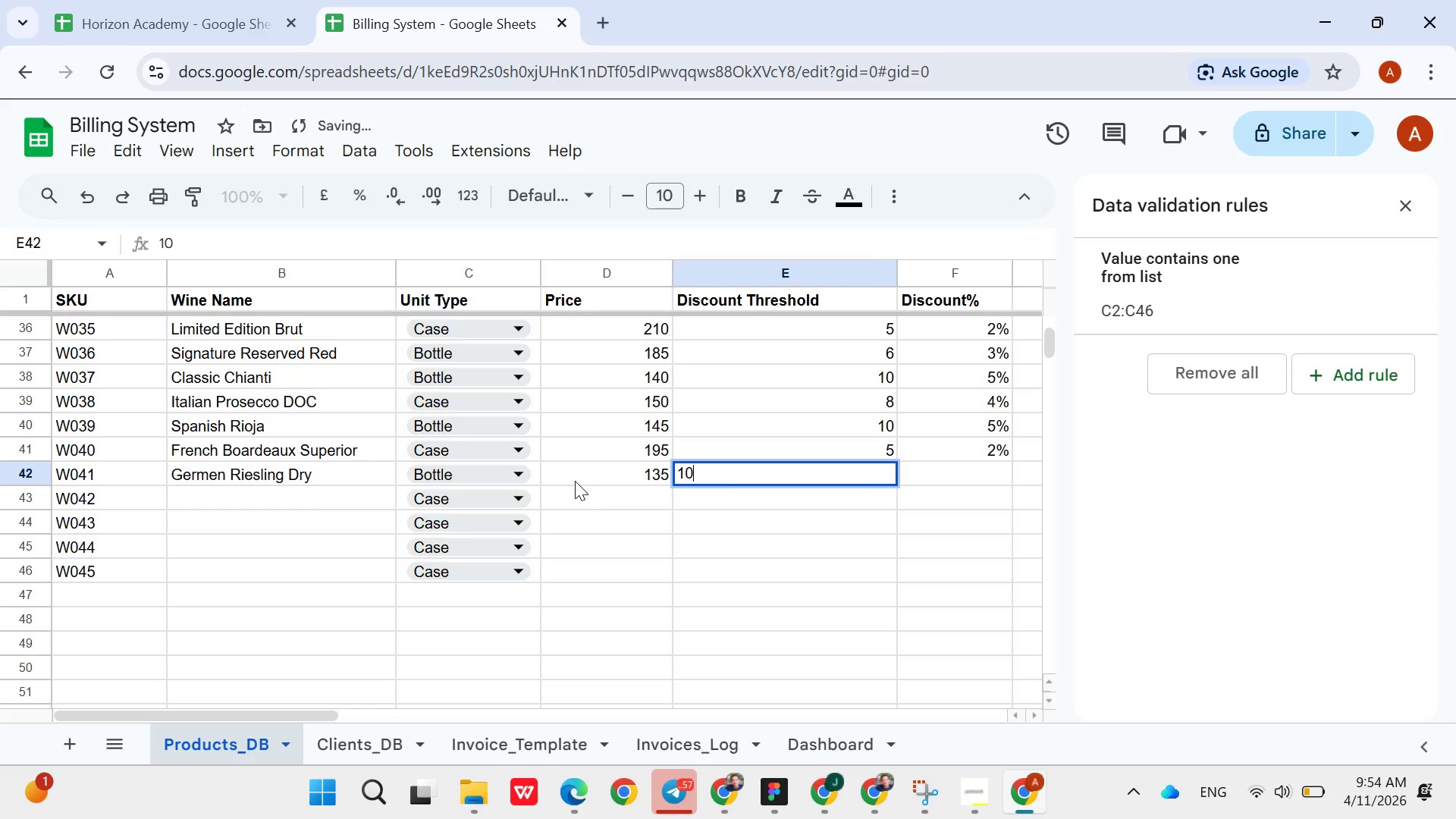 
key(ArrowRight)
 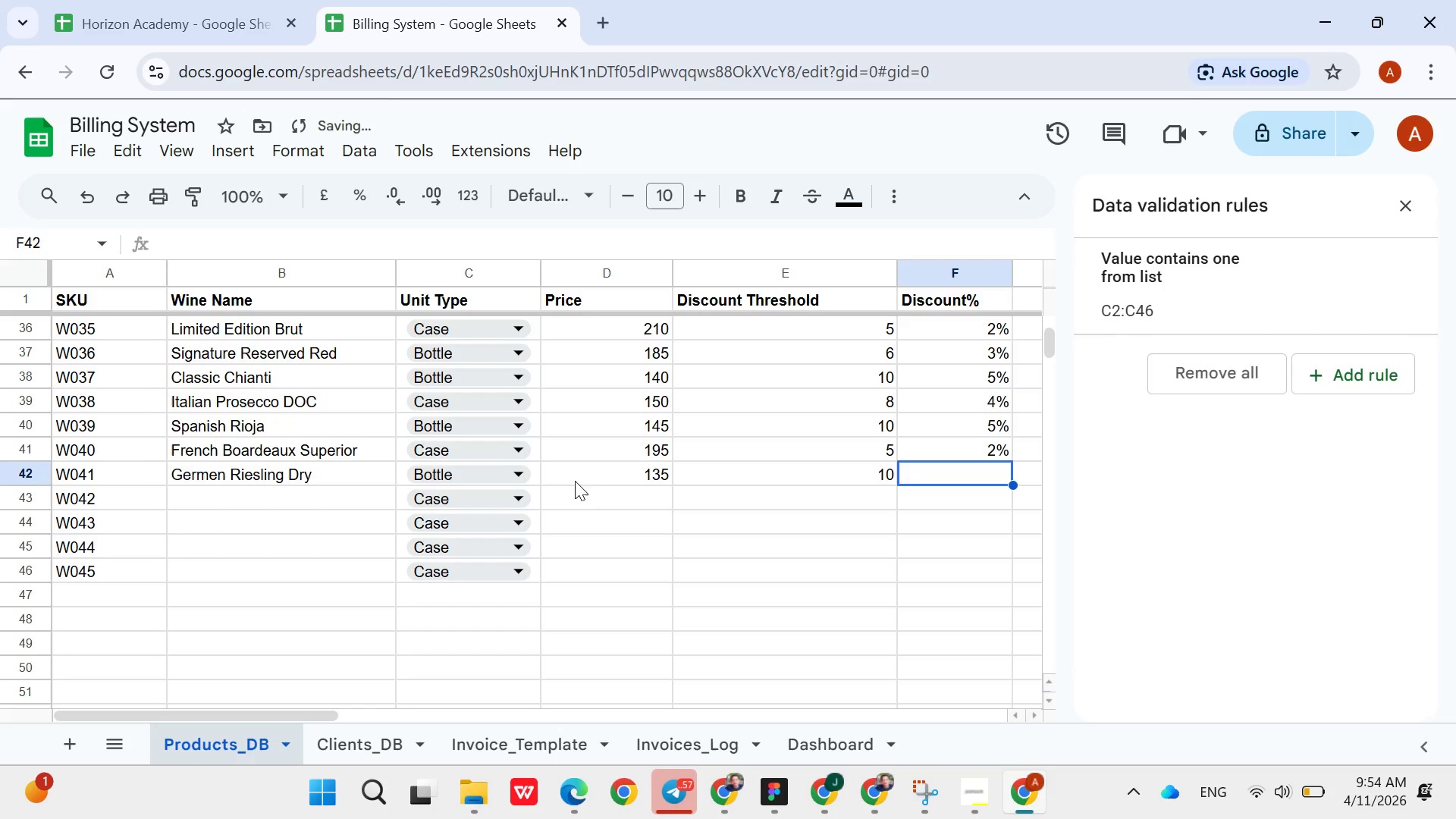 
key(5)
 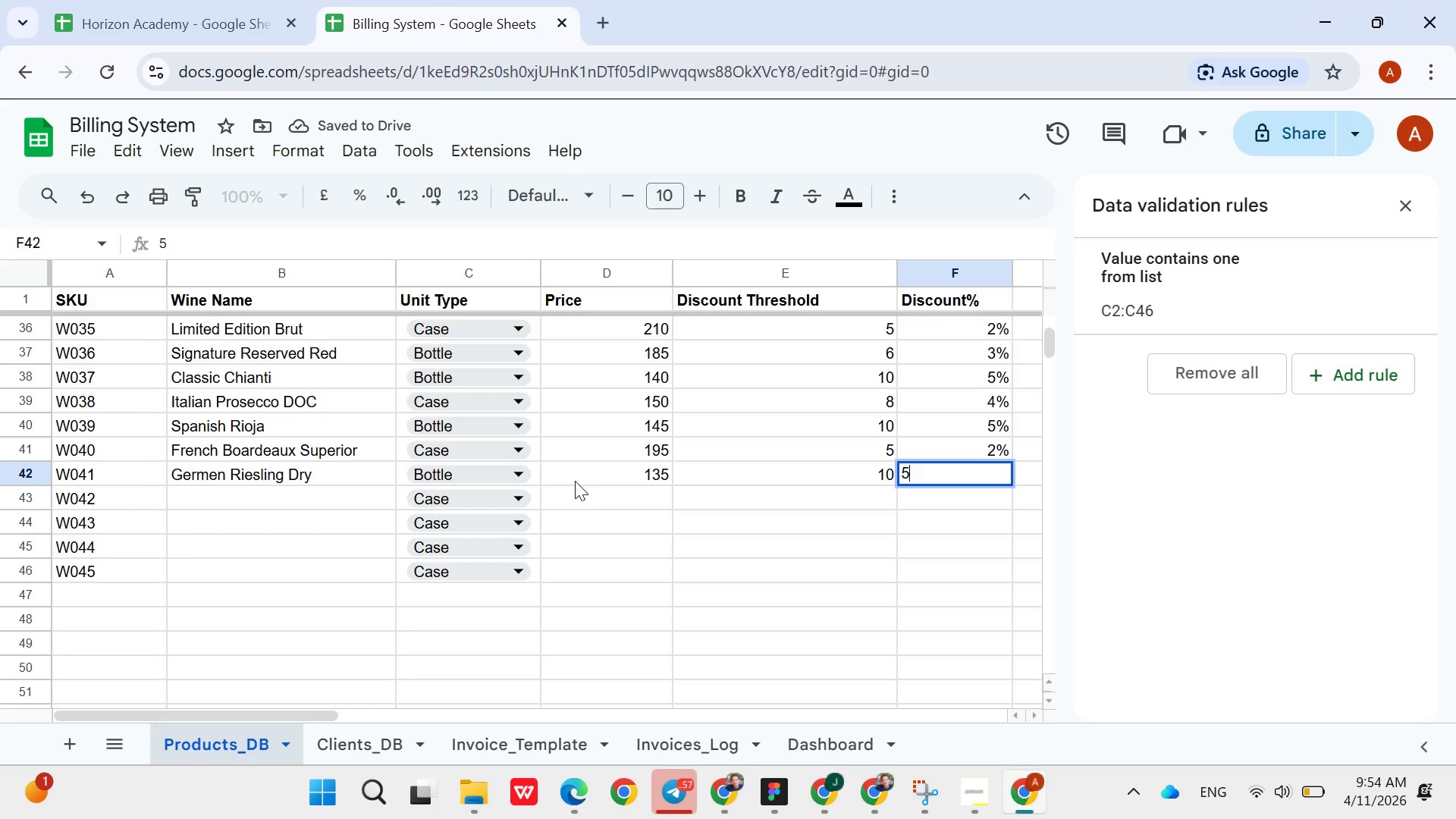 
key(Shift+ShiftRight)
 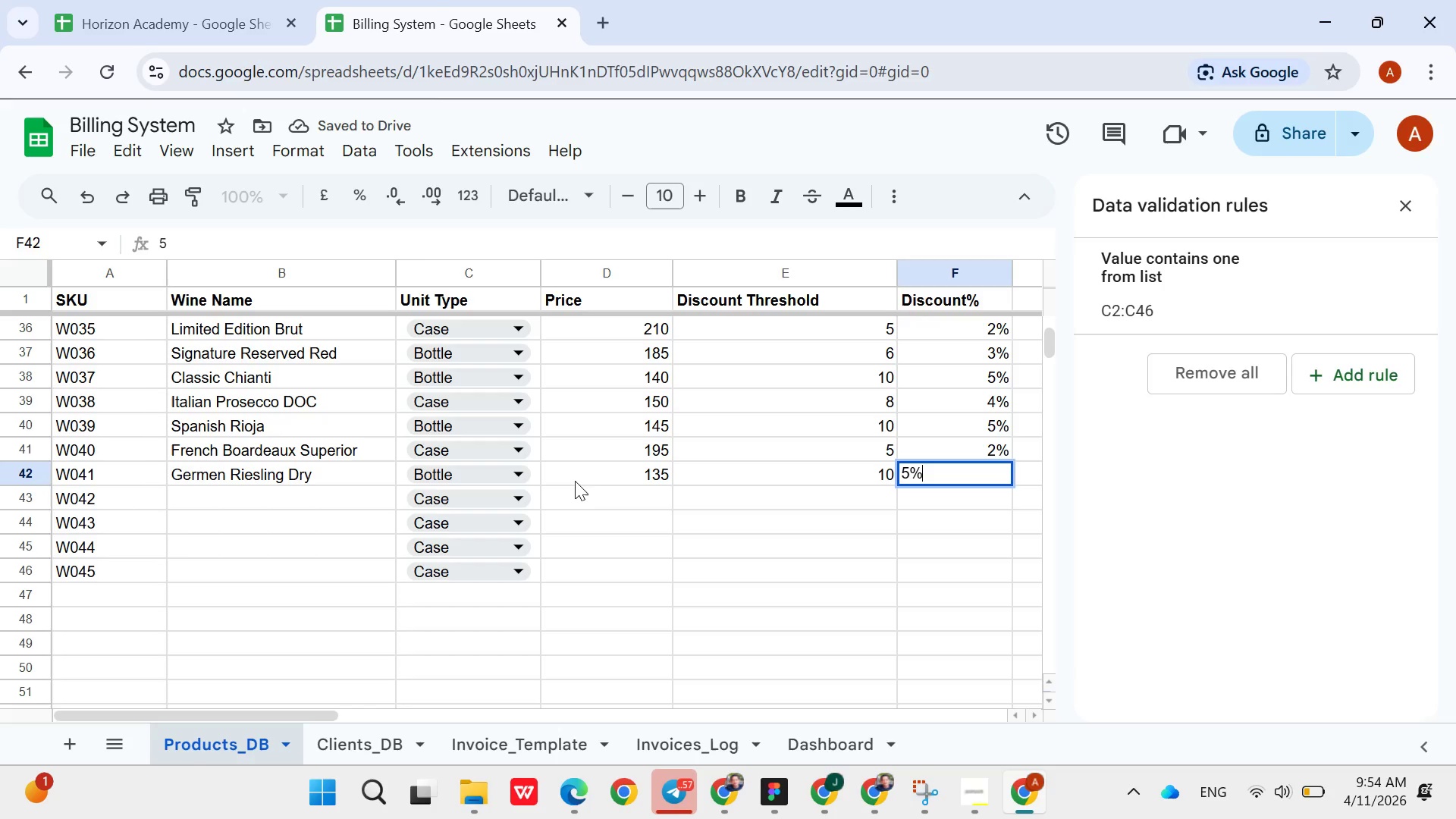 
key(Shift+5)
 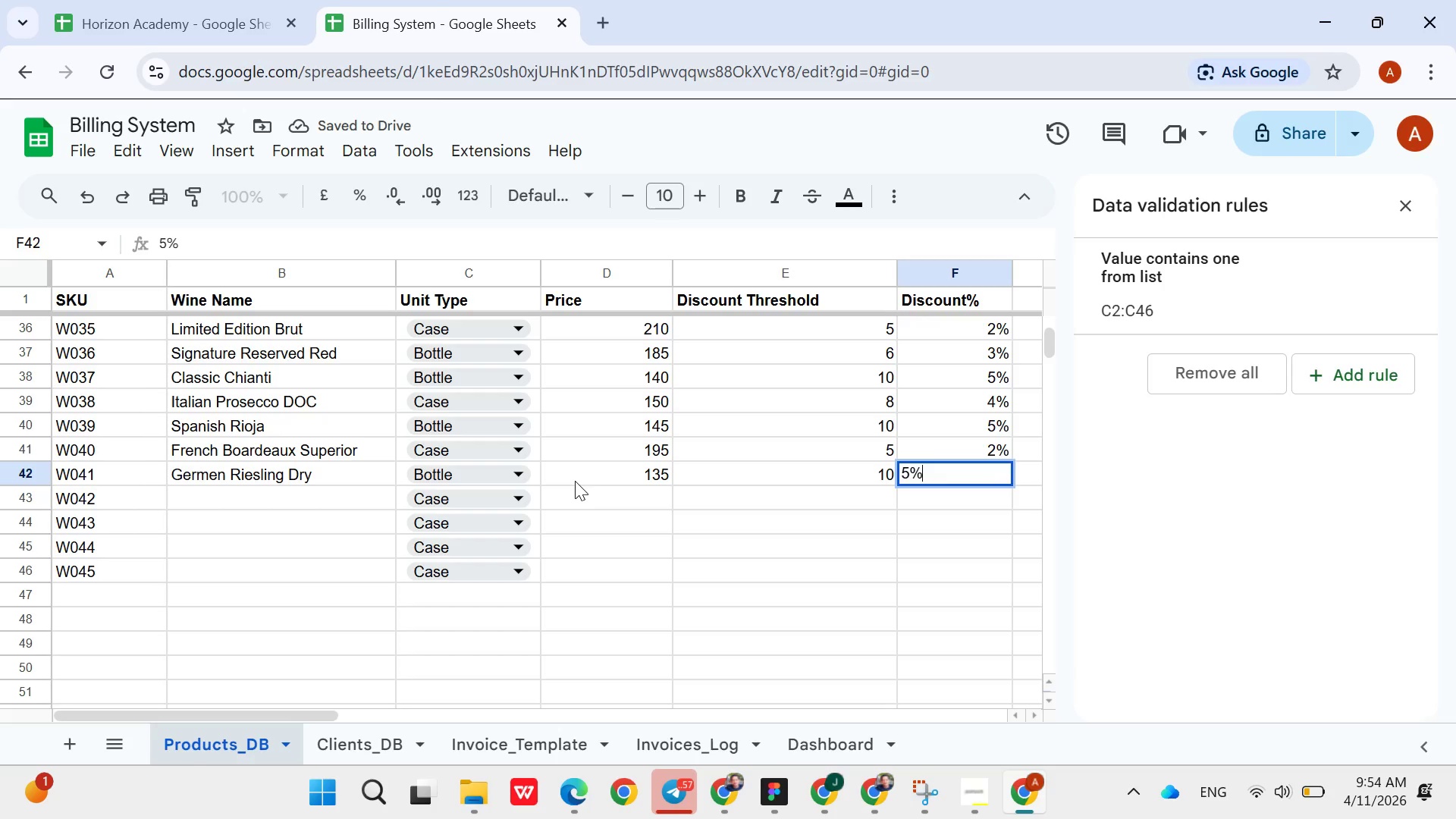 
key(ArrowDown)
 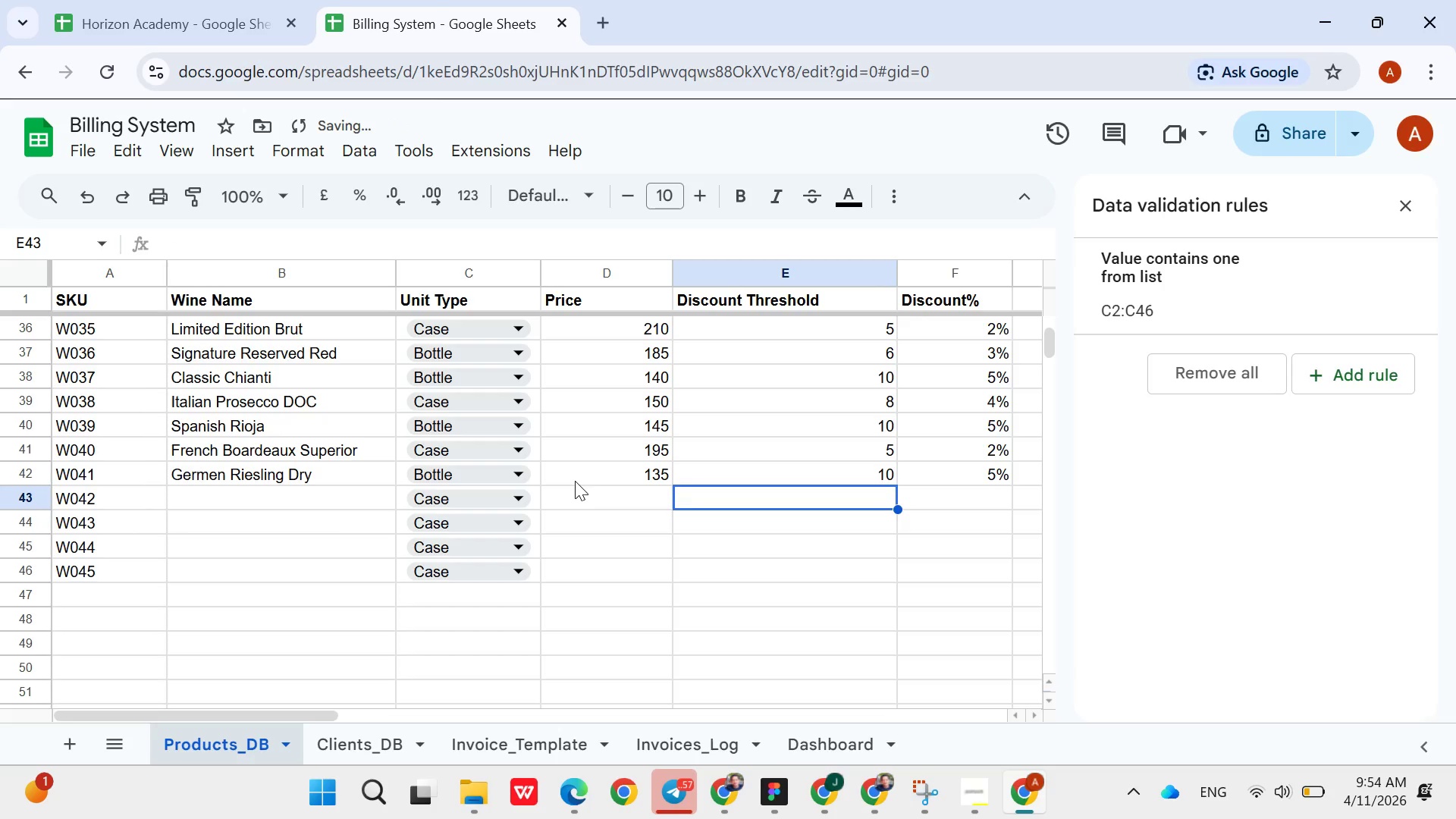 
hold_key(key=ArrowLeft, duration=0.81)
 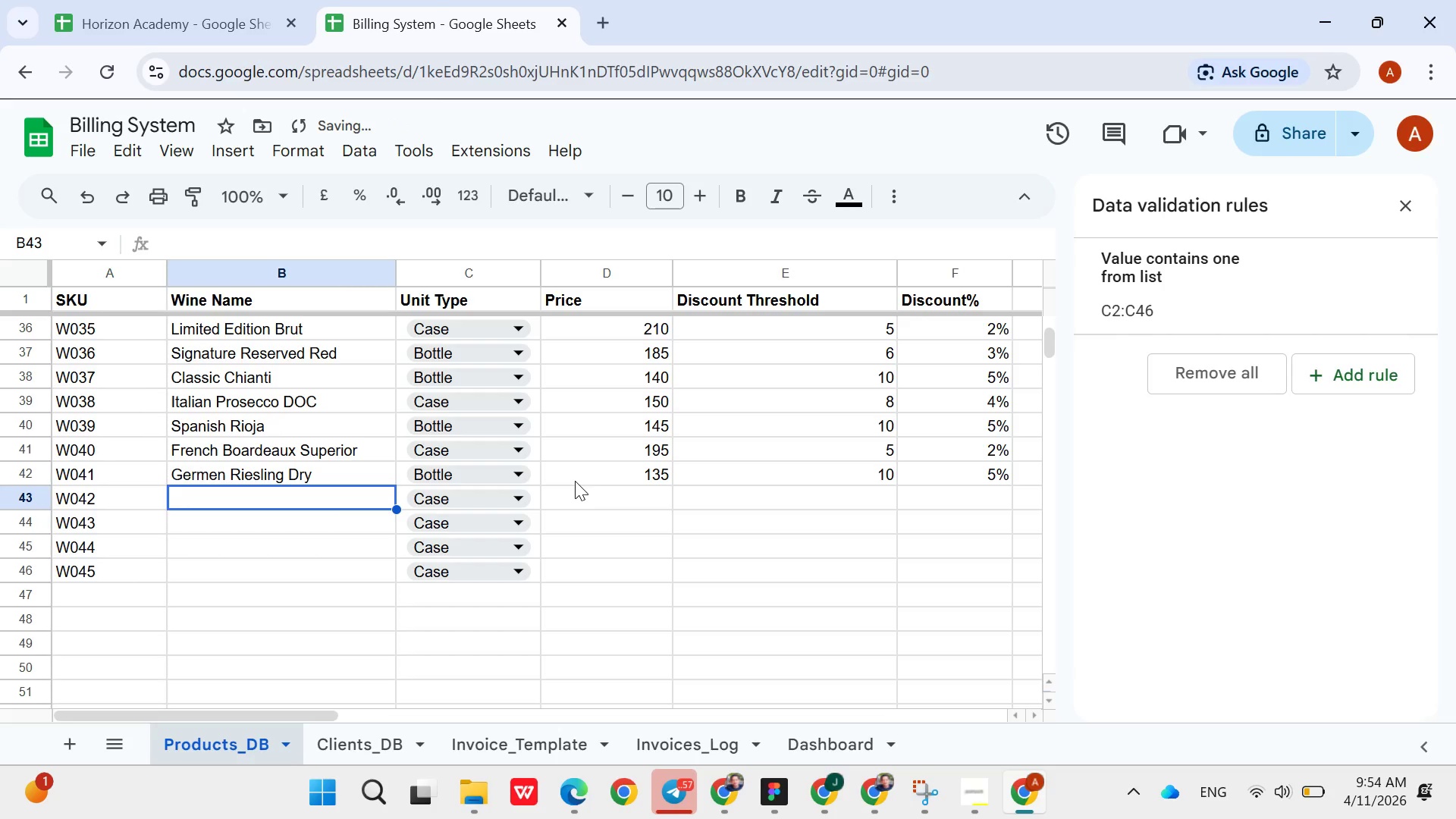 
key(ArrowRight)
 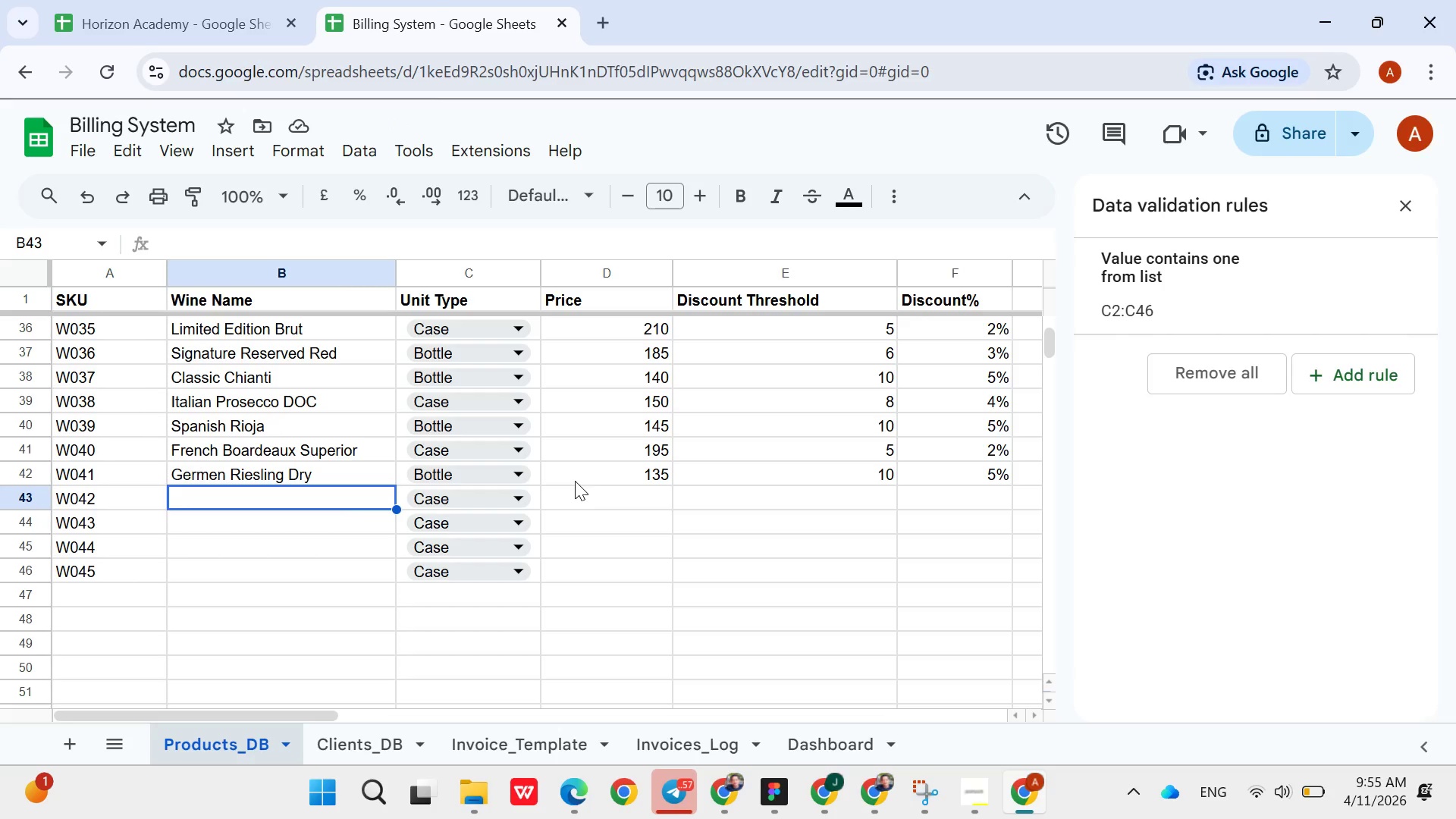 
wait(12.92)
 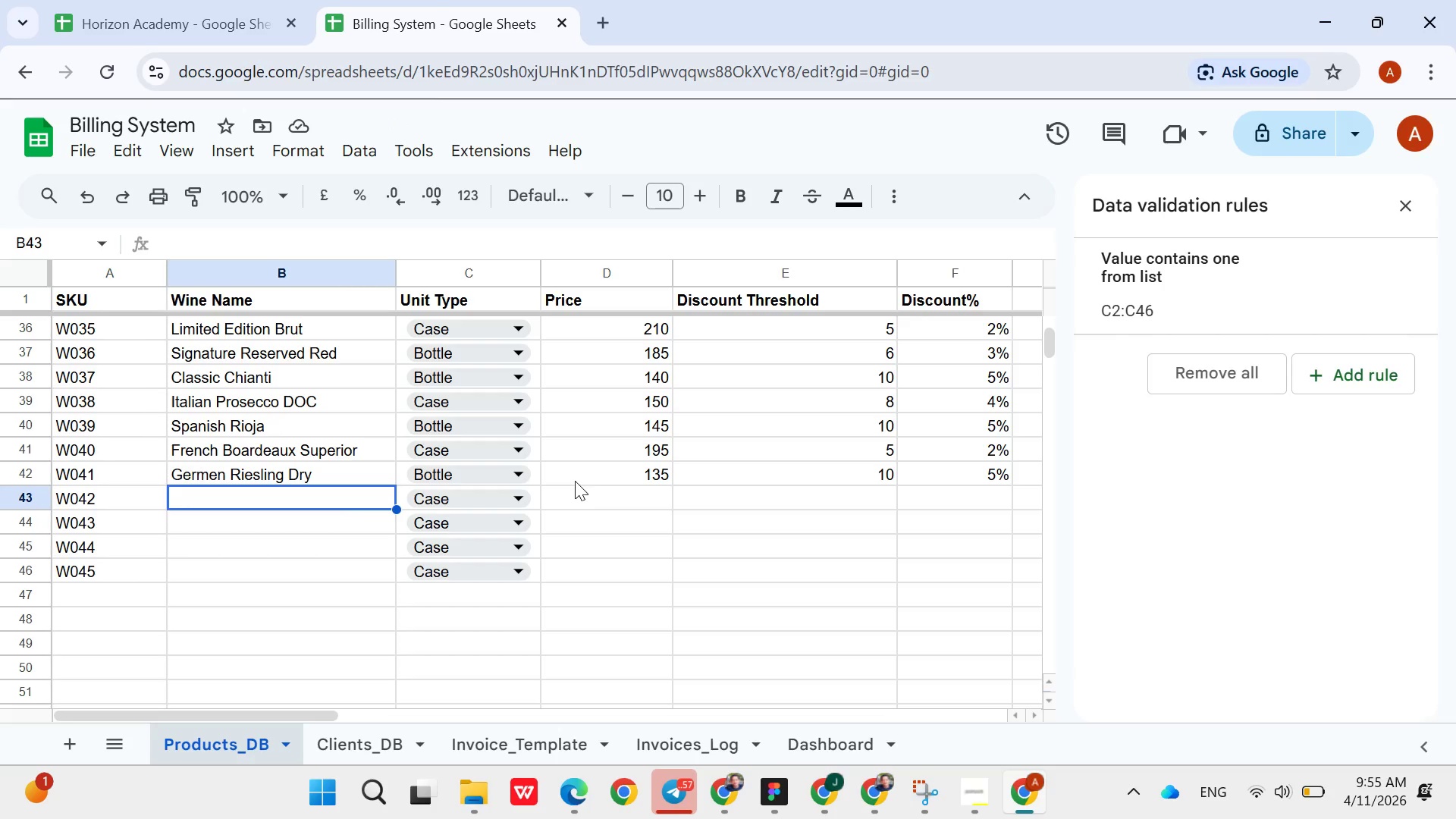 
type(Austr)
 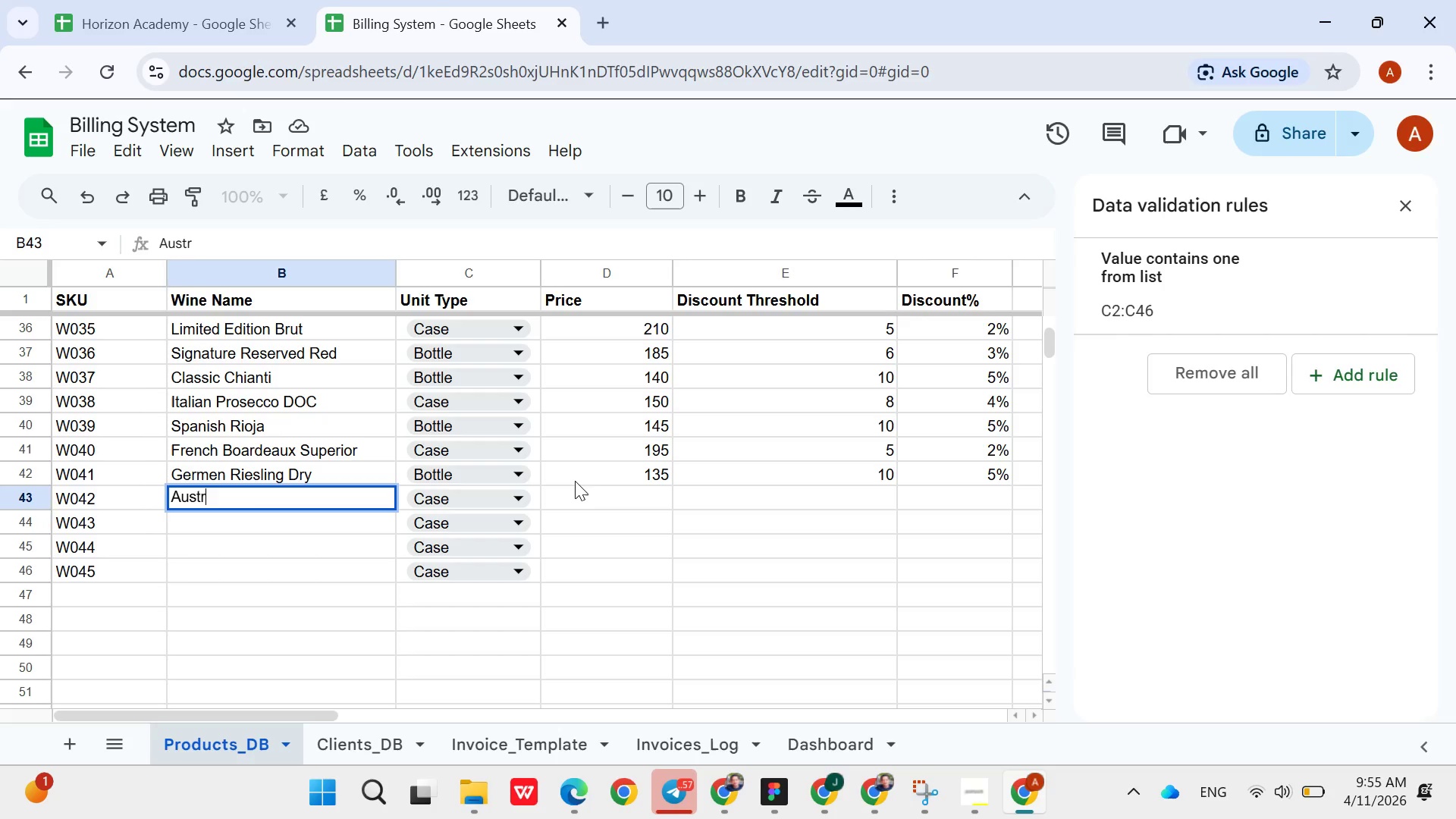 
type(alian Shiraz Bold)
 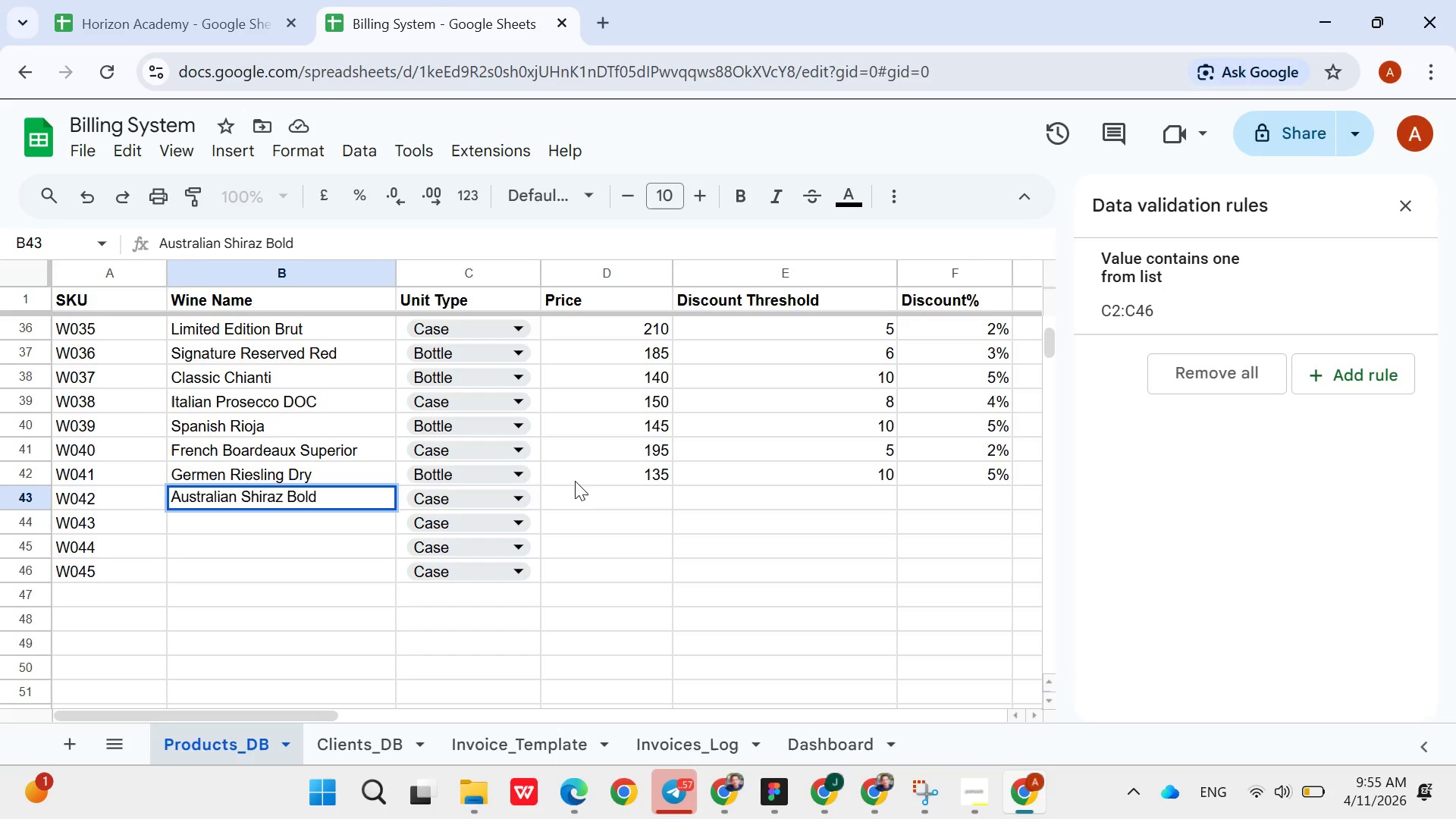 
key(ArrowRight)
 